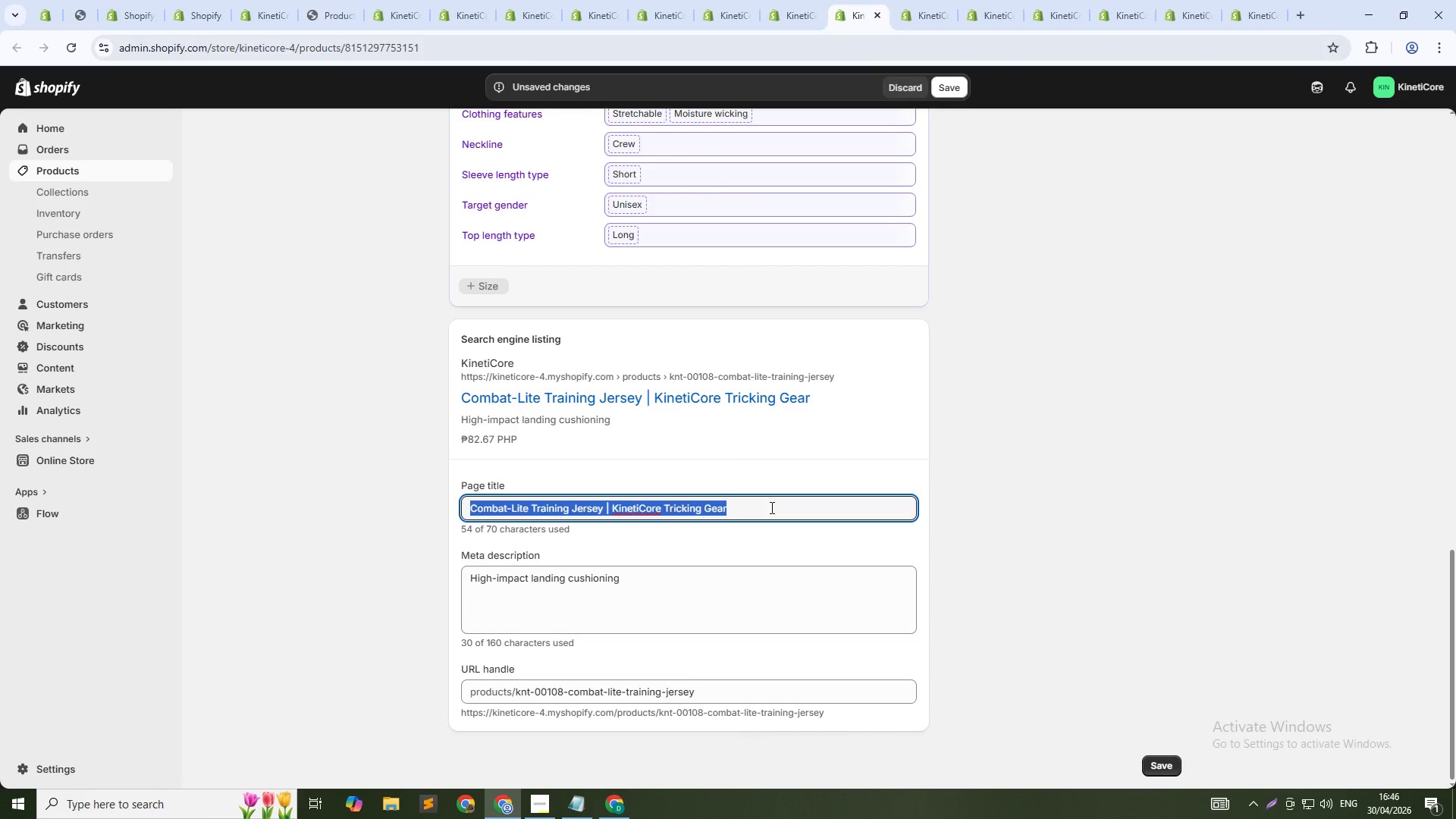 
key(Control+Shift+ArrowDown)
 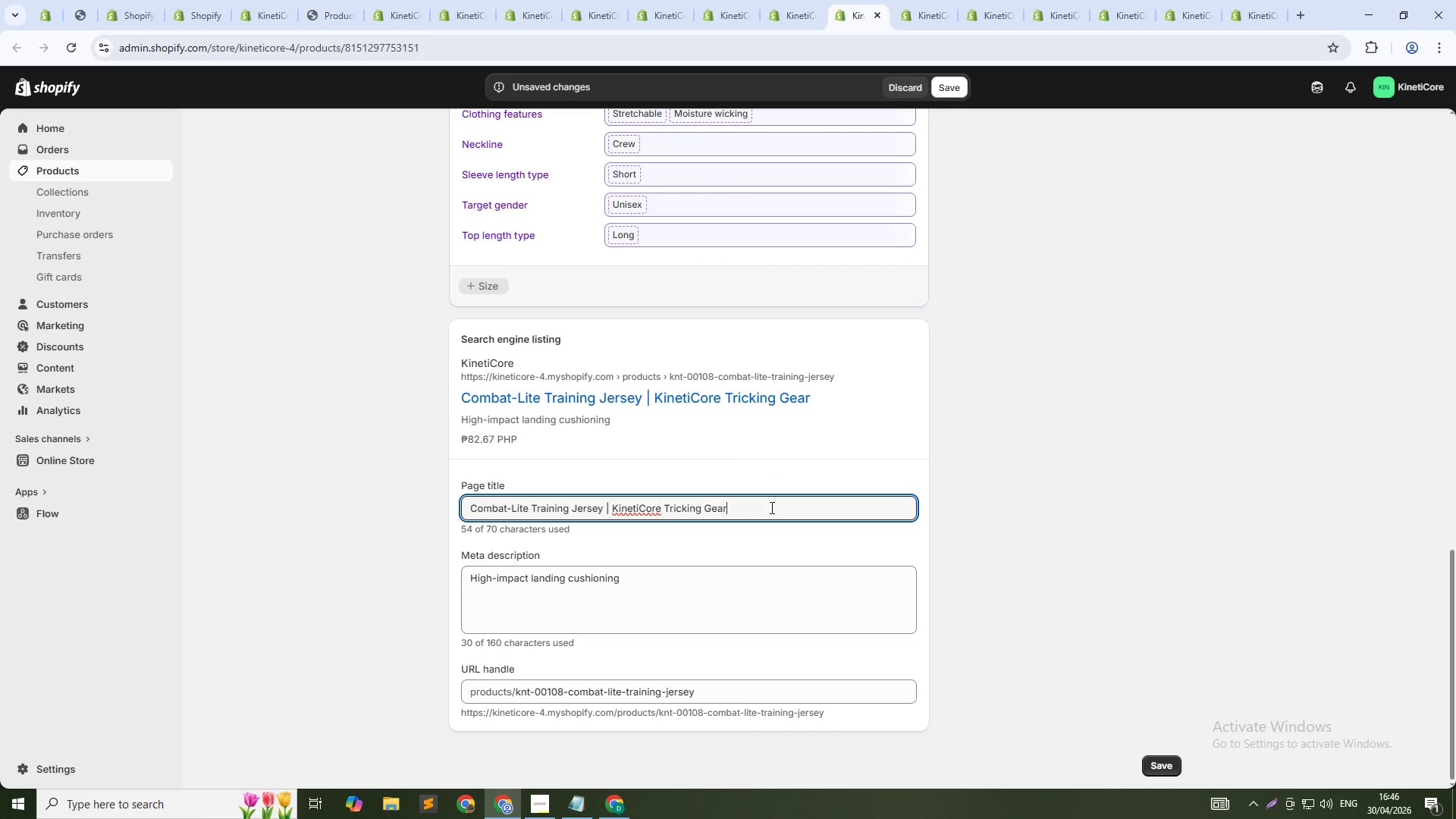 
key(Control+Shift+ArrowLeft)
 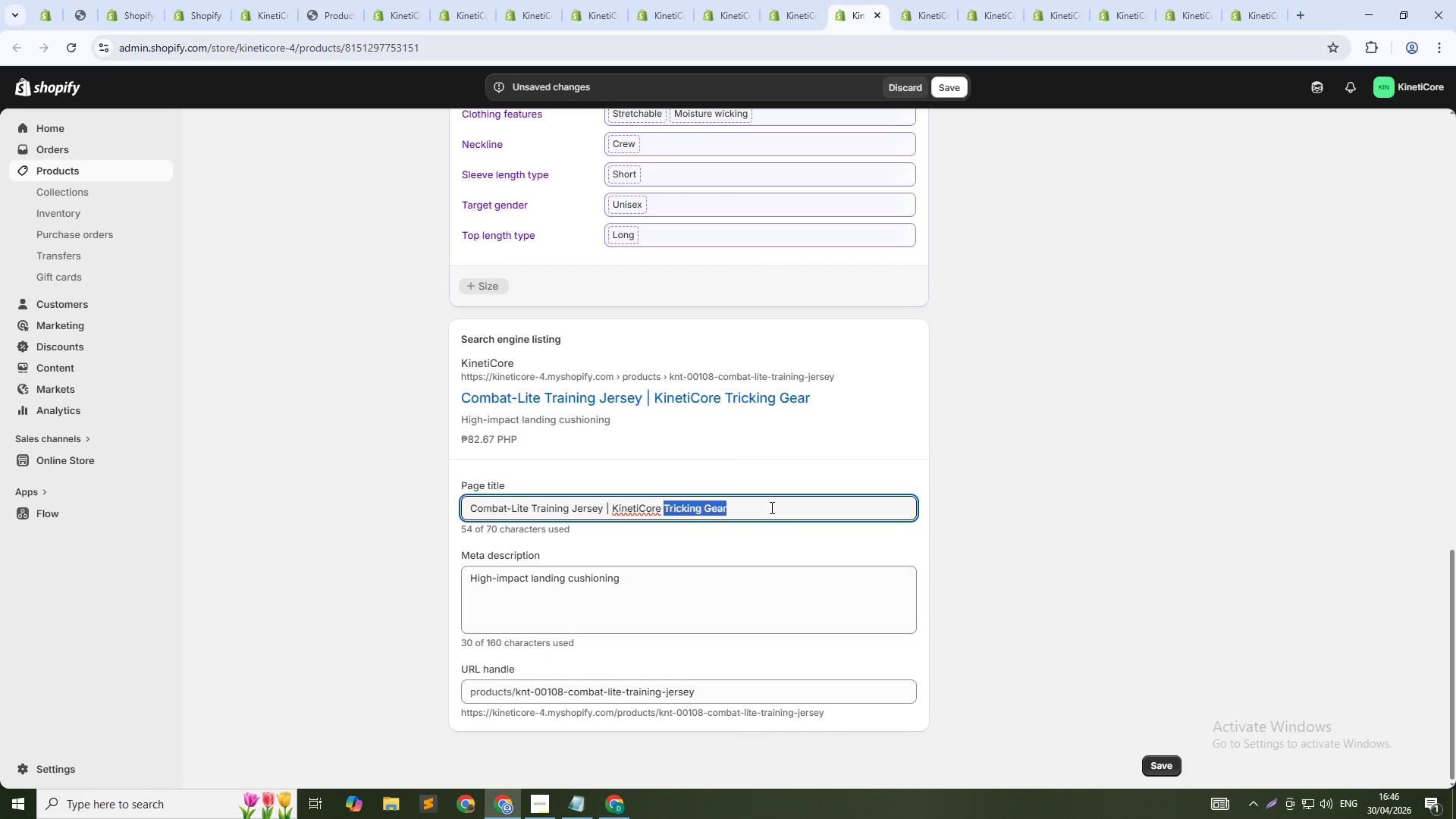 
key(Control+Shift+ArrowLeft)
 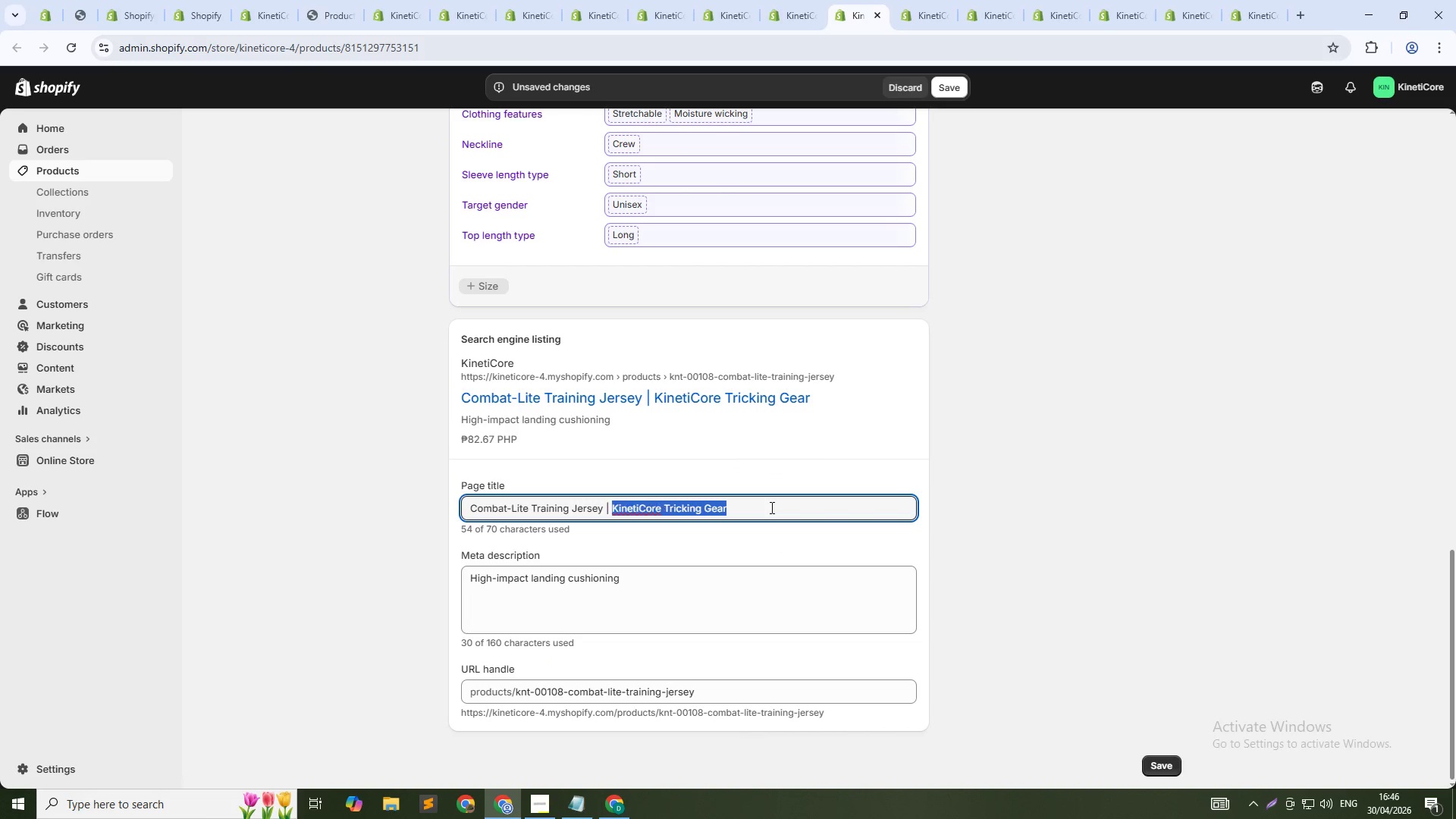 
key(Control+Shift+ArrowLeft)
 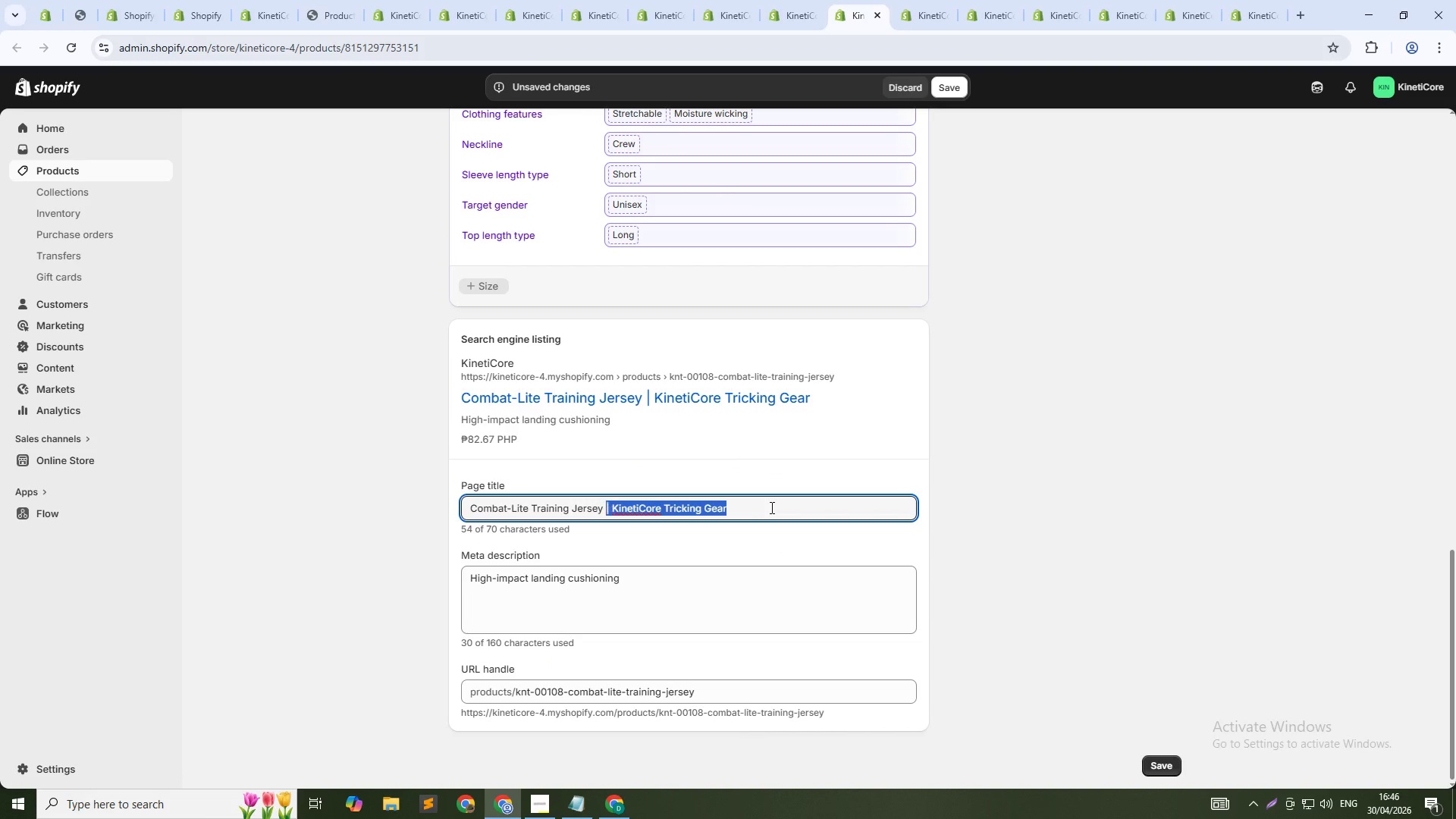 
key(Control+Shift+ArrowLeft)
 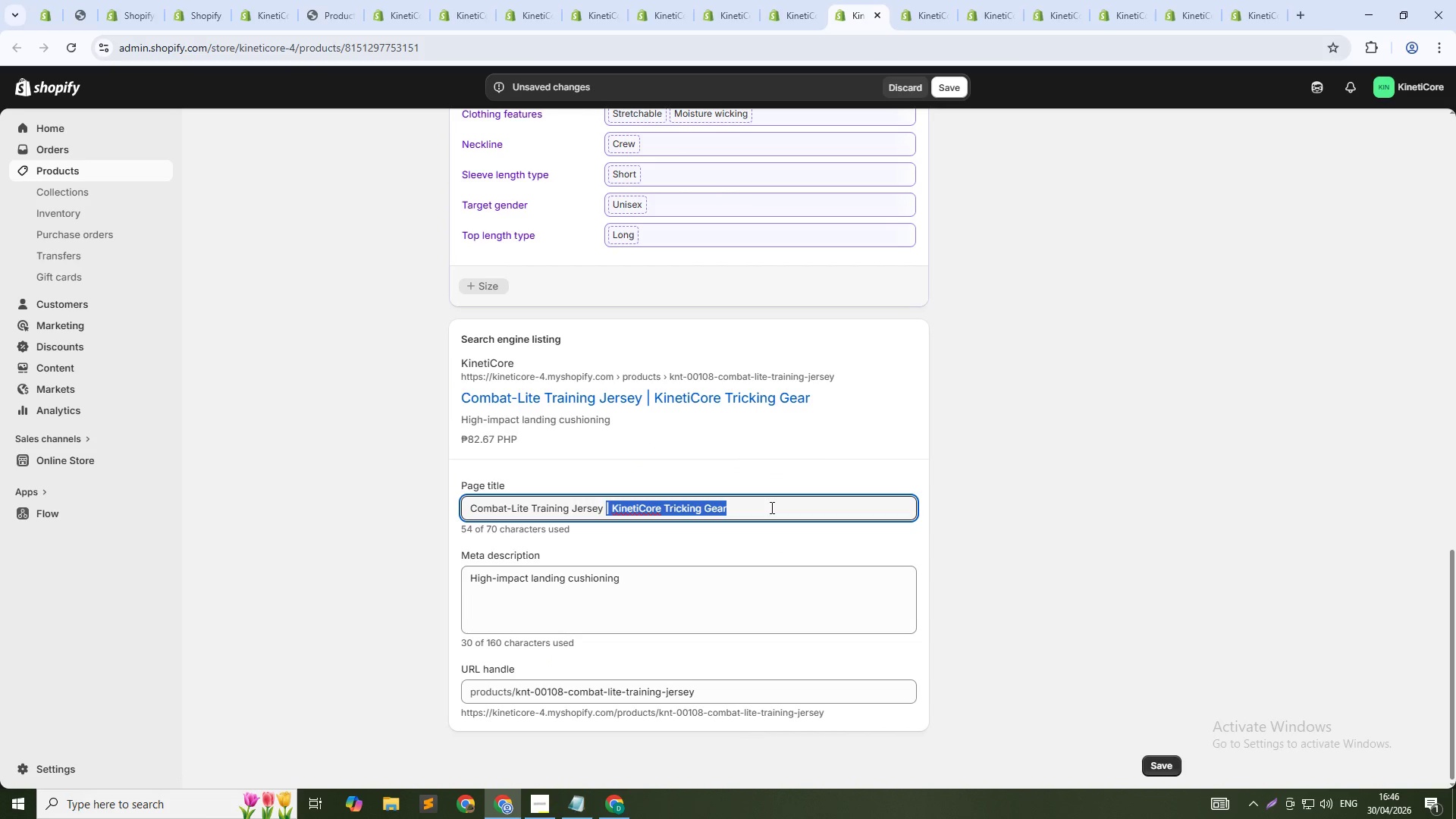 
key(Shift+ArrowLeft)
 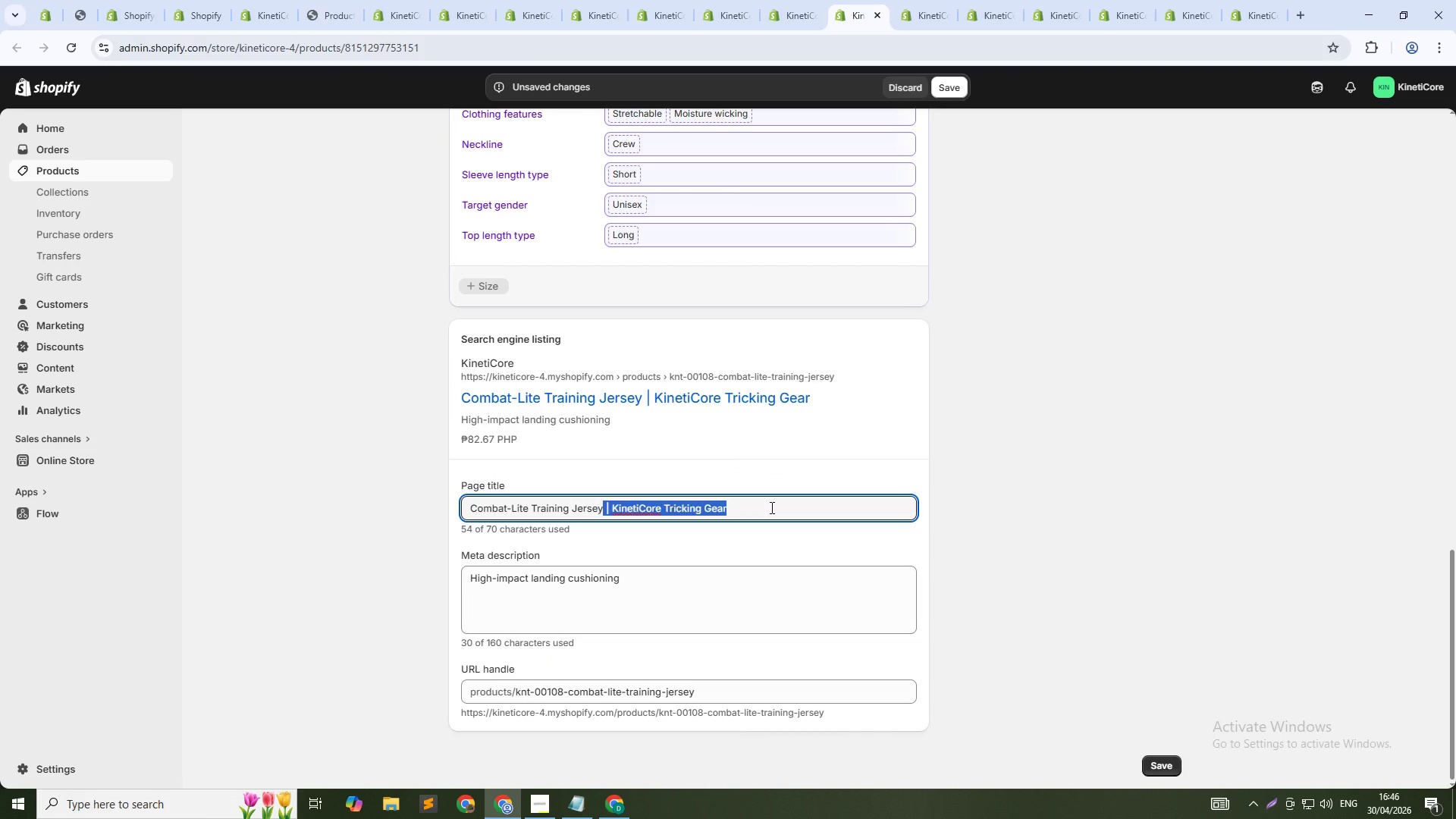 
key(Backspace)
 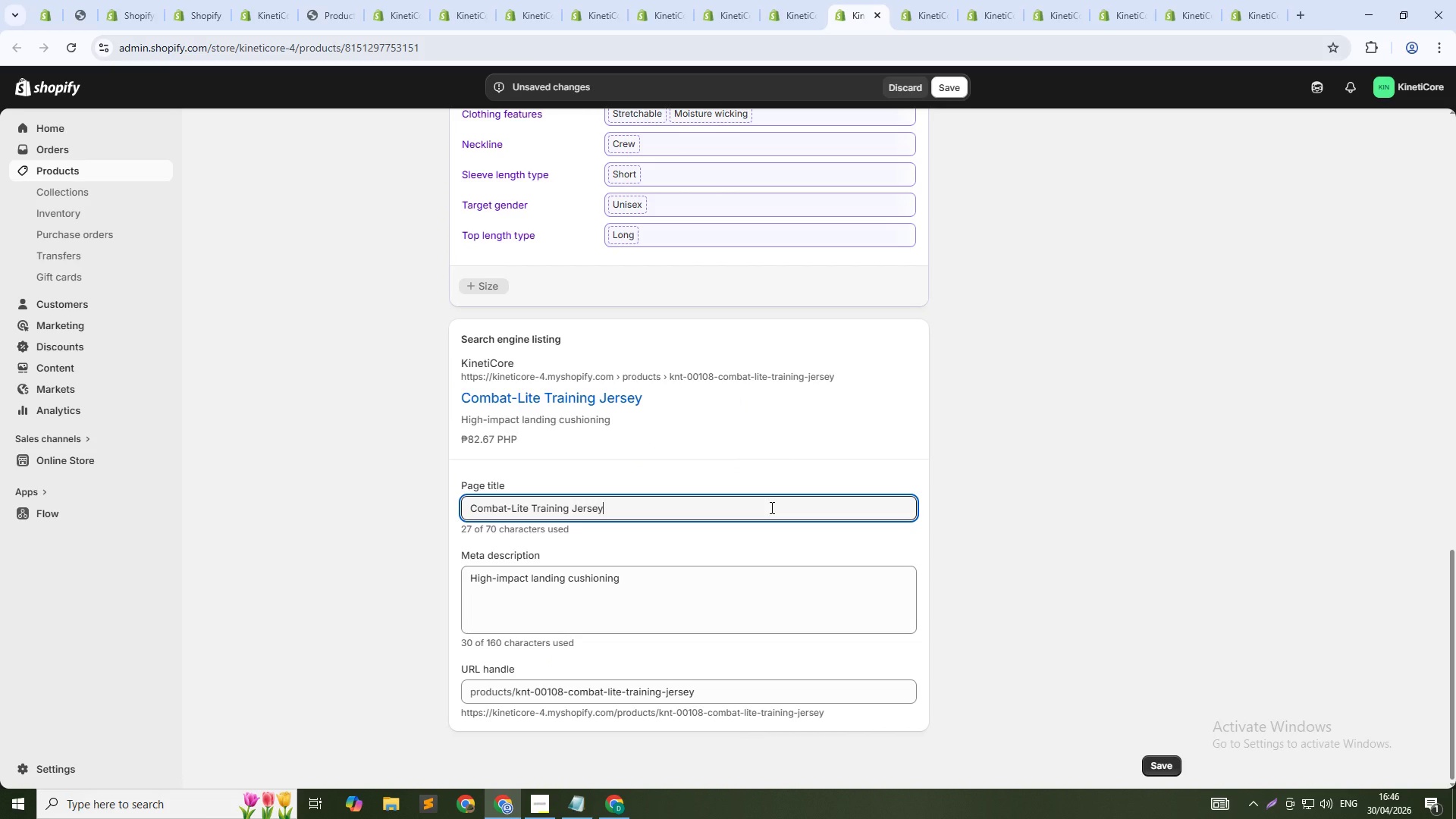 
key(Tab)
 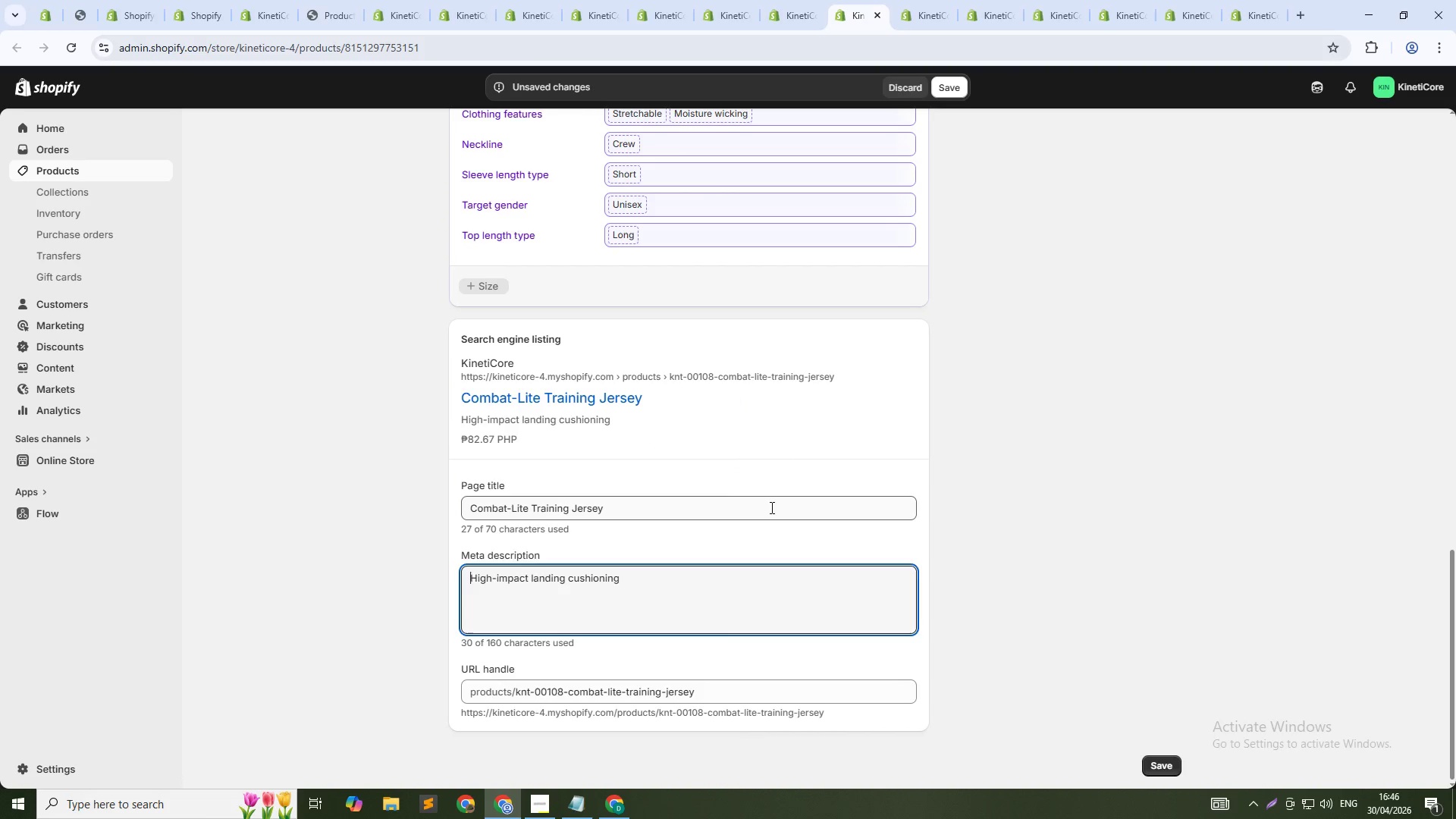 
key(Tab)
 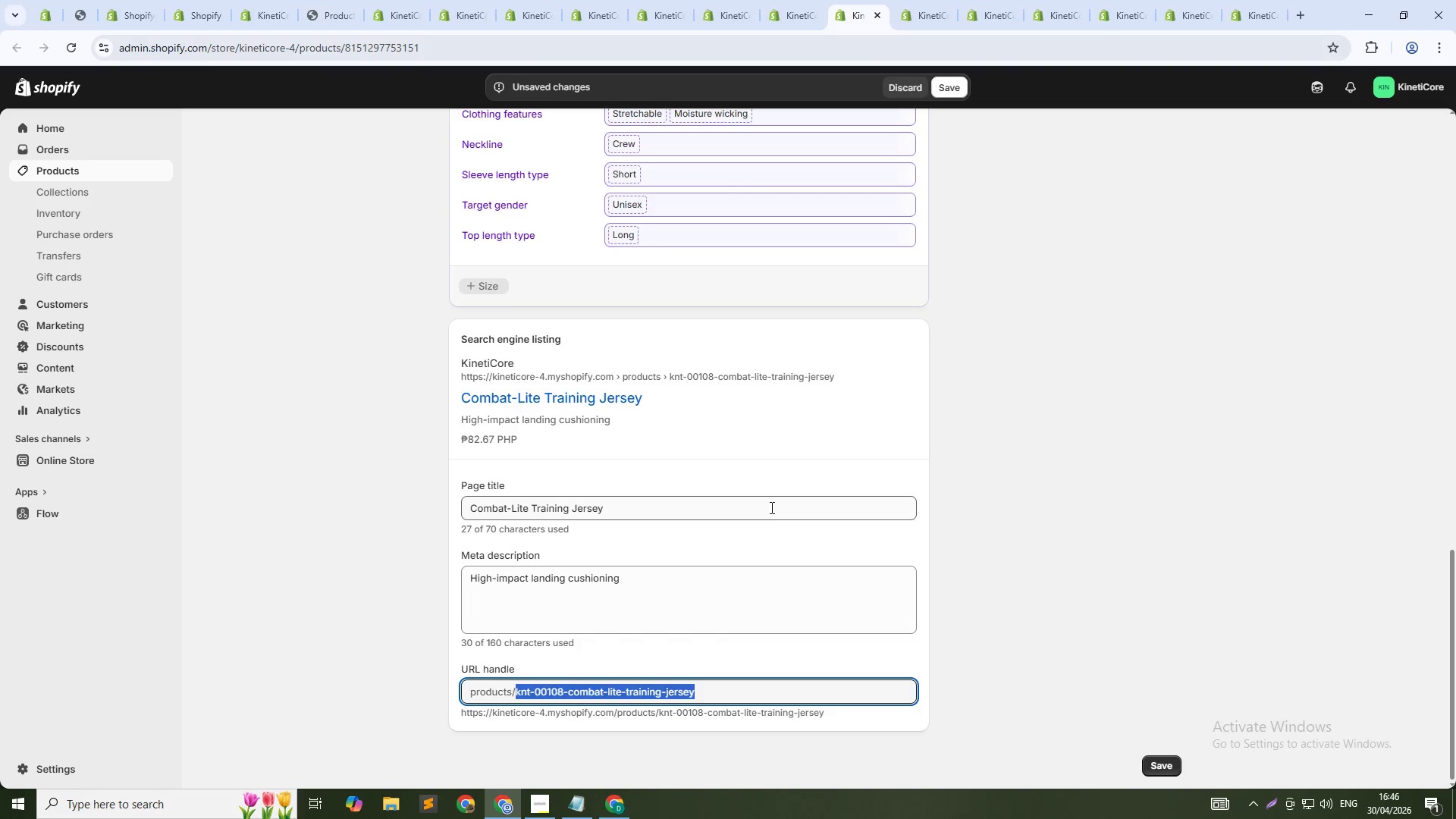 
key(ArrowDown)
 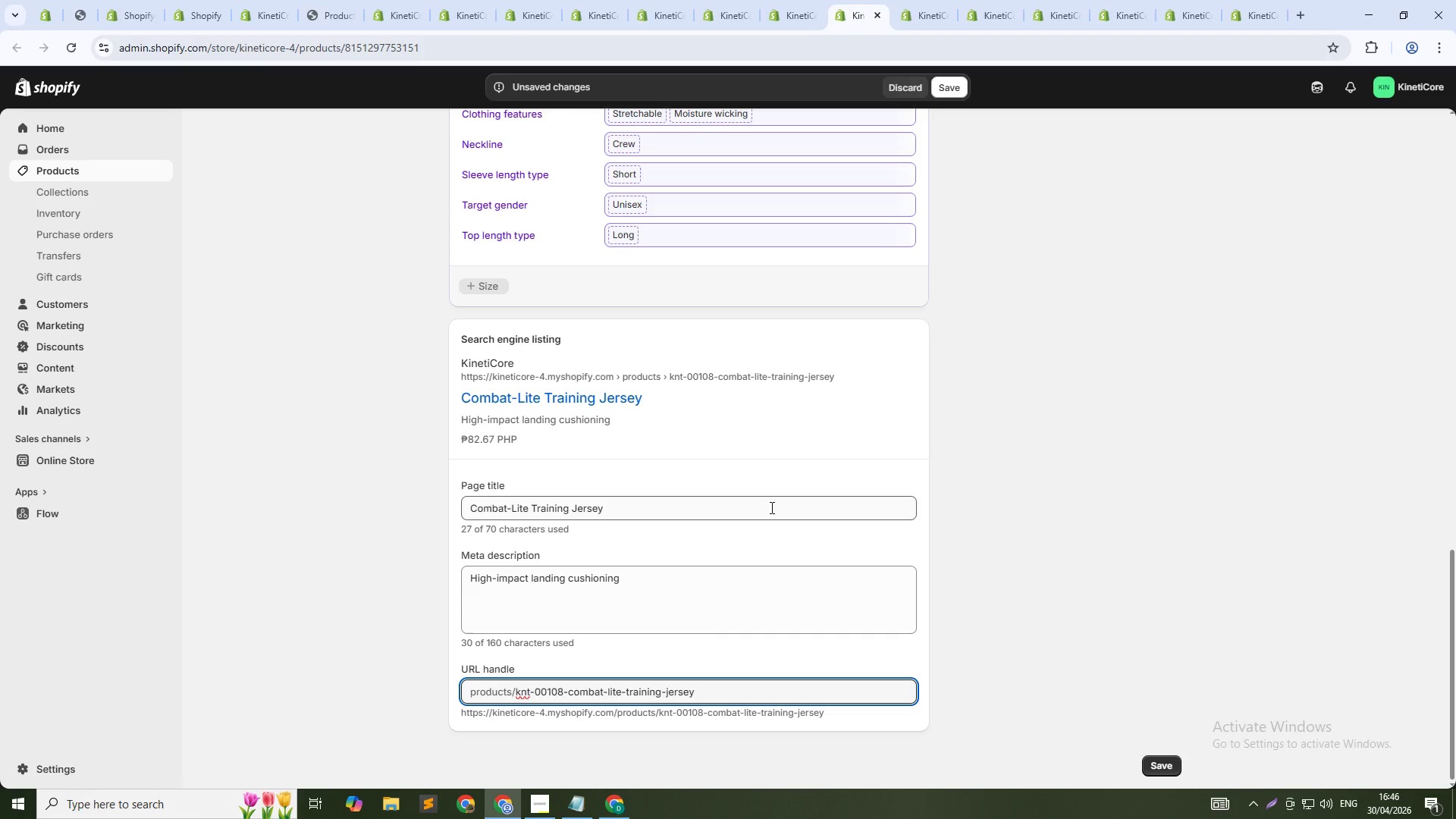 
key(NumpadSubtract)
 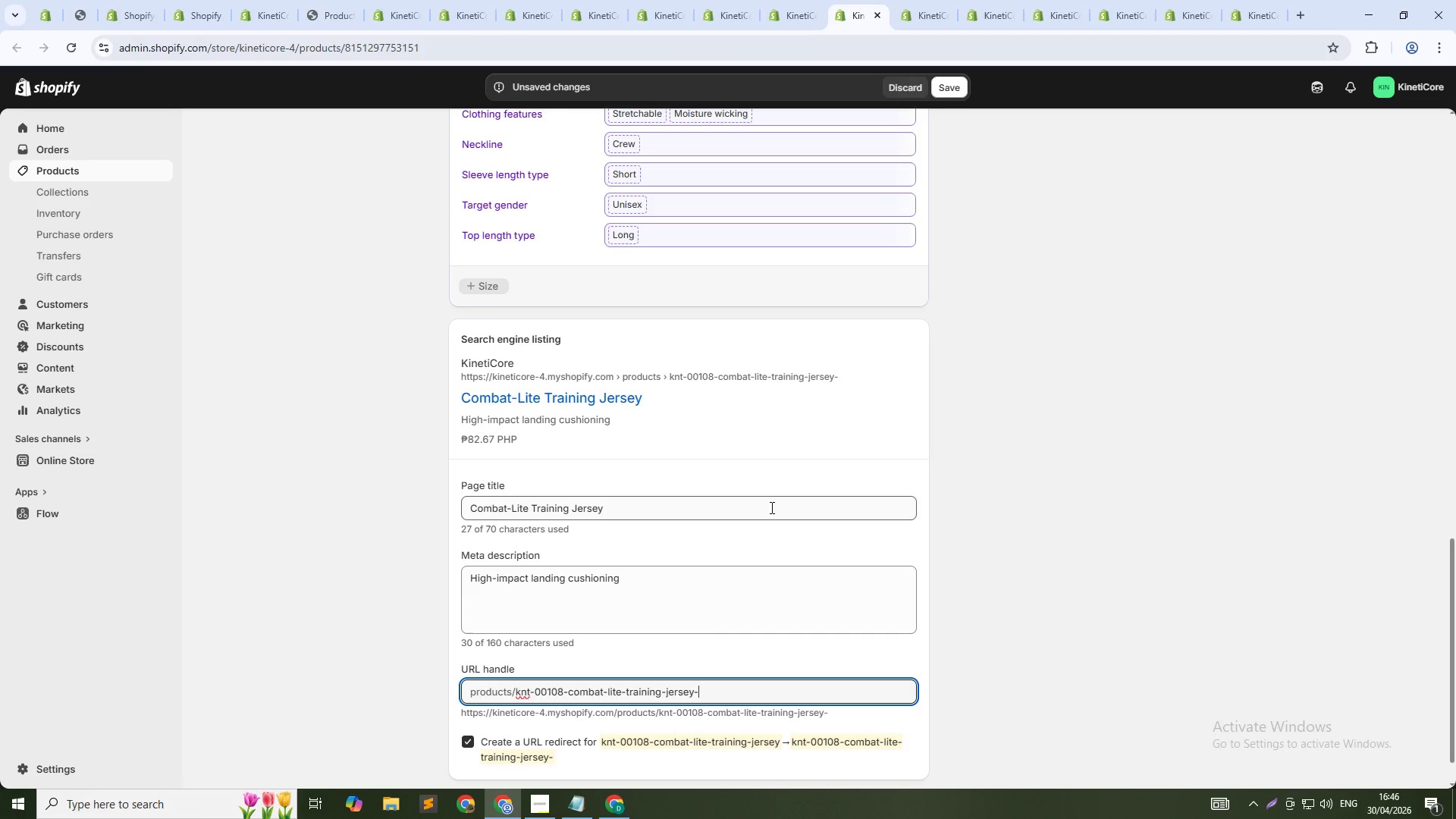 
key(Numpad1)
 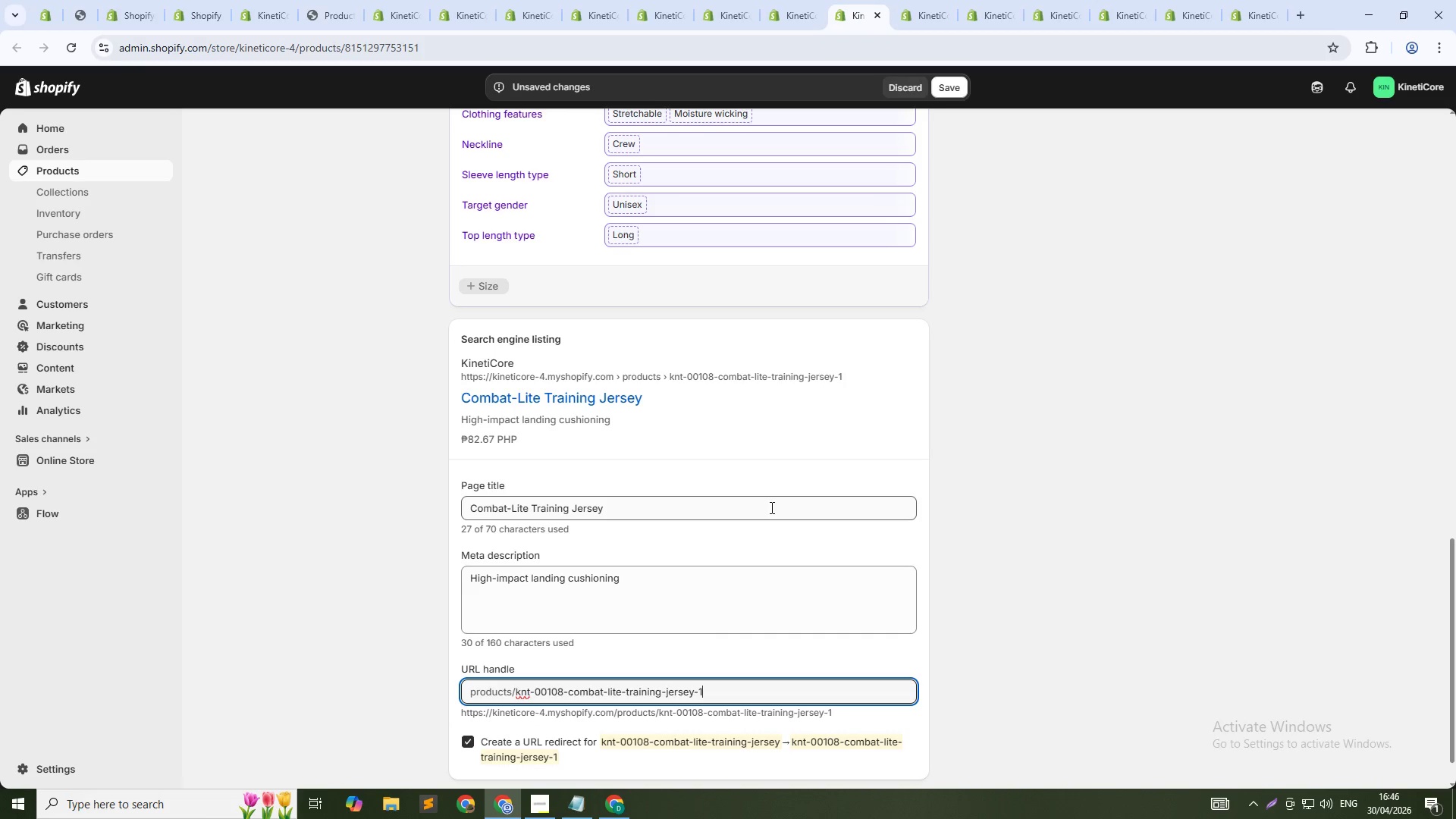 
key(Numpad0)
 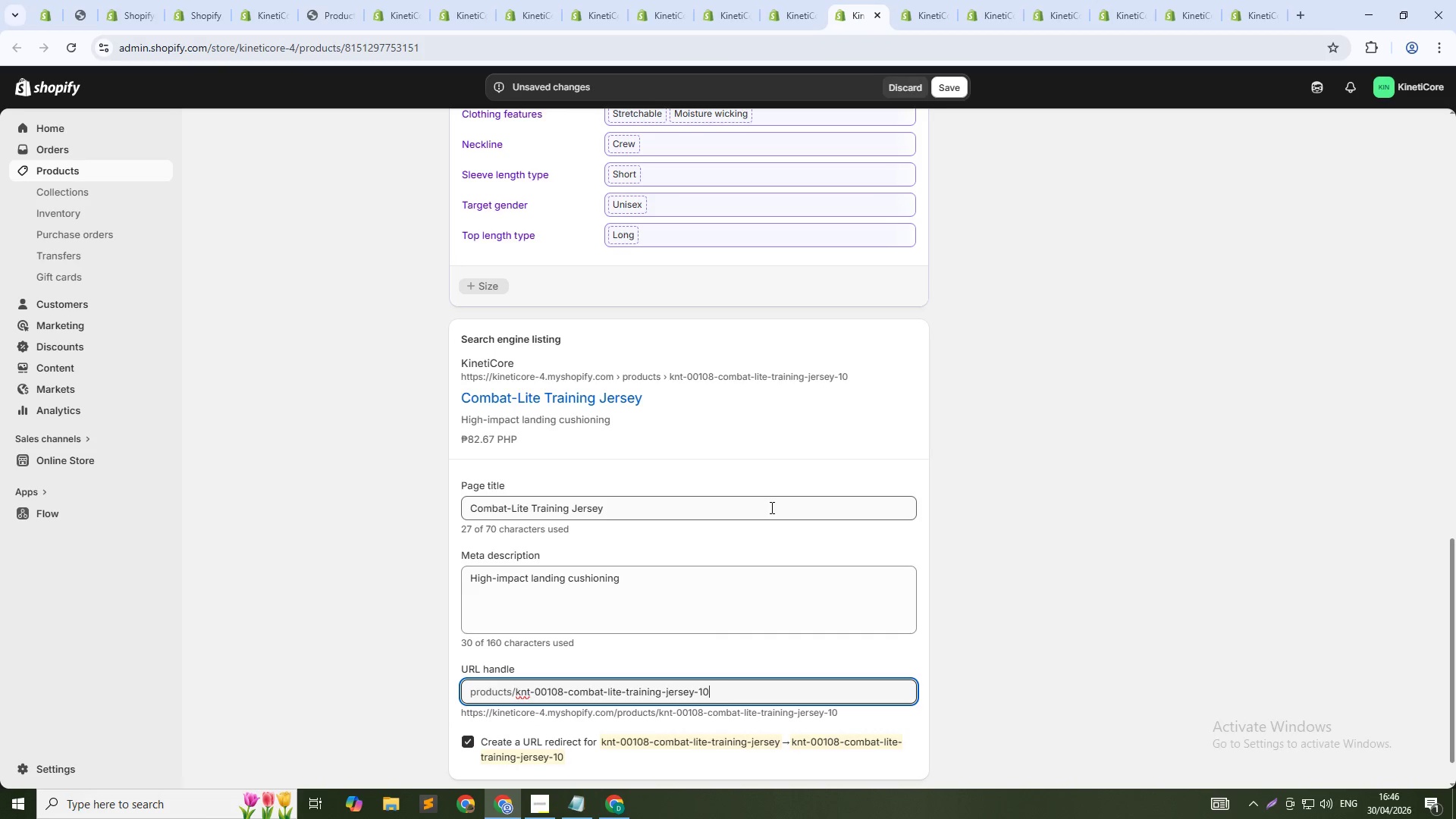 
key(Numpad8)
 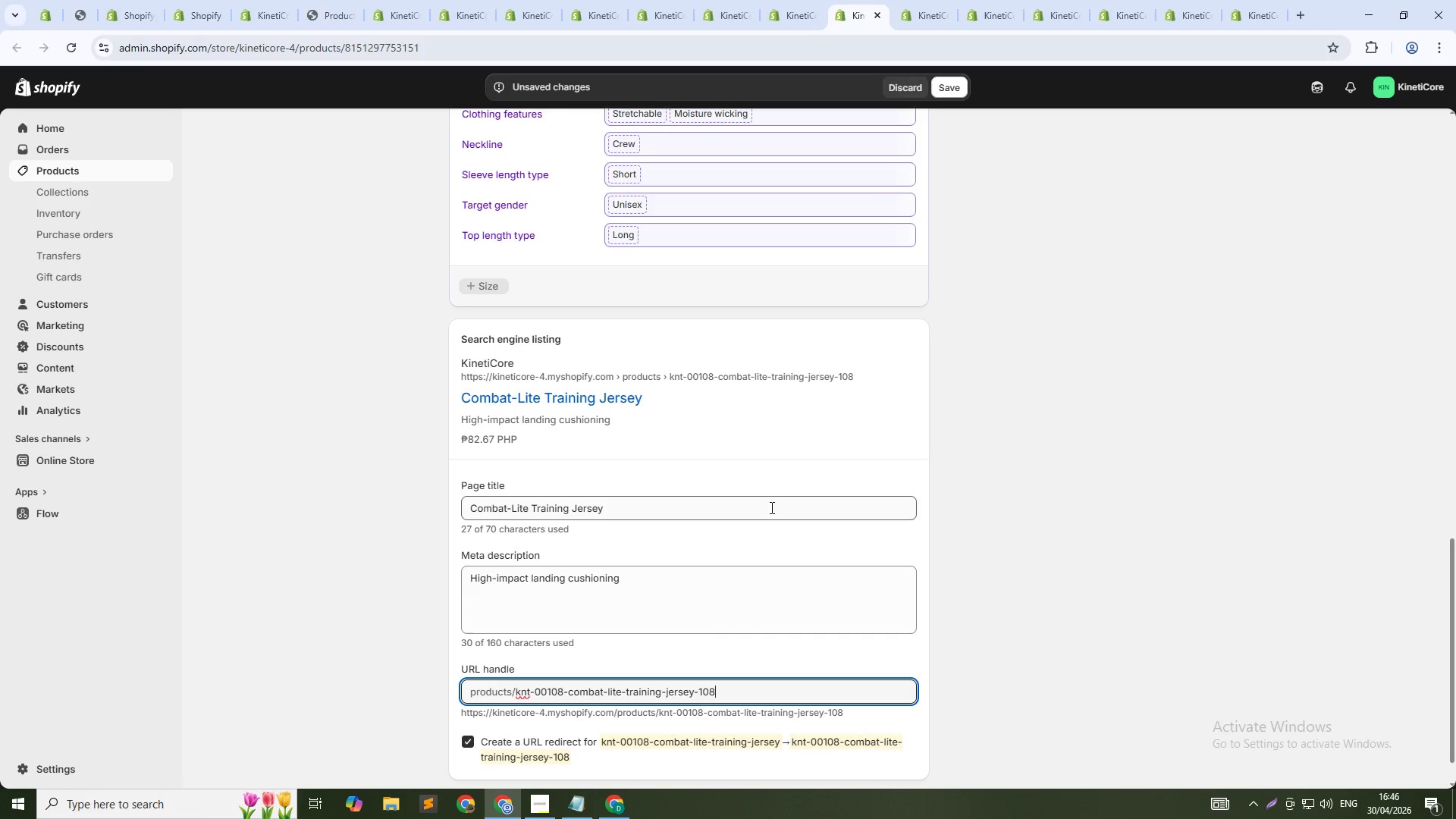 
key(ArrowUp)
 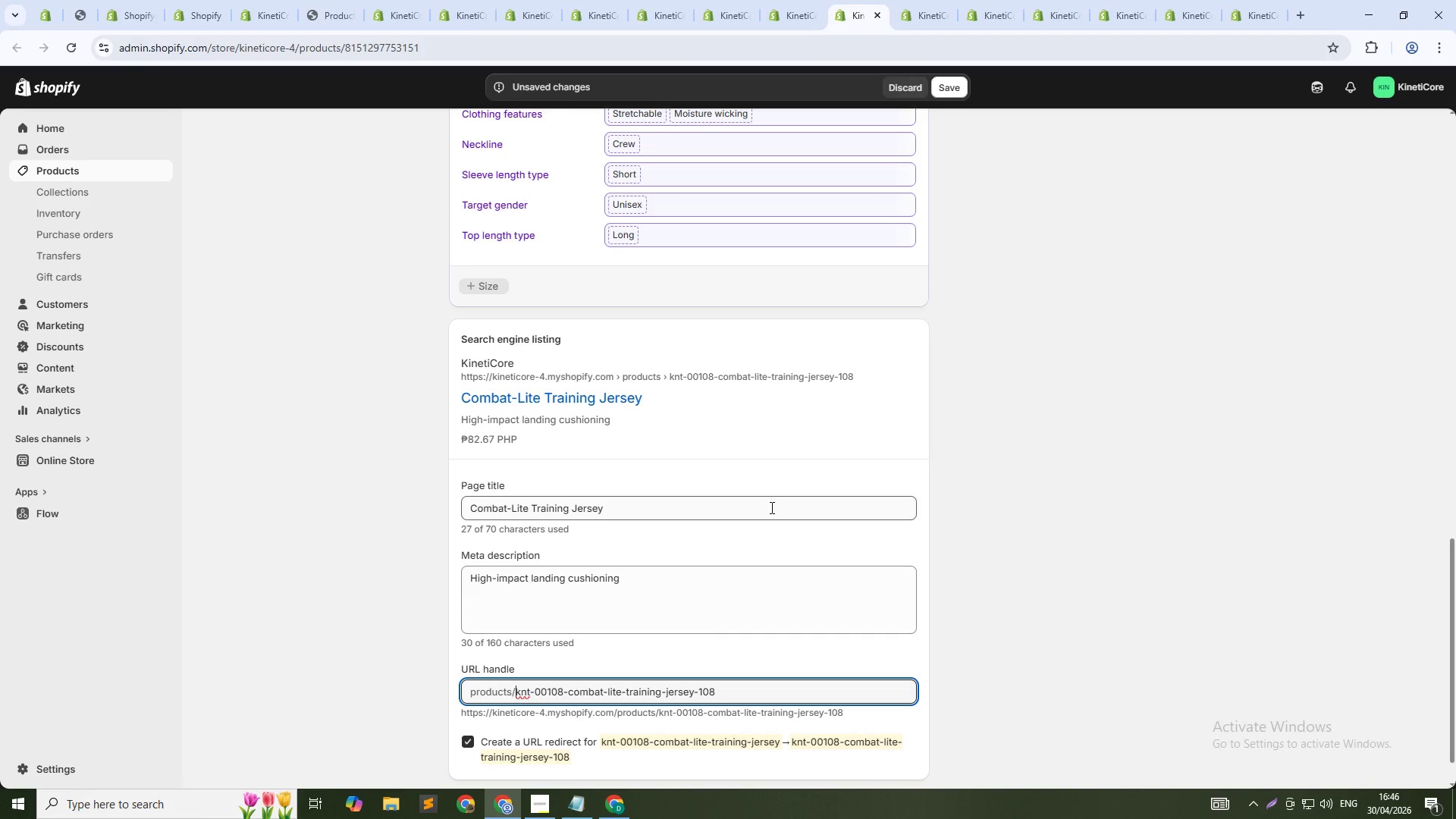 
key(Control+Shift+ArrowRight)
 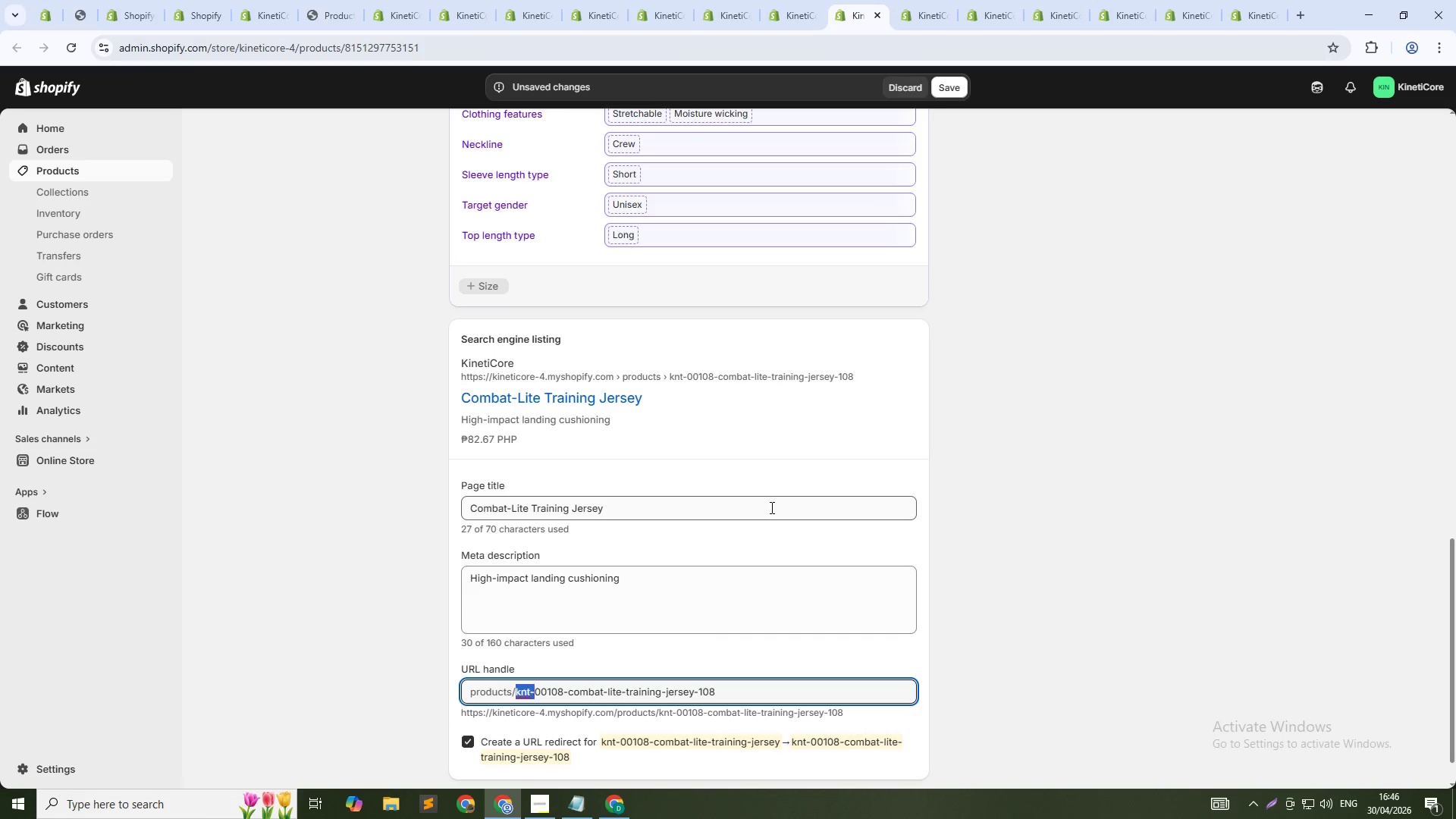 
key(Control+Shift+ArrowRight)
 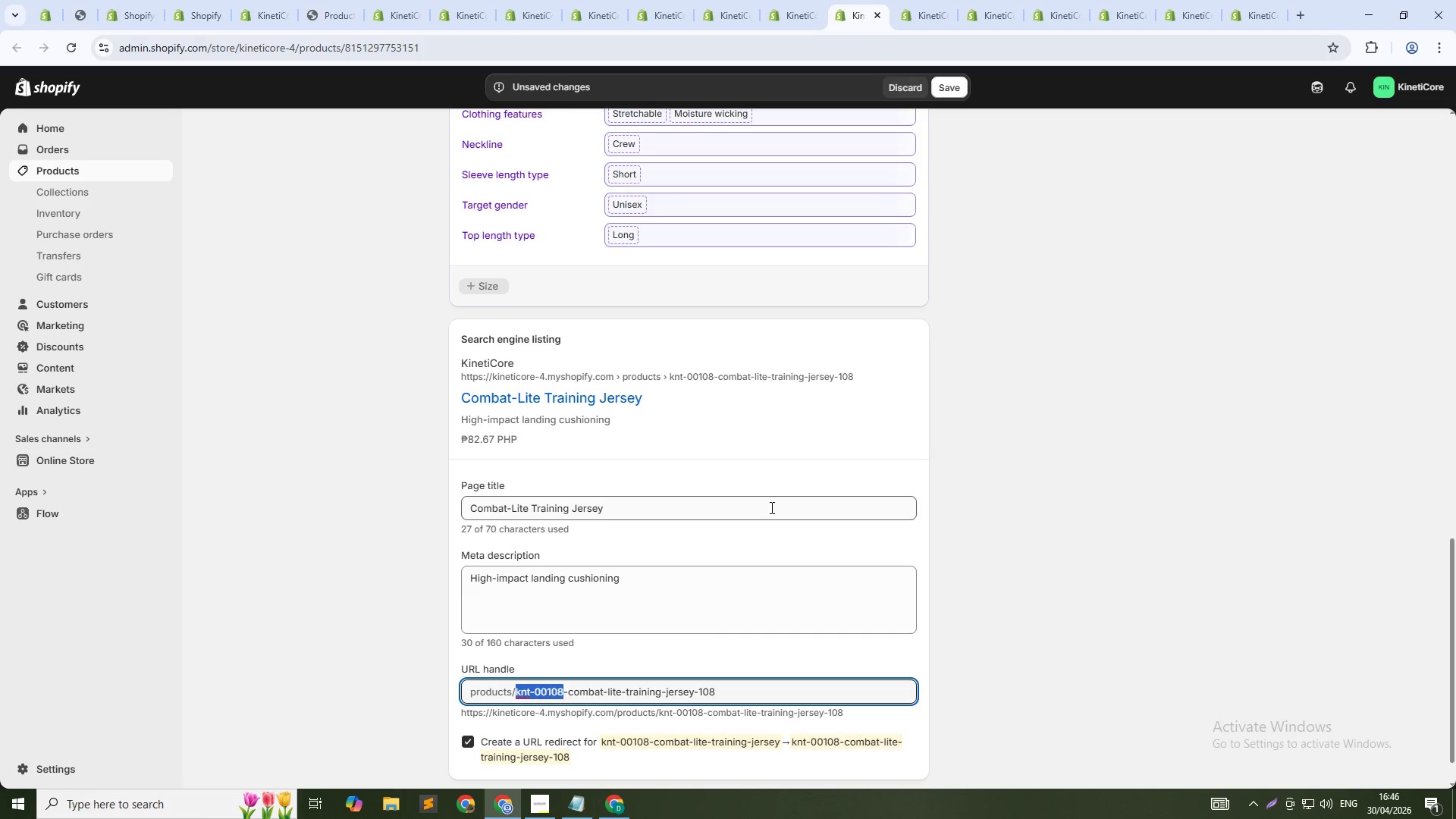 
key(Control+Shift+ArrowRight)
 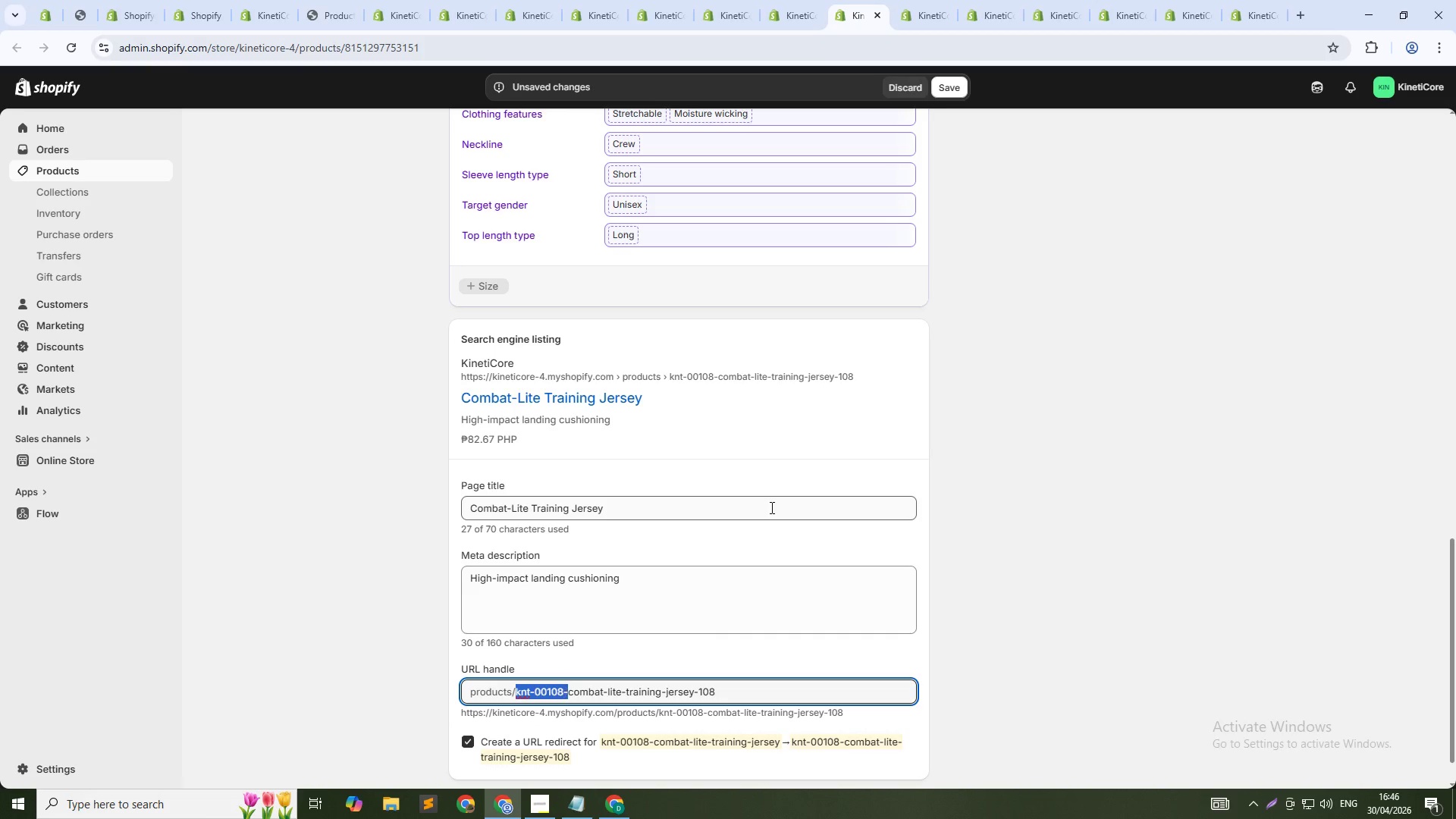 
key(Shift+ArrowRight)
 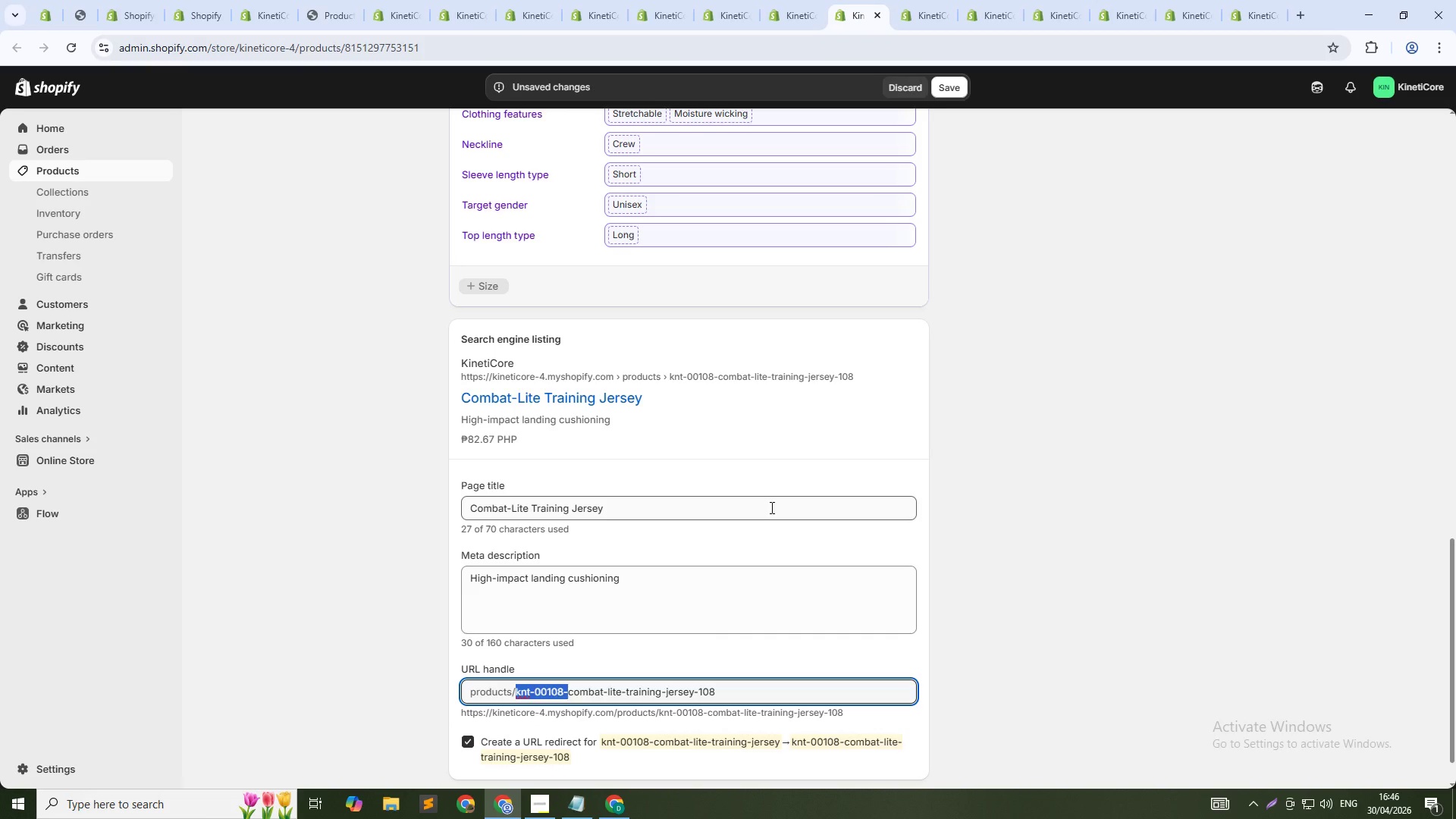 
key(Backspace)
 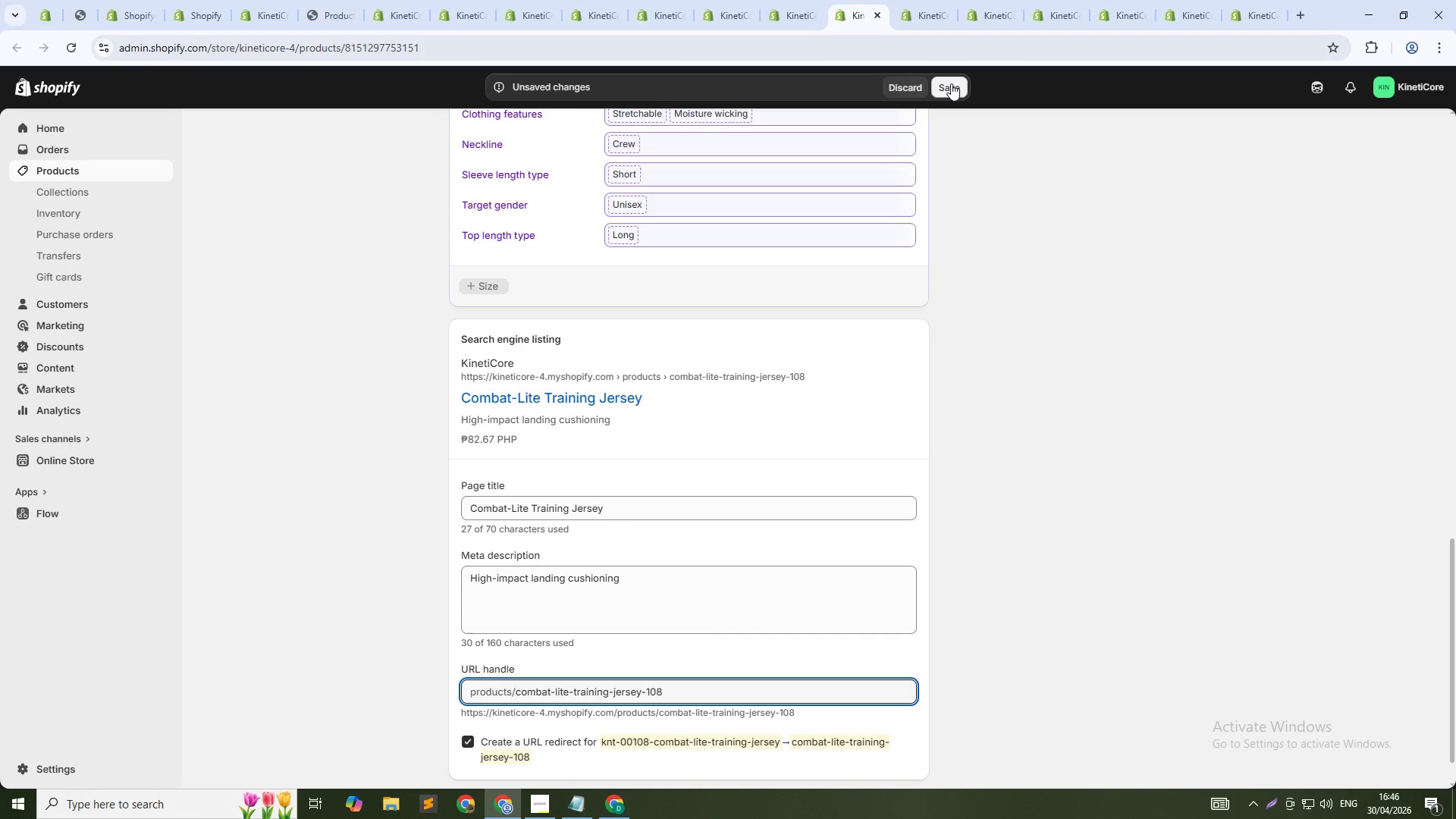 
left_click([951, 85])
 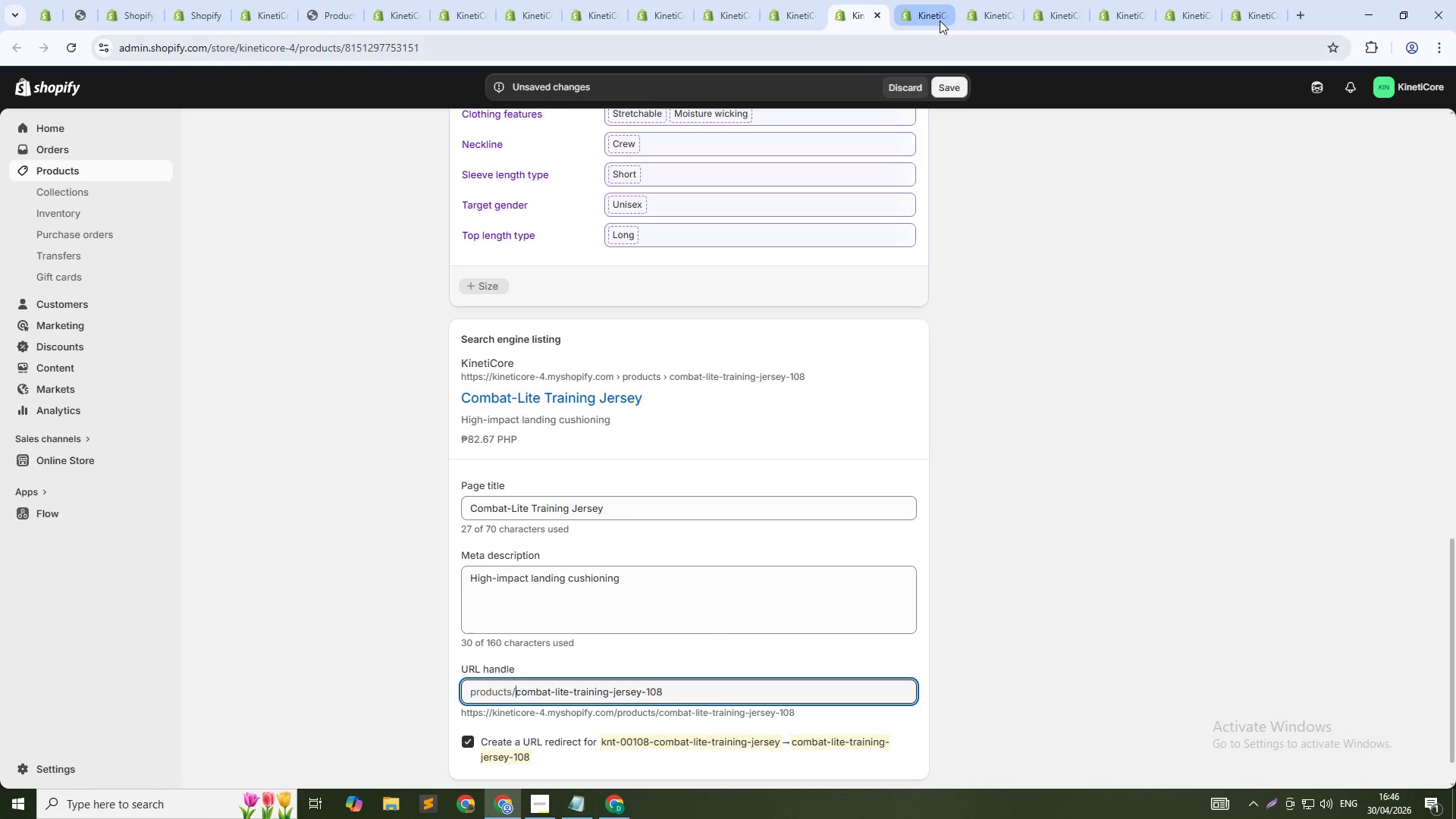 
left_click([934, 9])
 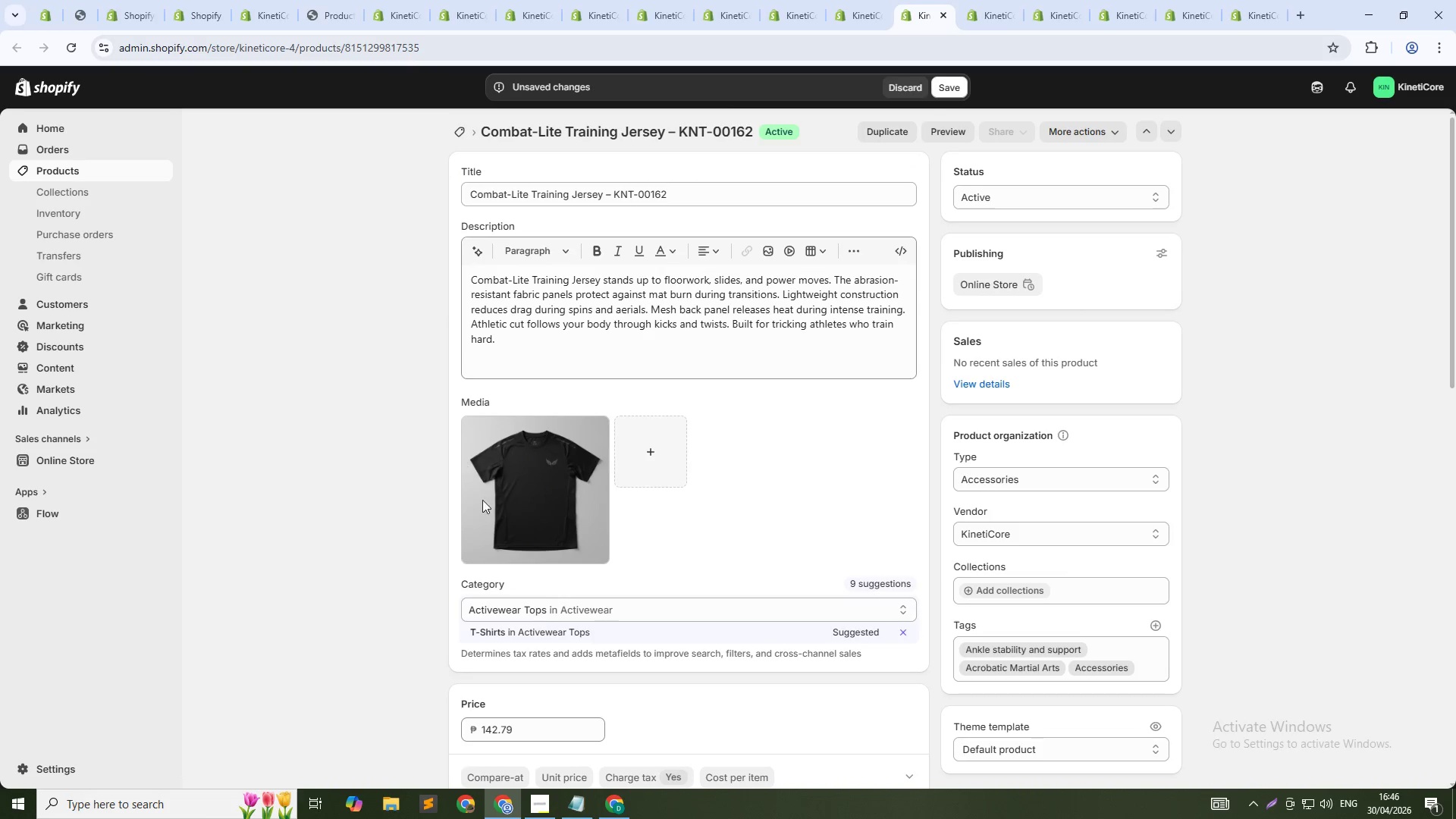 
scroll: coordinate [836, 687], scroll_direction: down, amount: 16.0
 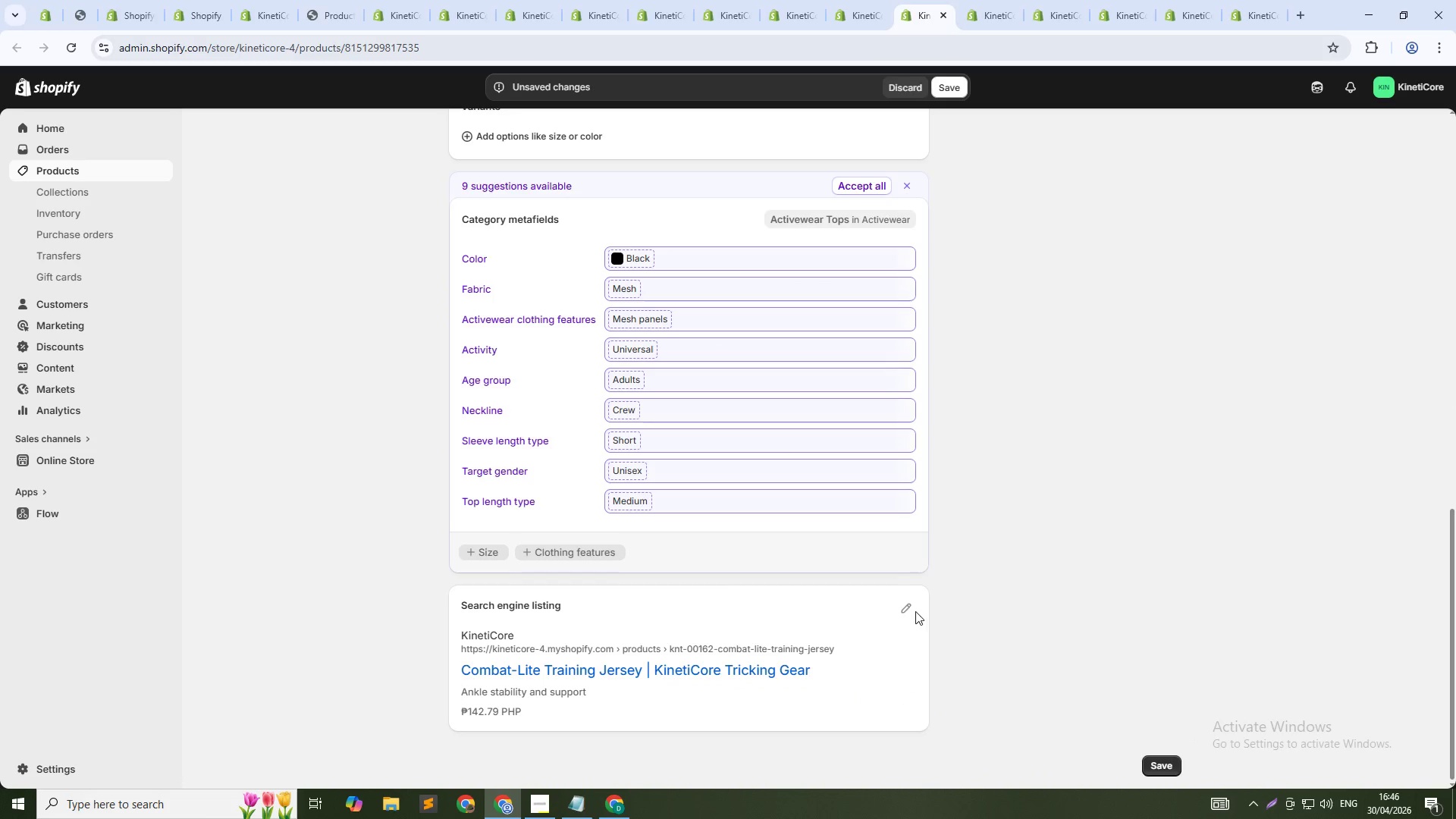 
left_click([911, 607])
 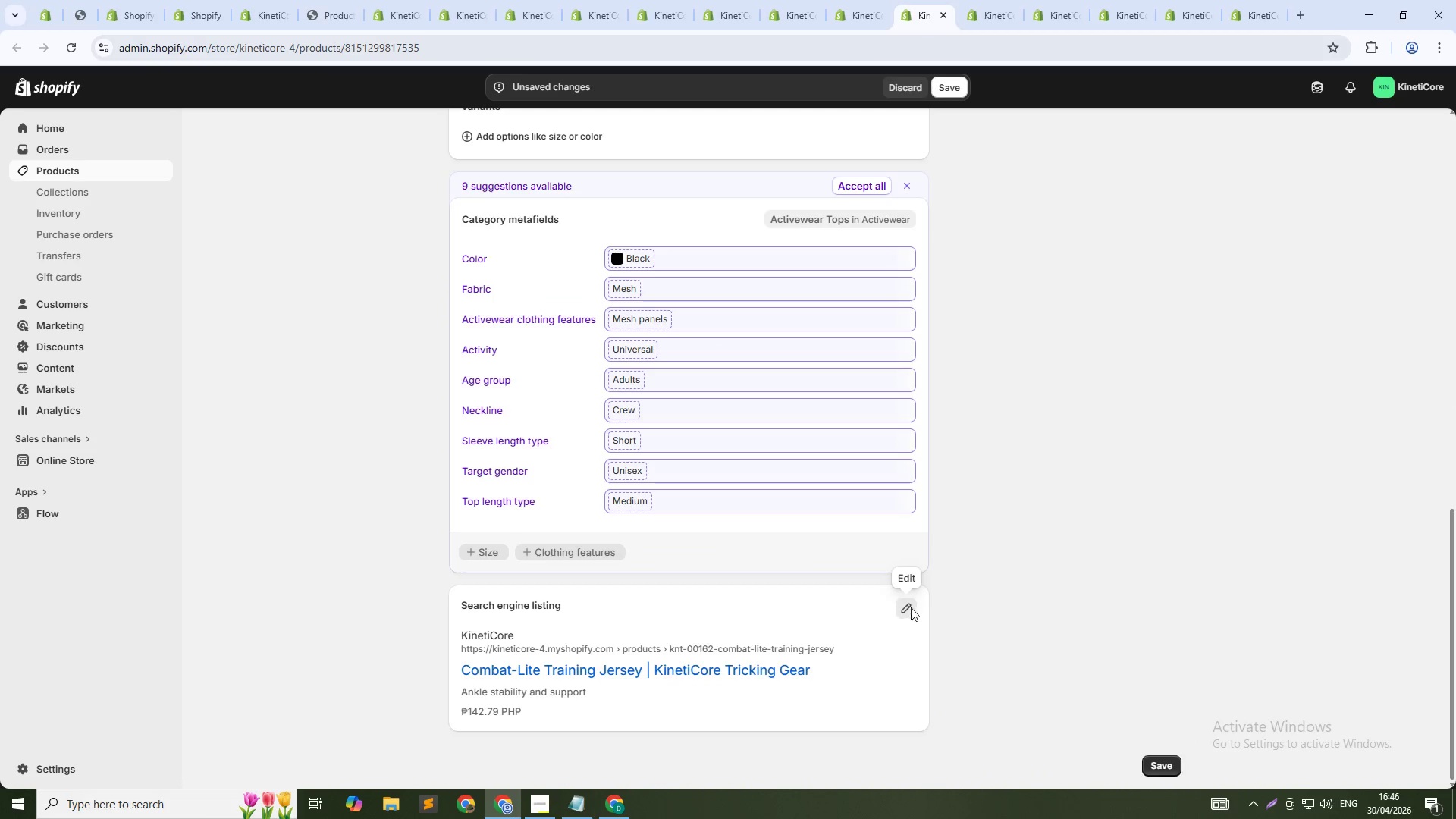 
scroll: coordinate [858, 626], scroll_direction: down, amount: 5.0
 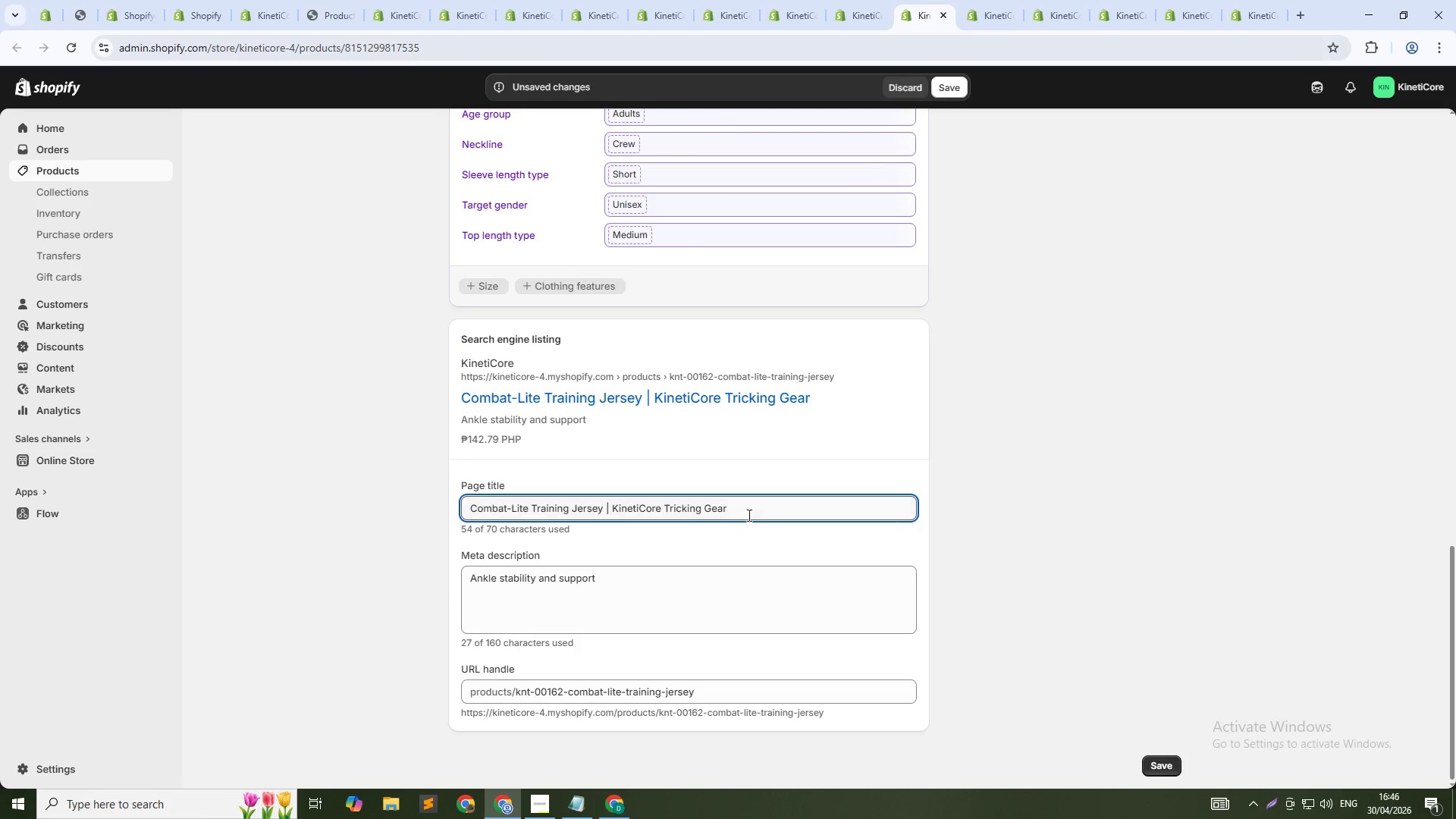 
left_click([745, 506])
 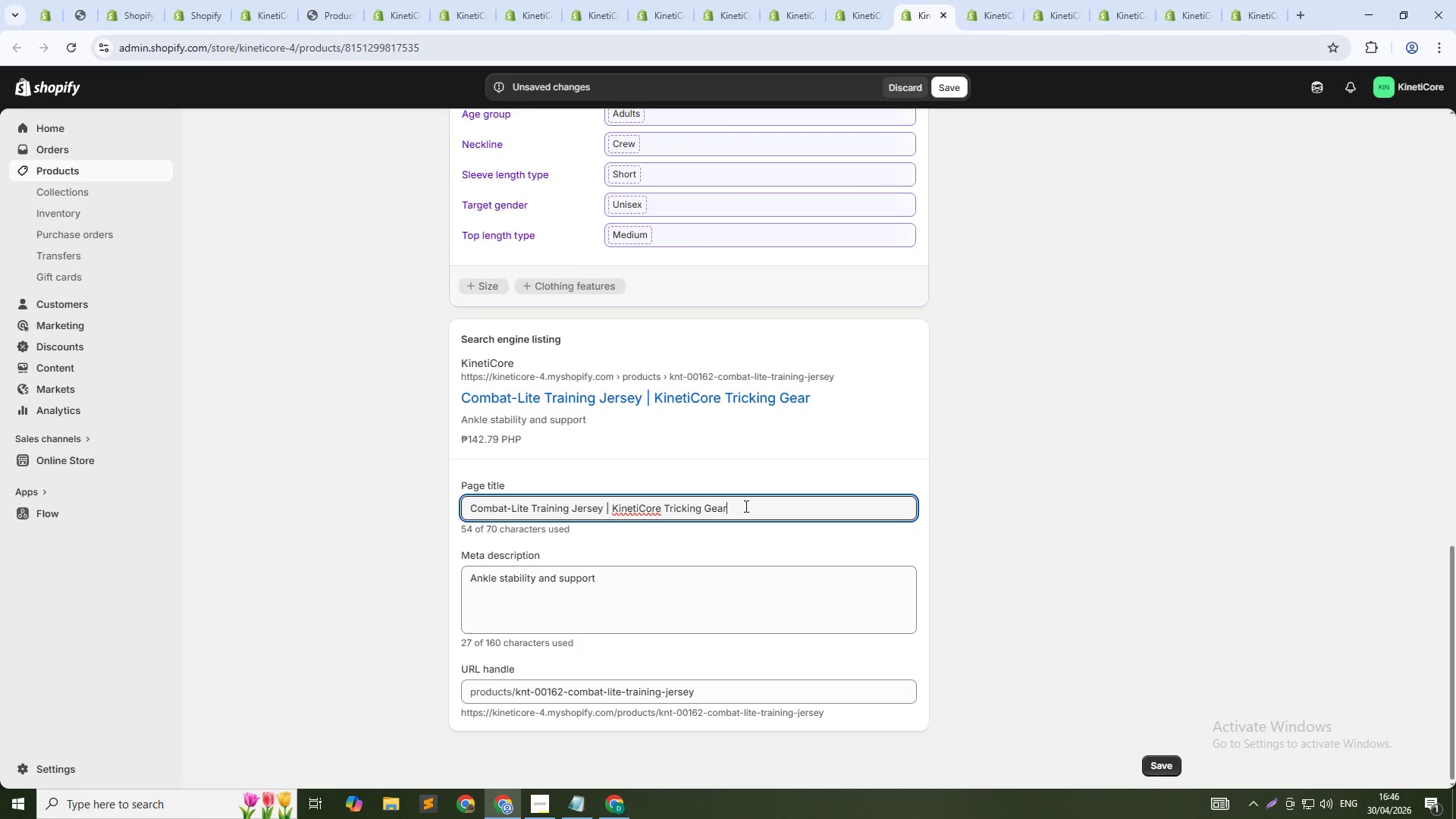 
key(Control+Shift+ArrowLeft)
 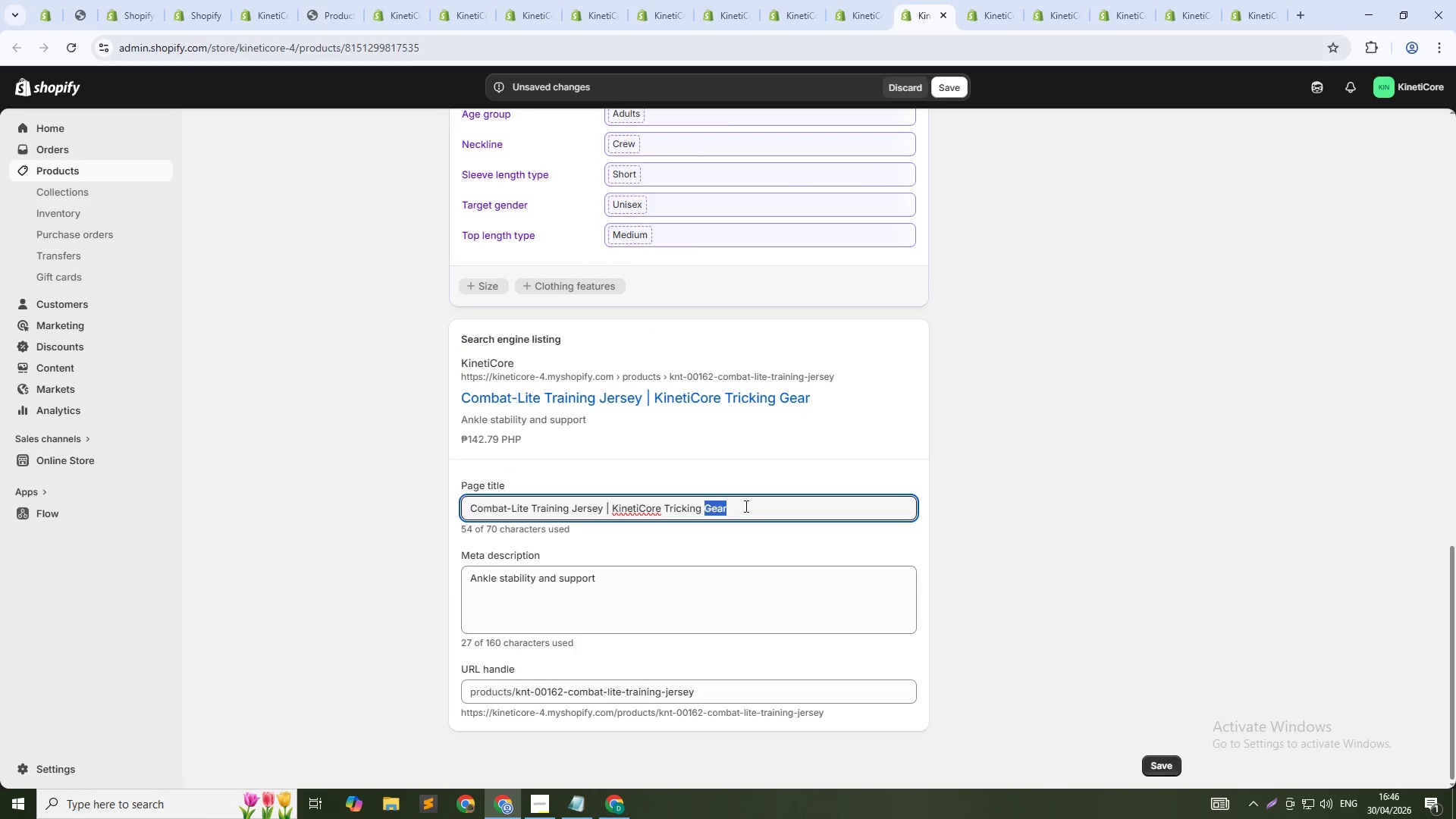 
key(Control+Shift+ArrowLeft)
 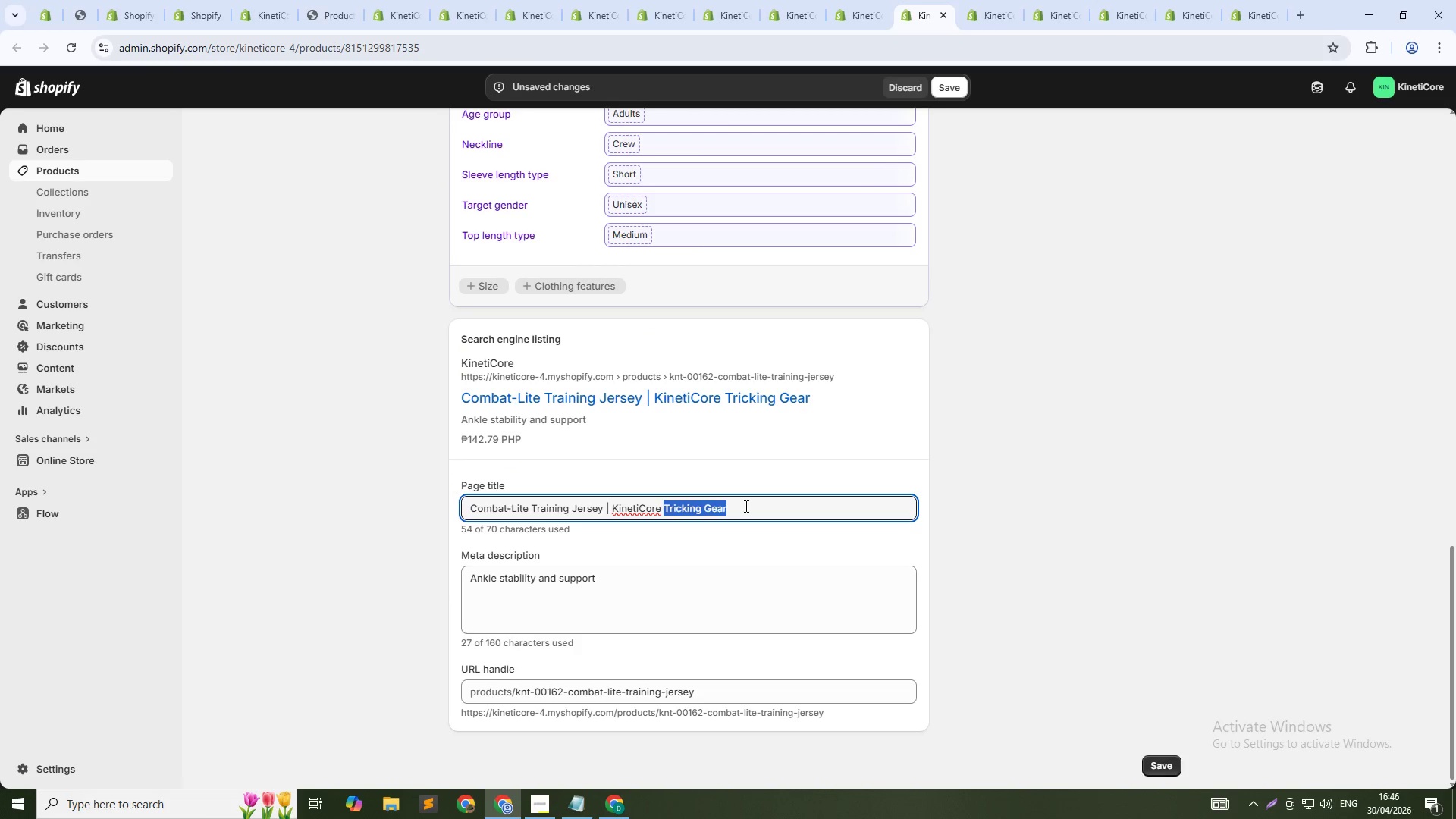 
key(Control+Shift+ArrowLeft)
 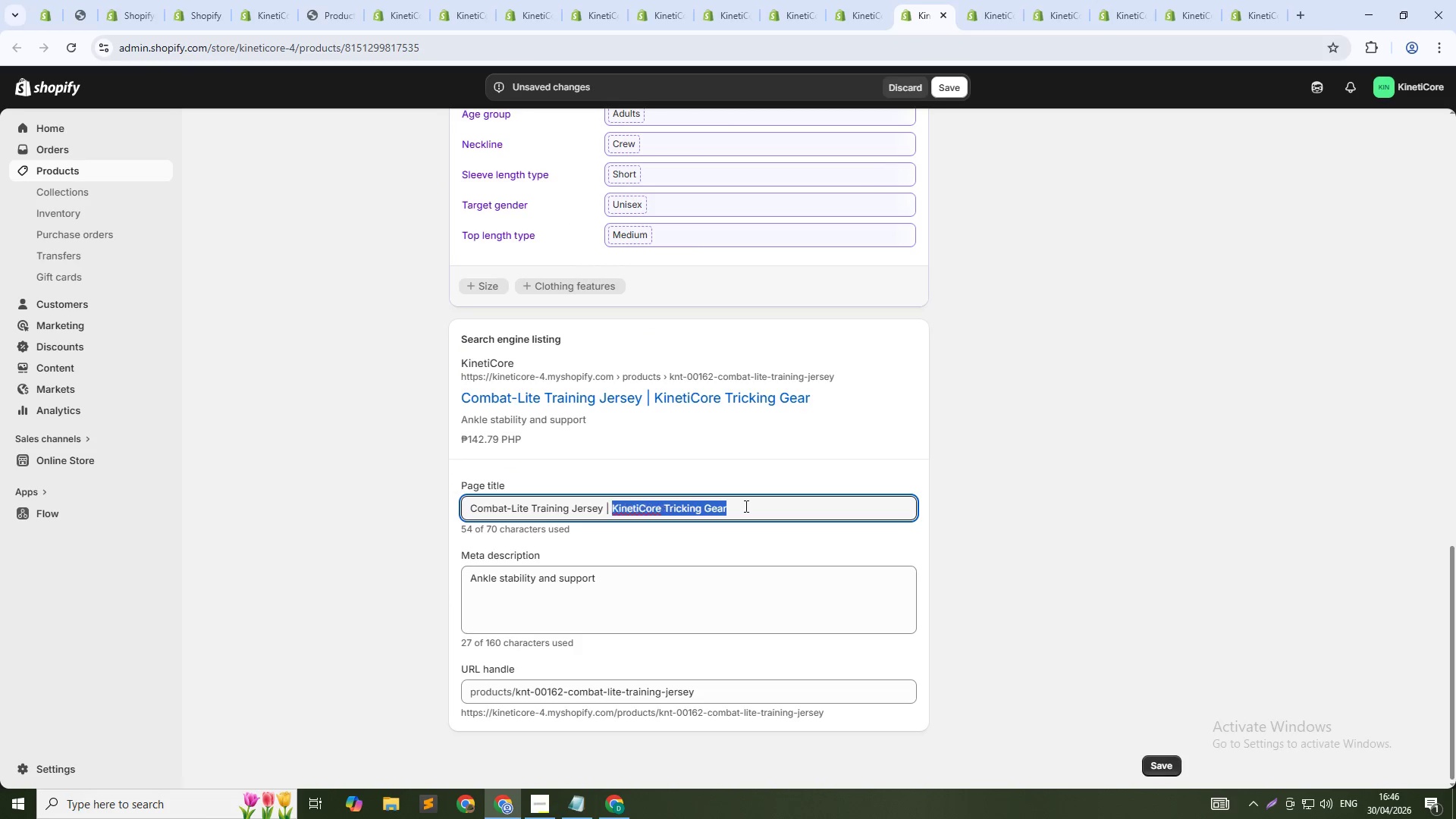 
key(Control+Shift+ArrowLeft)
 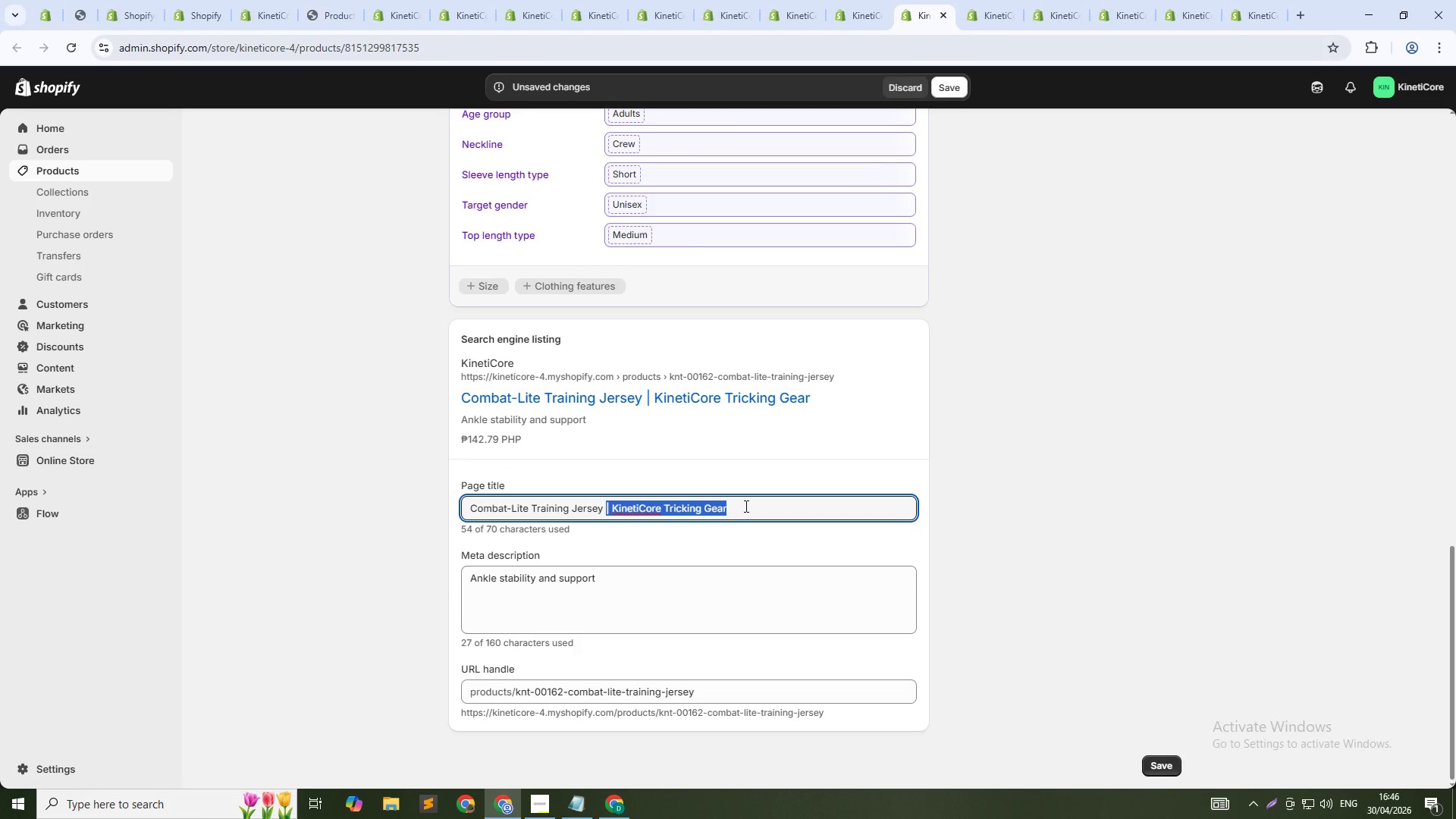 
key(Shift+ArrowLeft)
 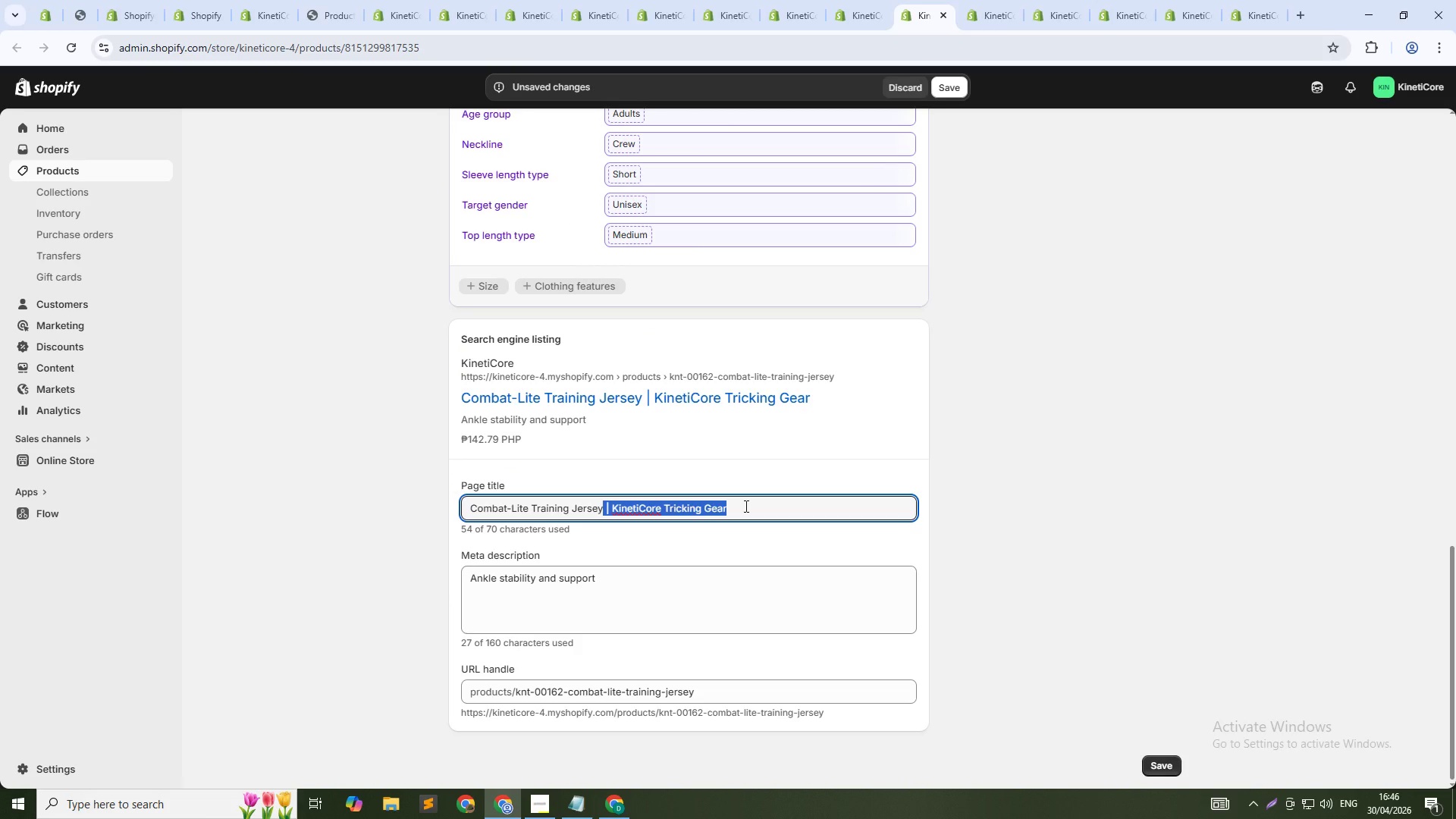 
key(Backspace)
 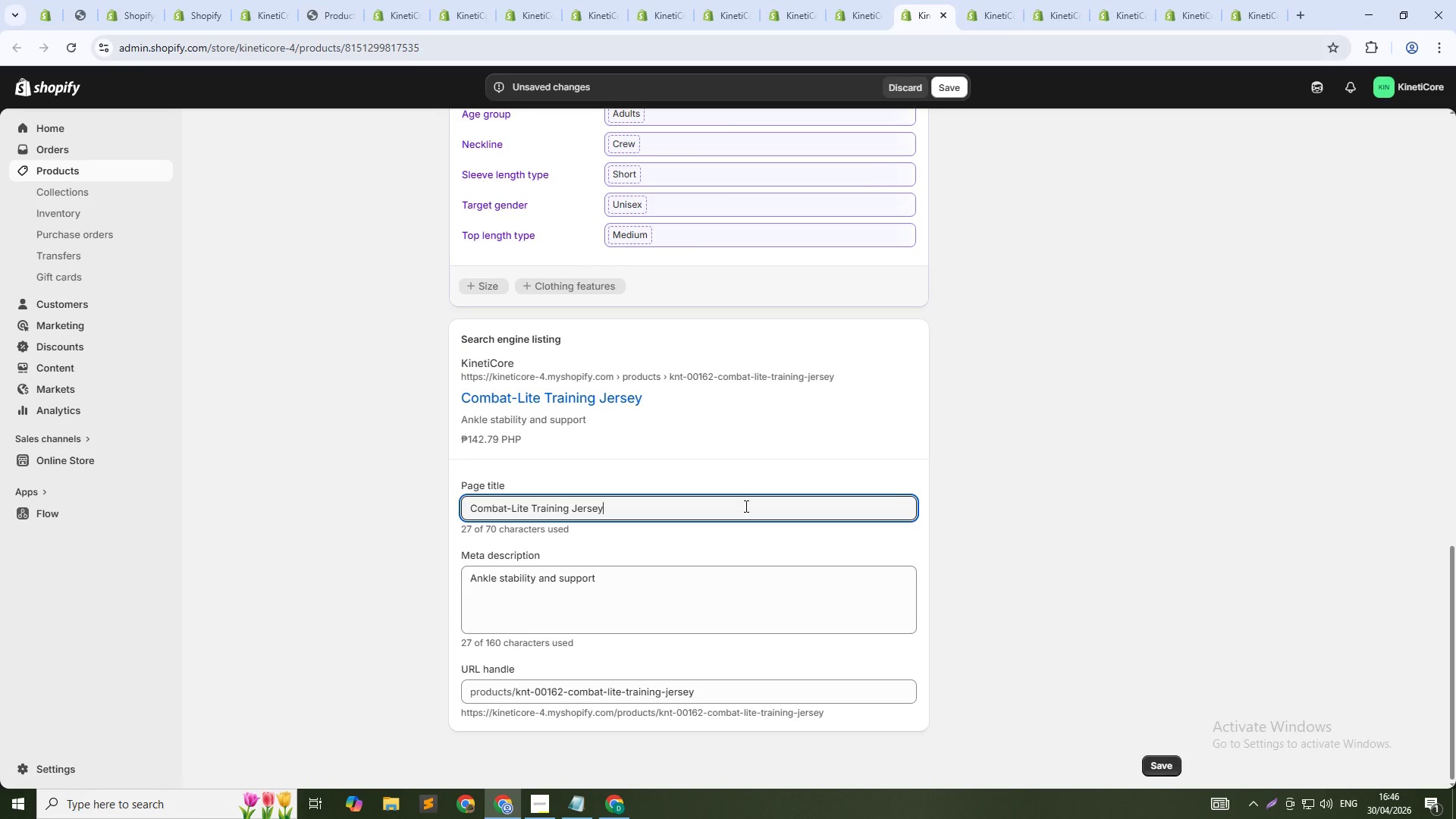 
key(Tab)
 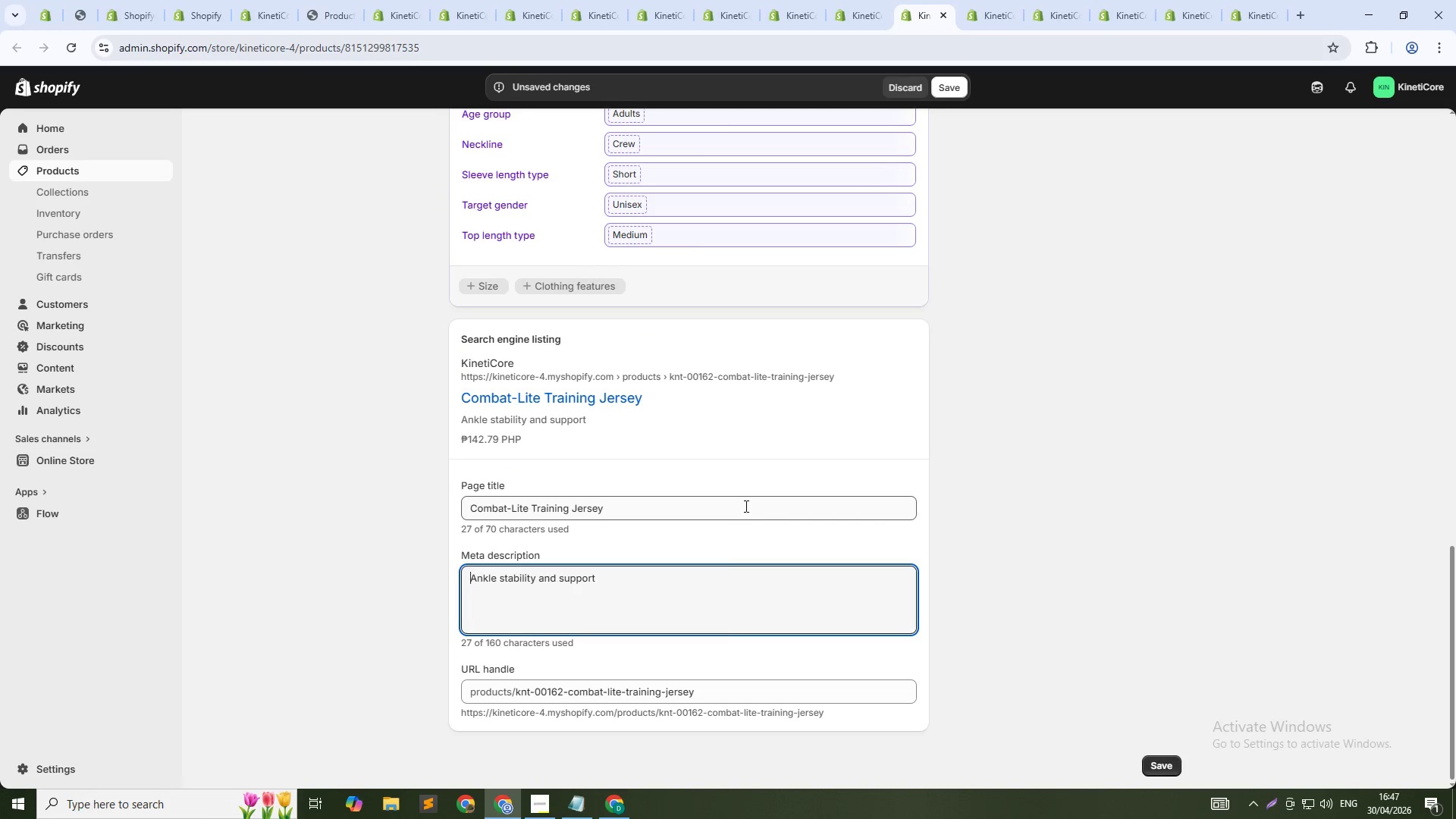 
key(Tab)
 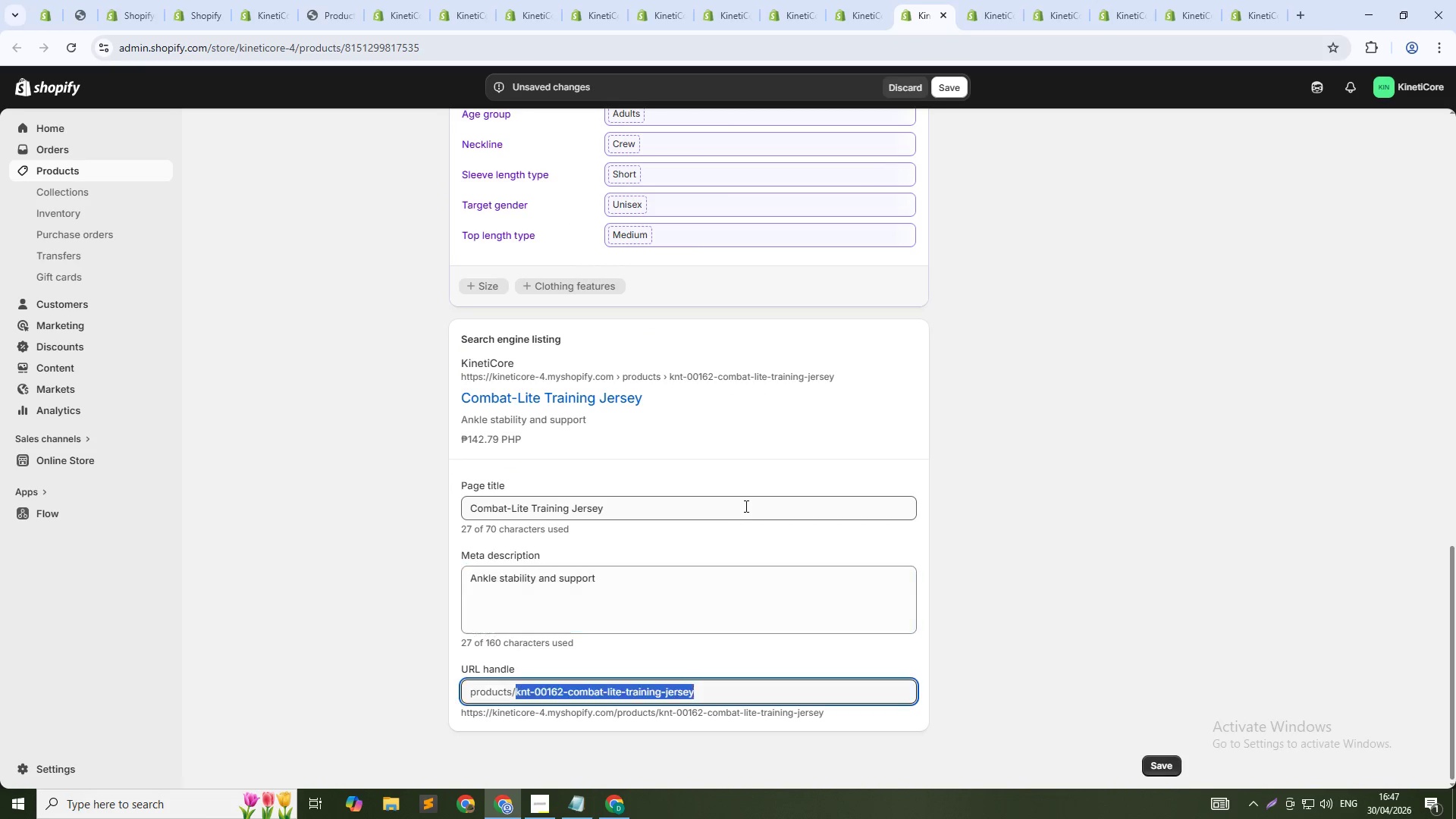 
key(ArrowDown)
 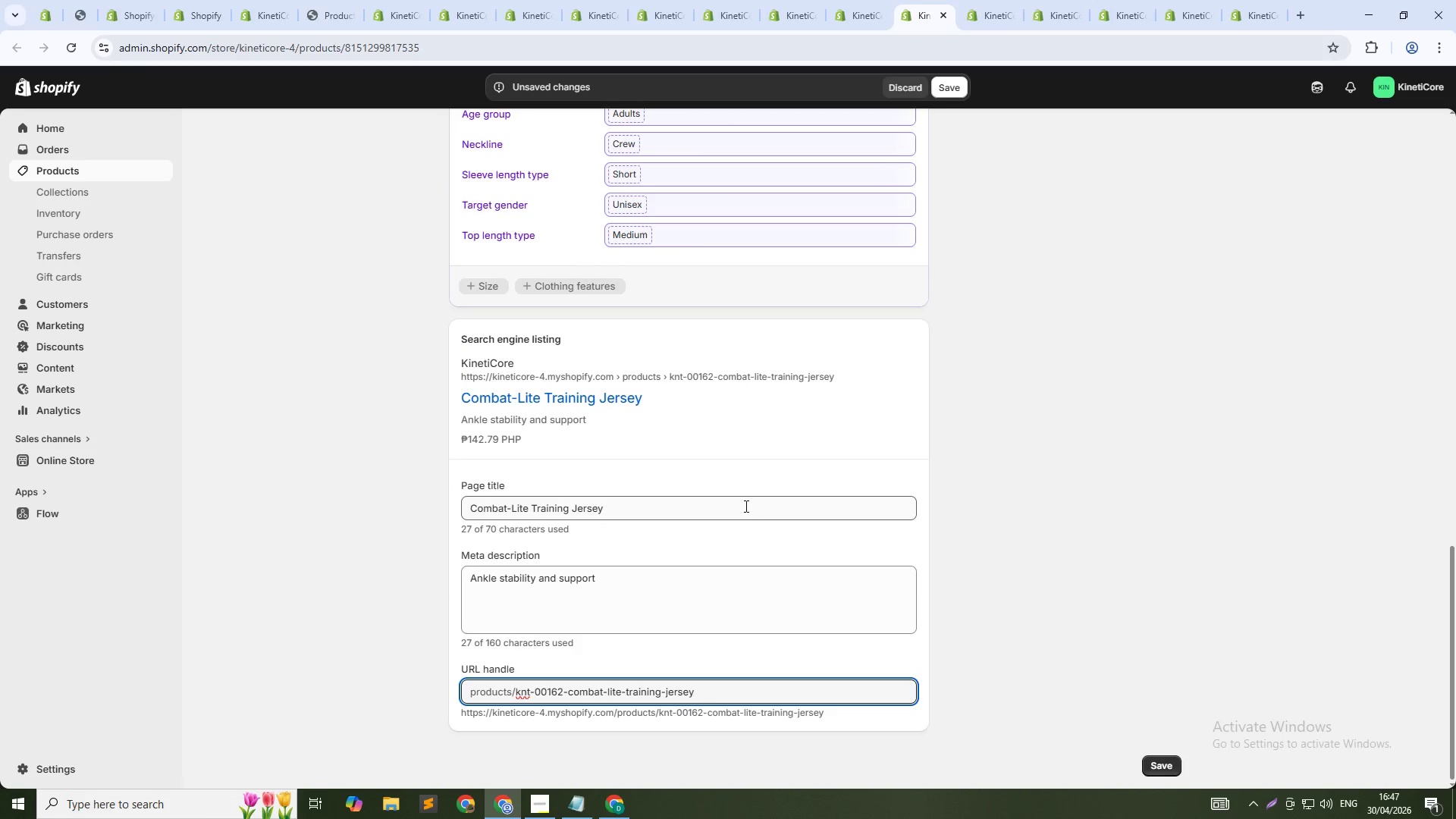 
key(NumpadSubtract)
 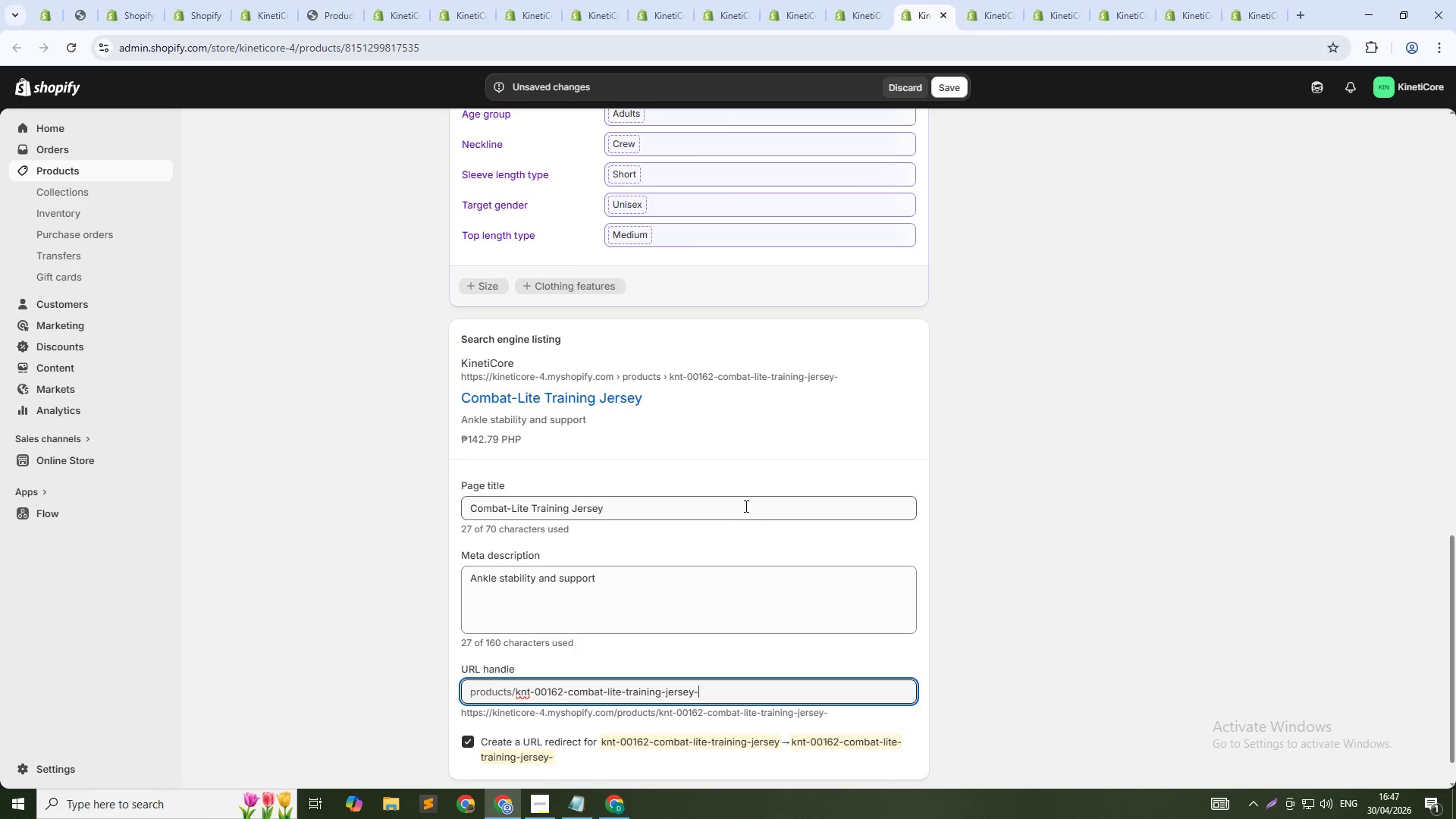 
key(Numpad1)
 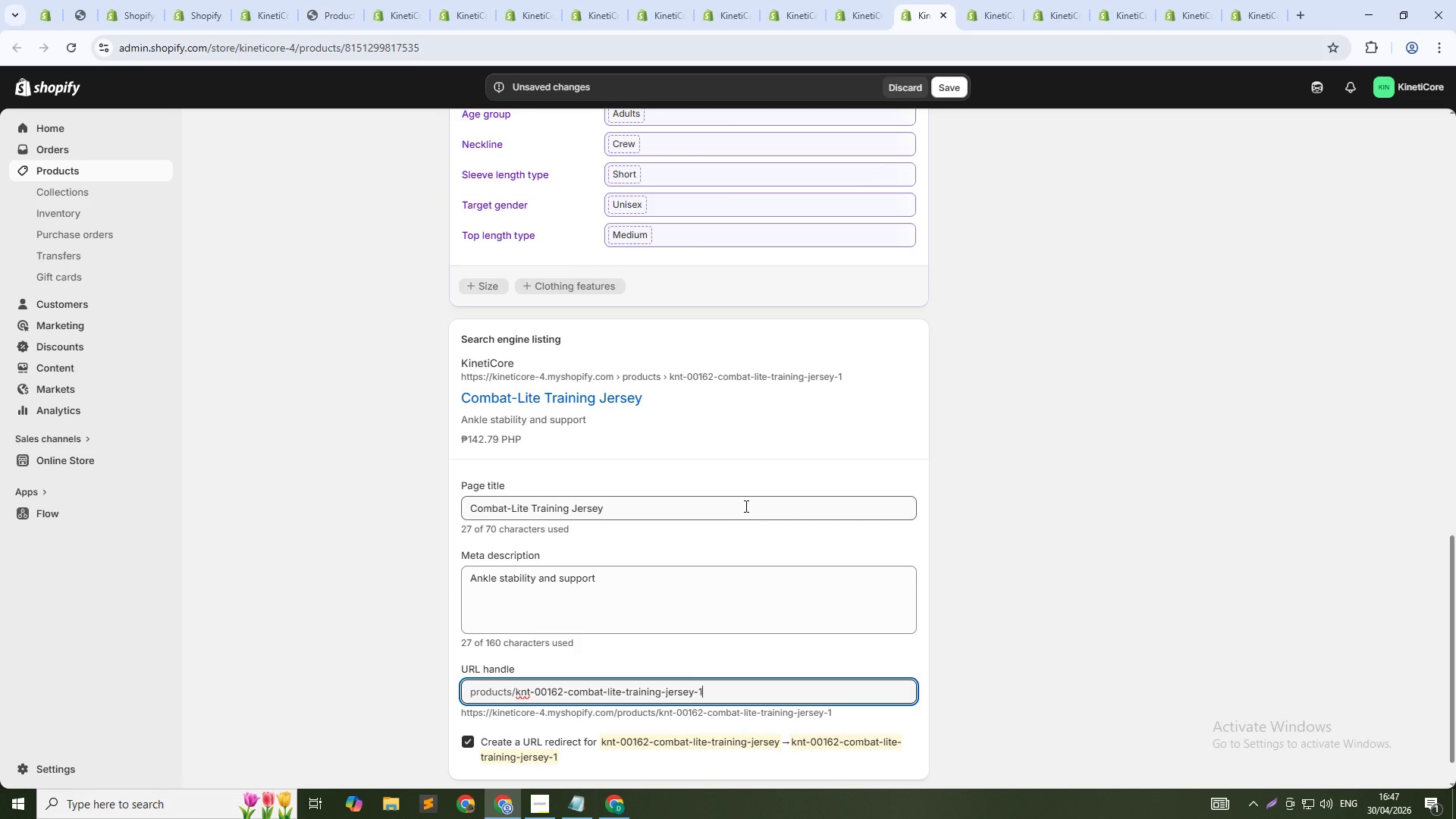 
key(Numpad6)
 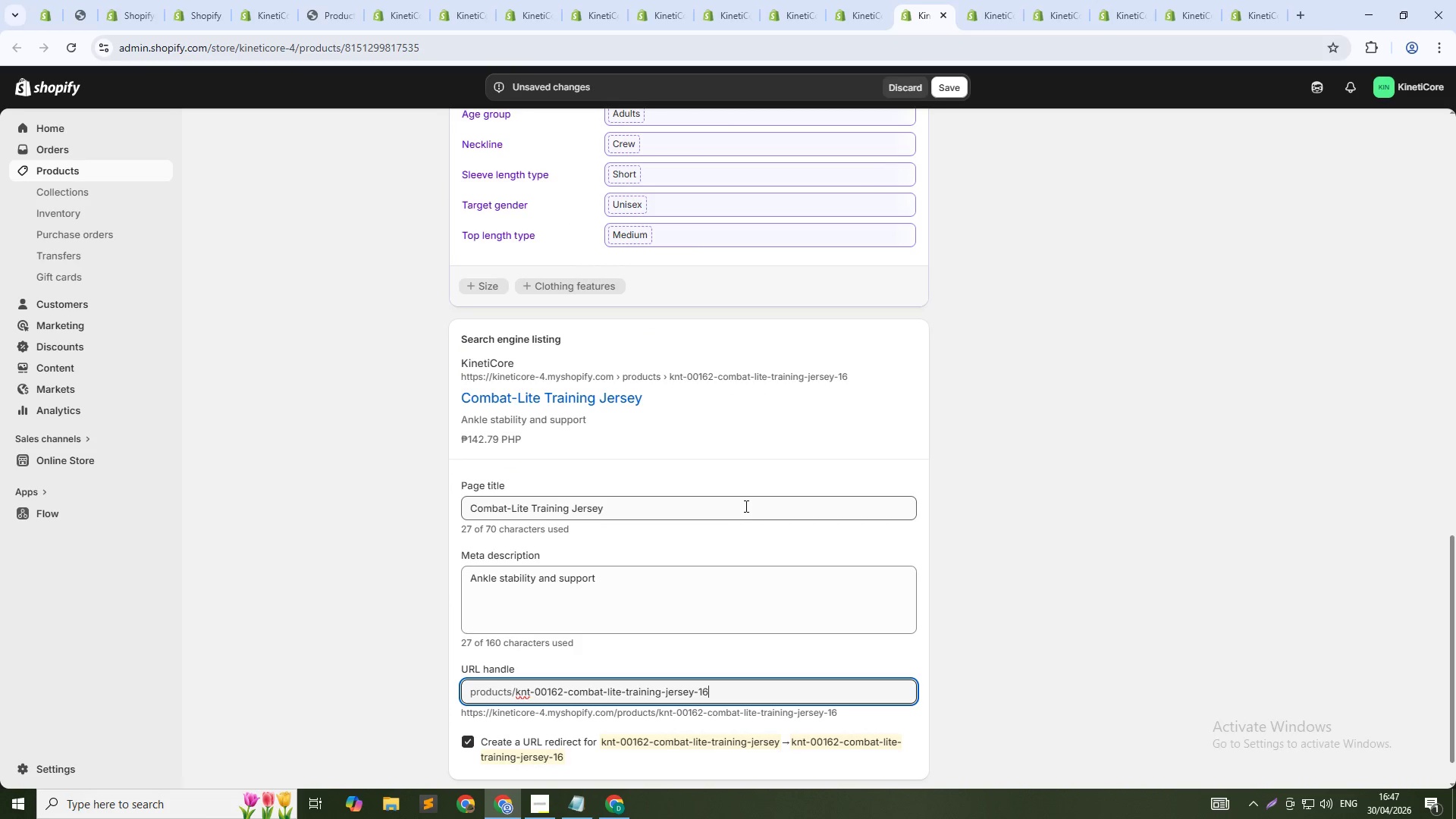 
key(Numpad2)
 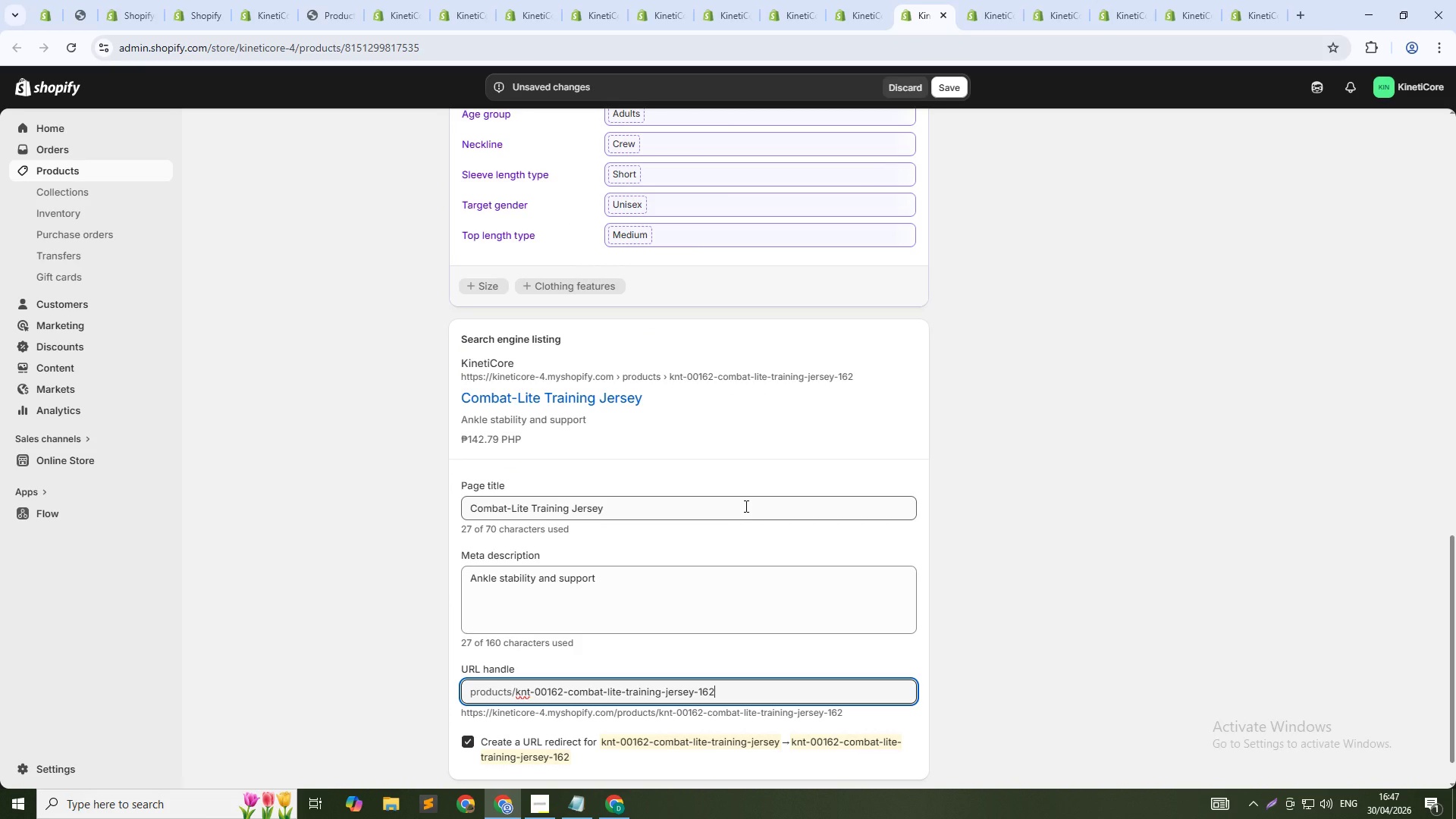 
key(ArrowUp)
 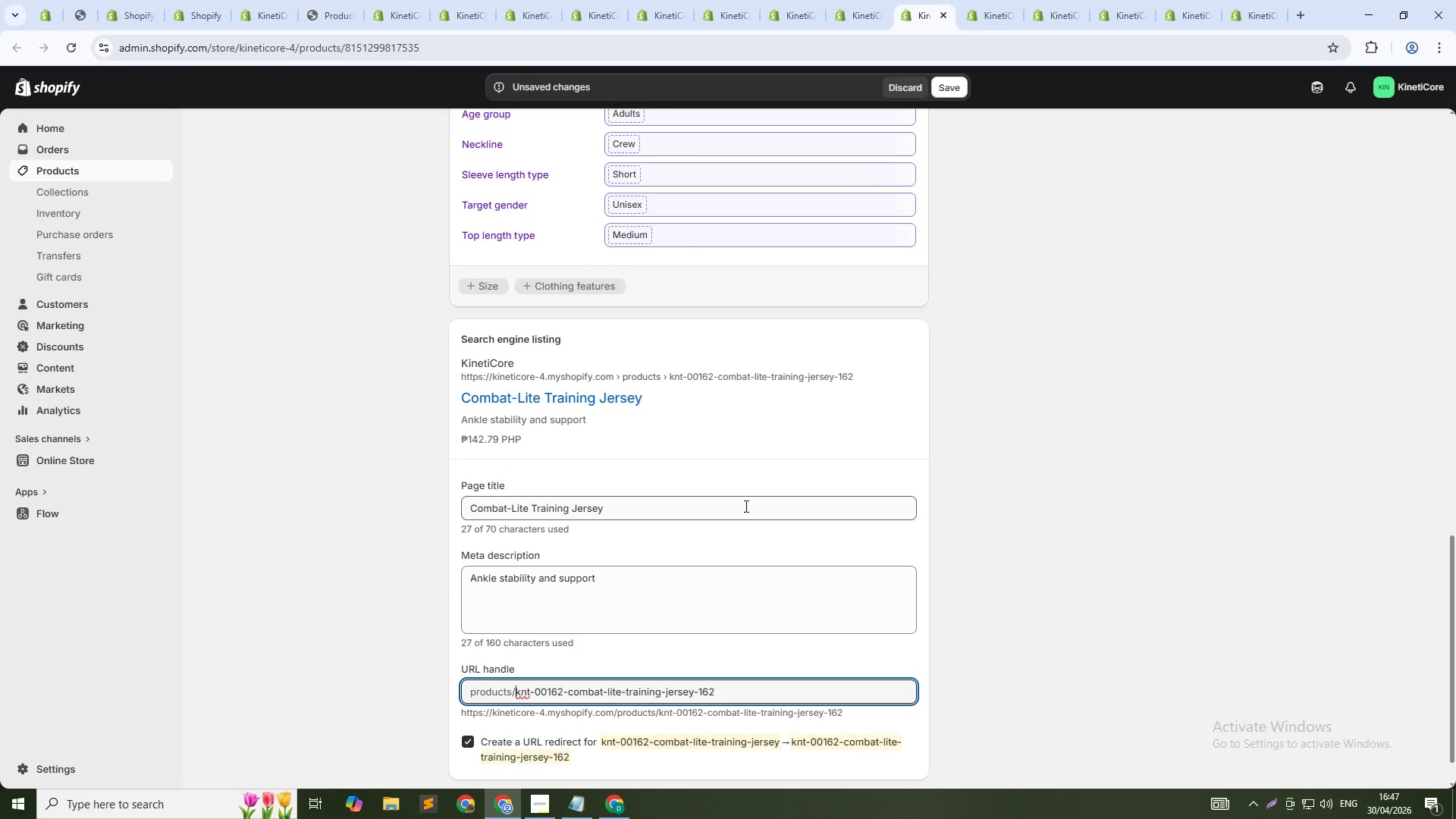 
key(Control+Shift+ArrowRight)
 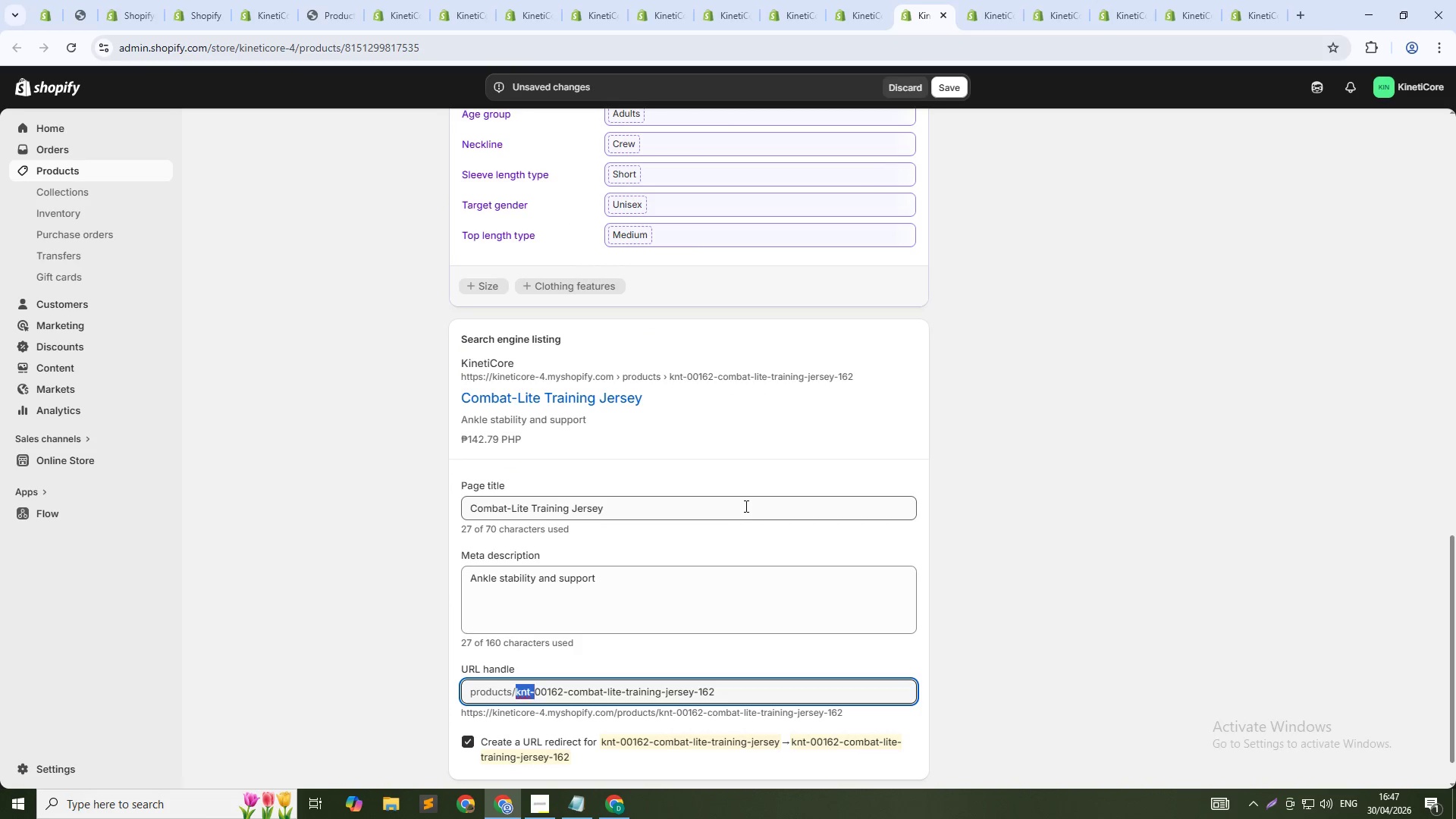 
key(Control+Shift+ArrowRight)
 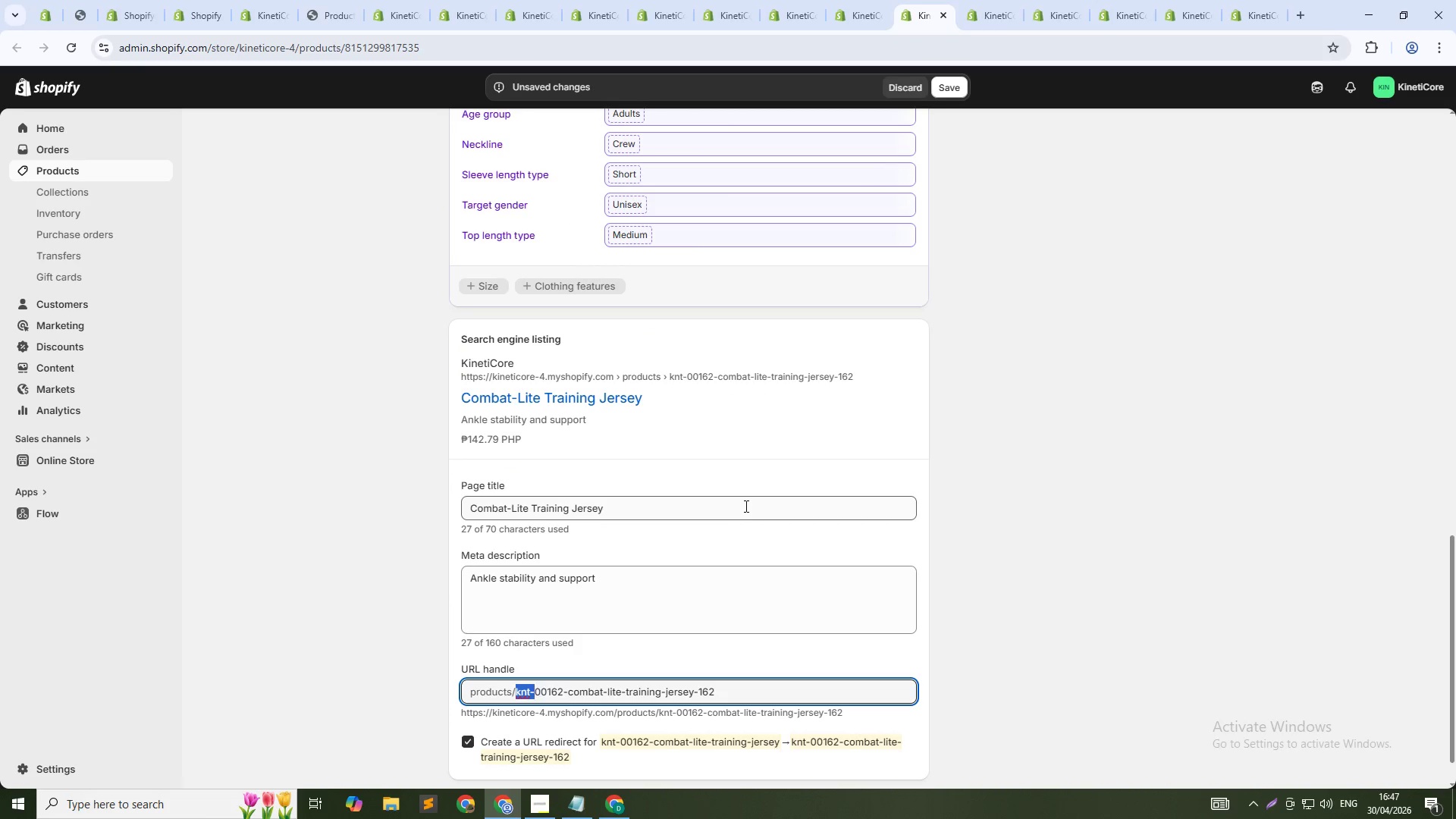 
key(Control+Shift+ArrowRight)
 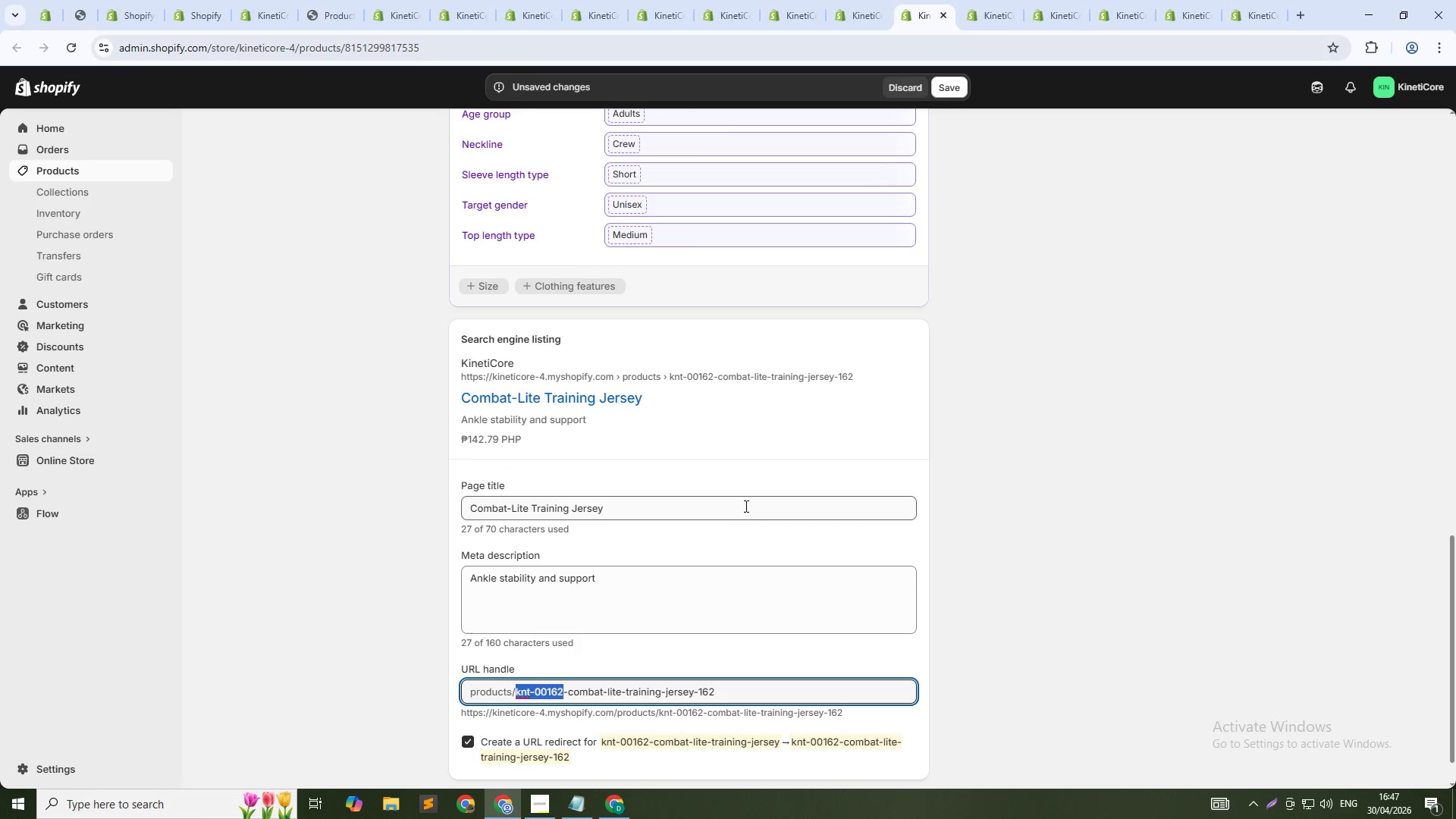 
key(Control+Shift+ArrowRight)
 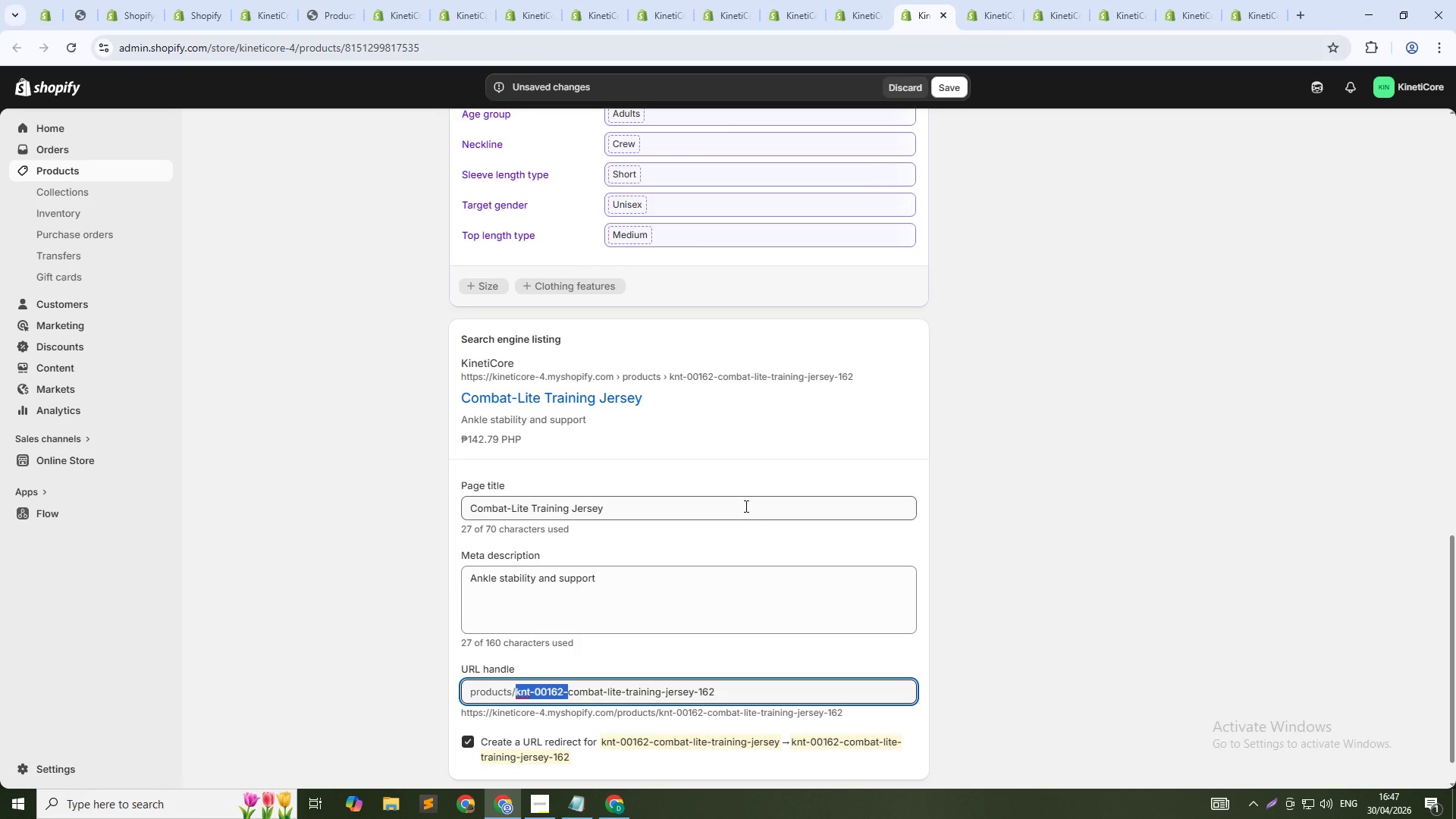 
key(Backspace)
 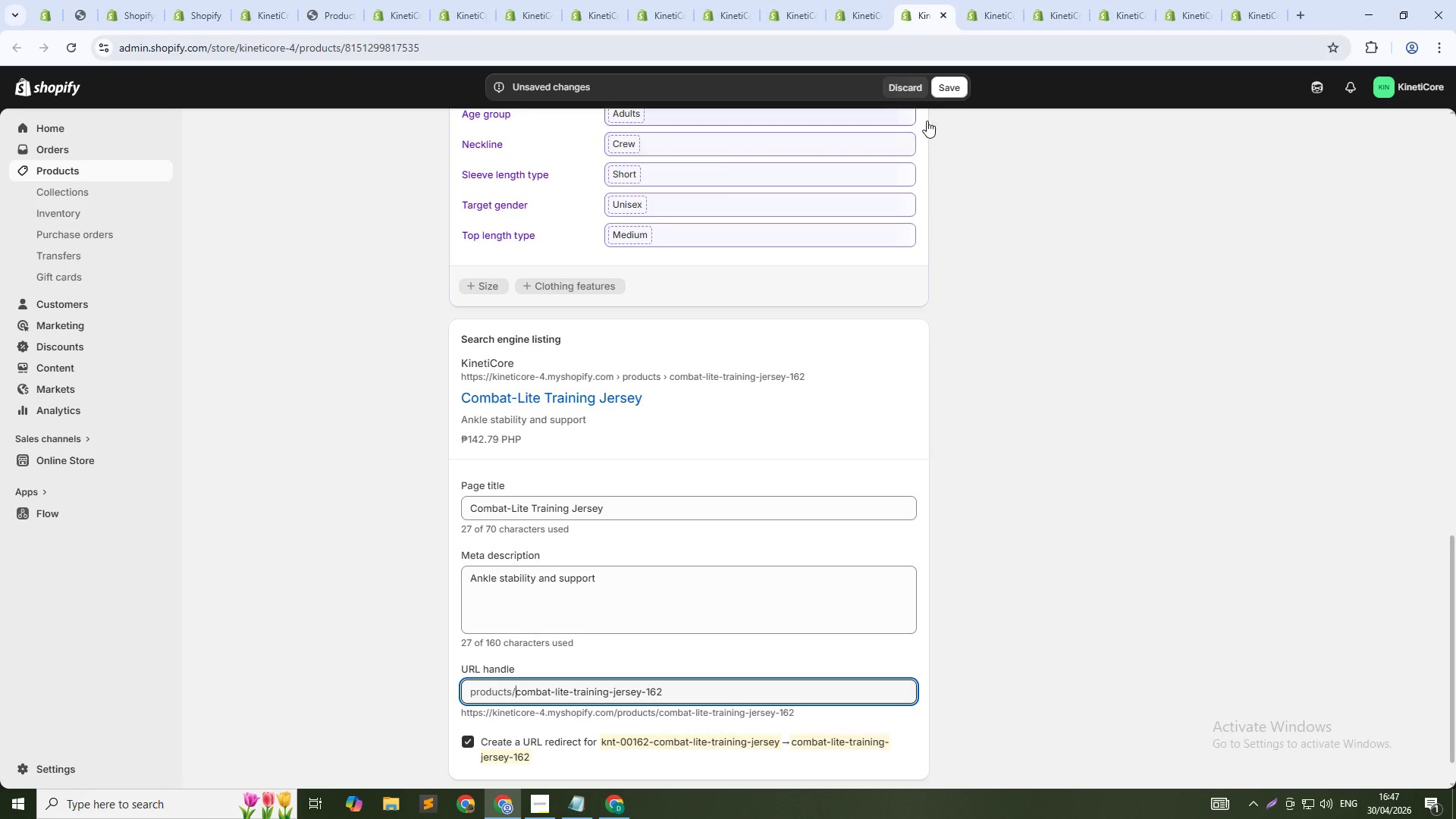 
left_click([945, 90])
 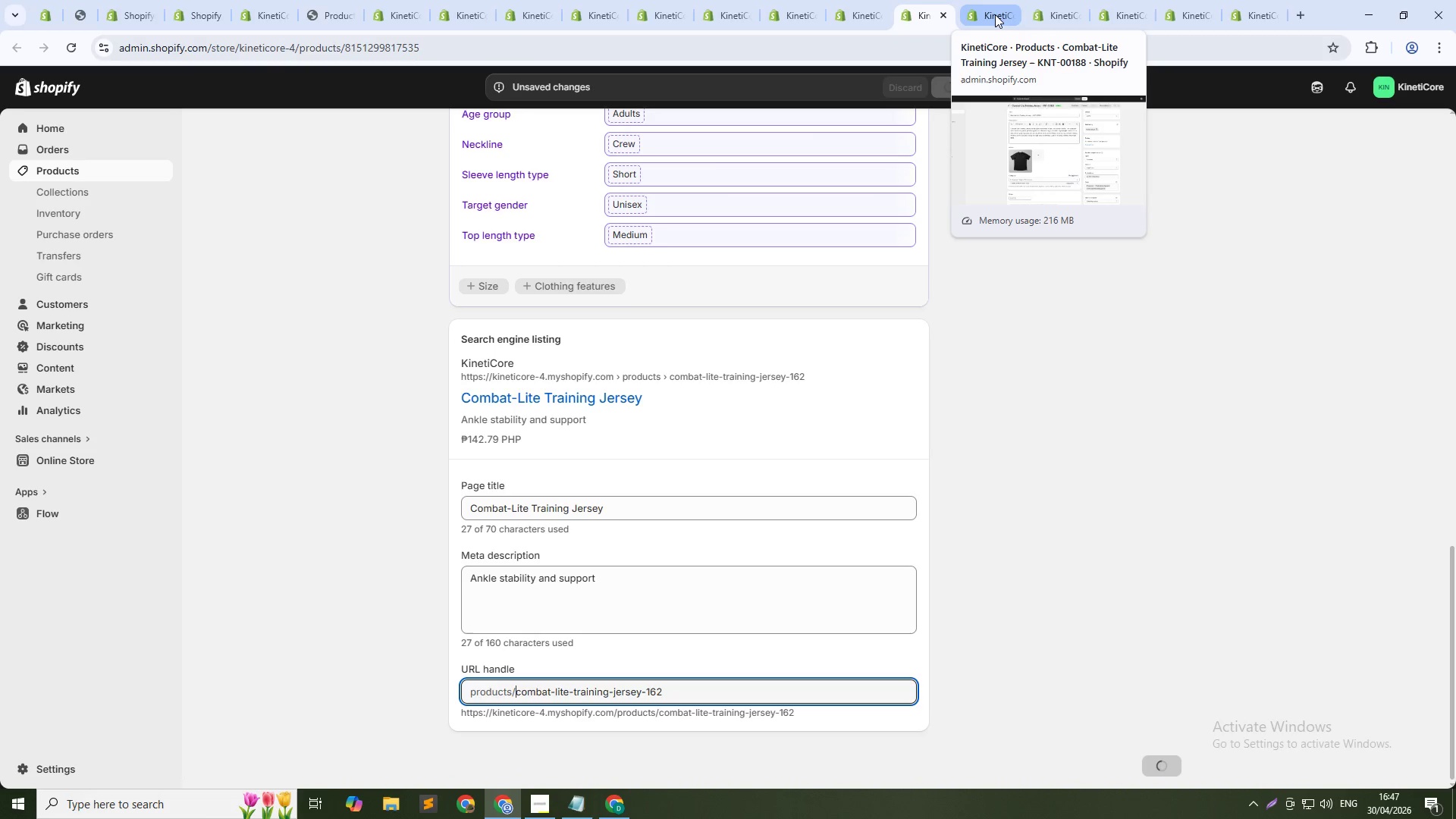 
left_click([995, 14])
 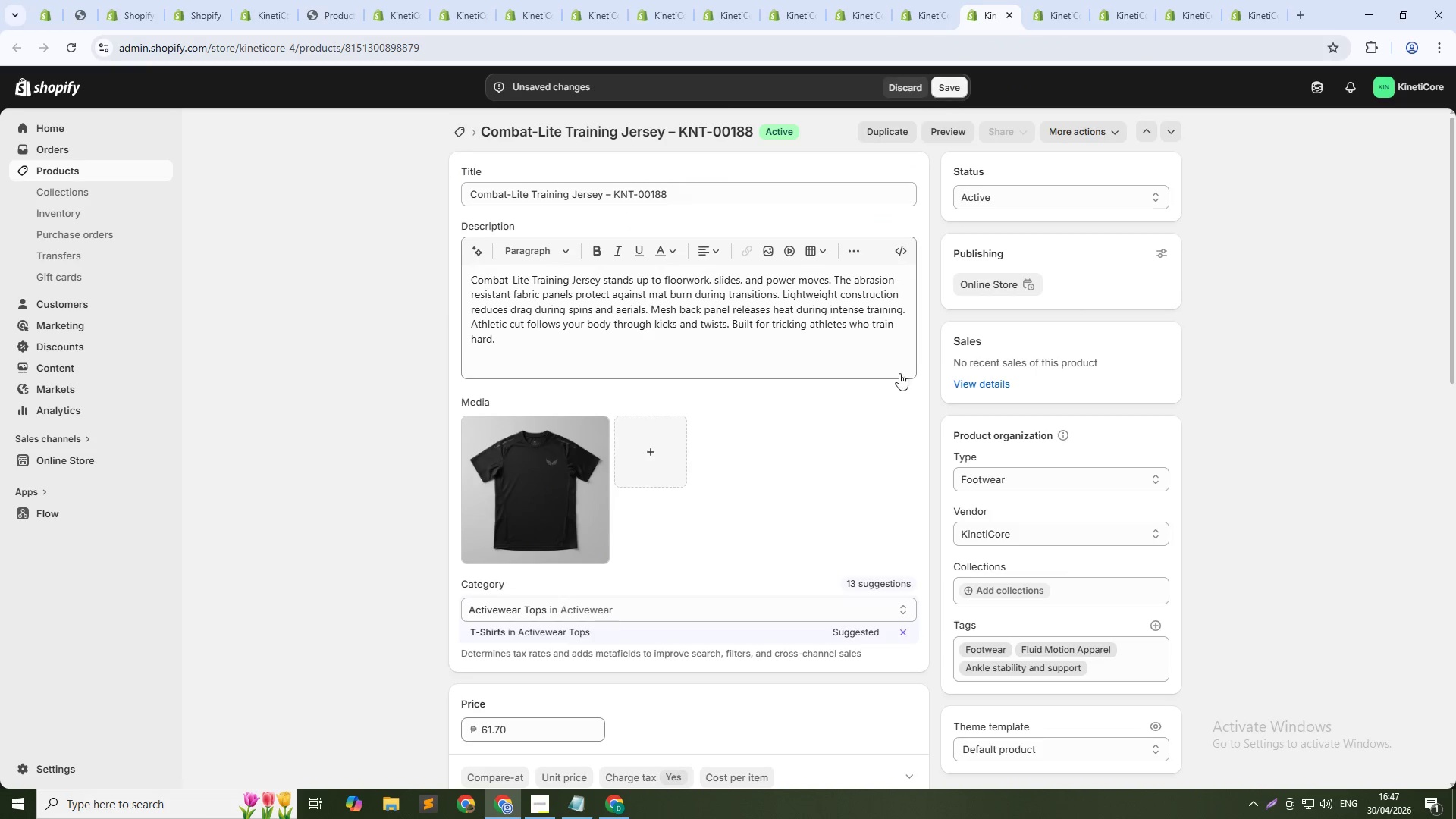 
scroll: coordinate [891, 630], scroll_direction: down, amount: 21.0
 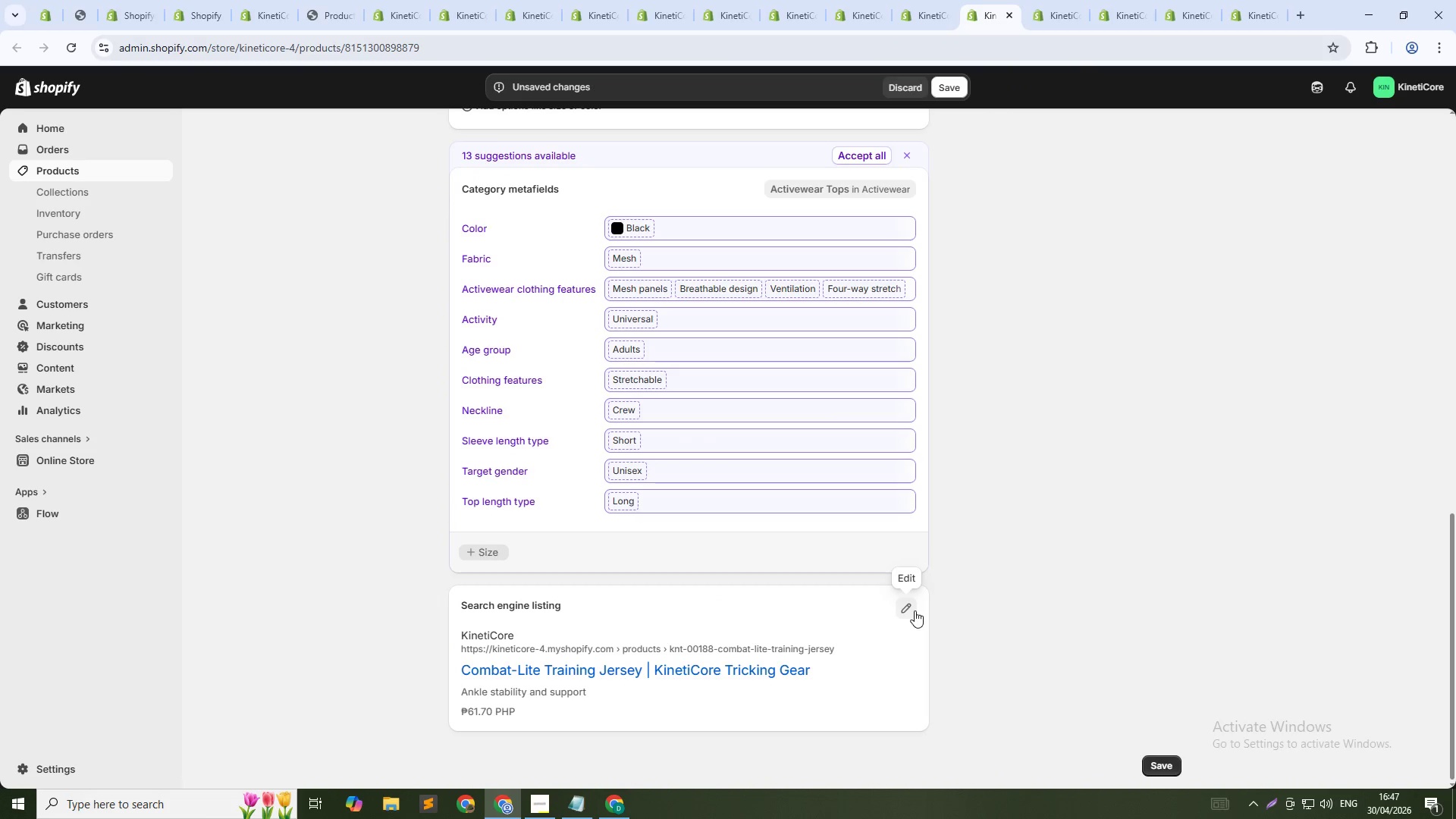 
left_click([912, 610])
 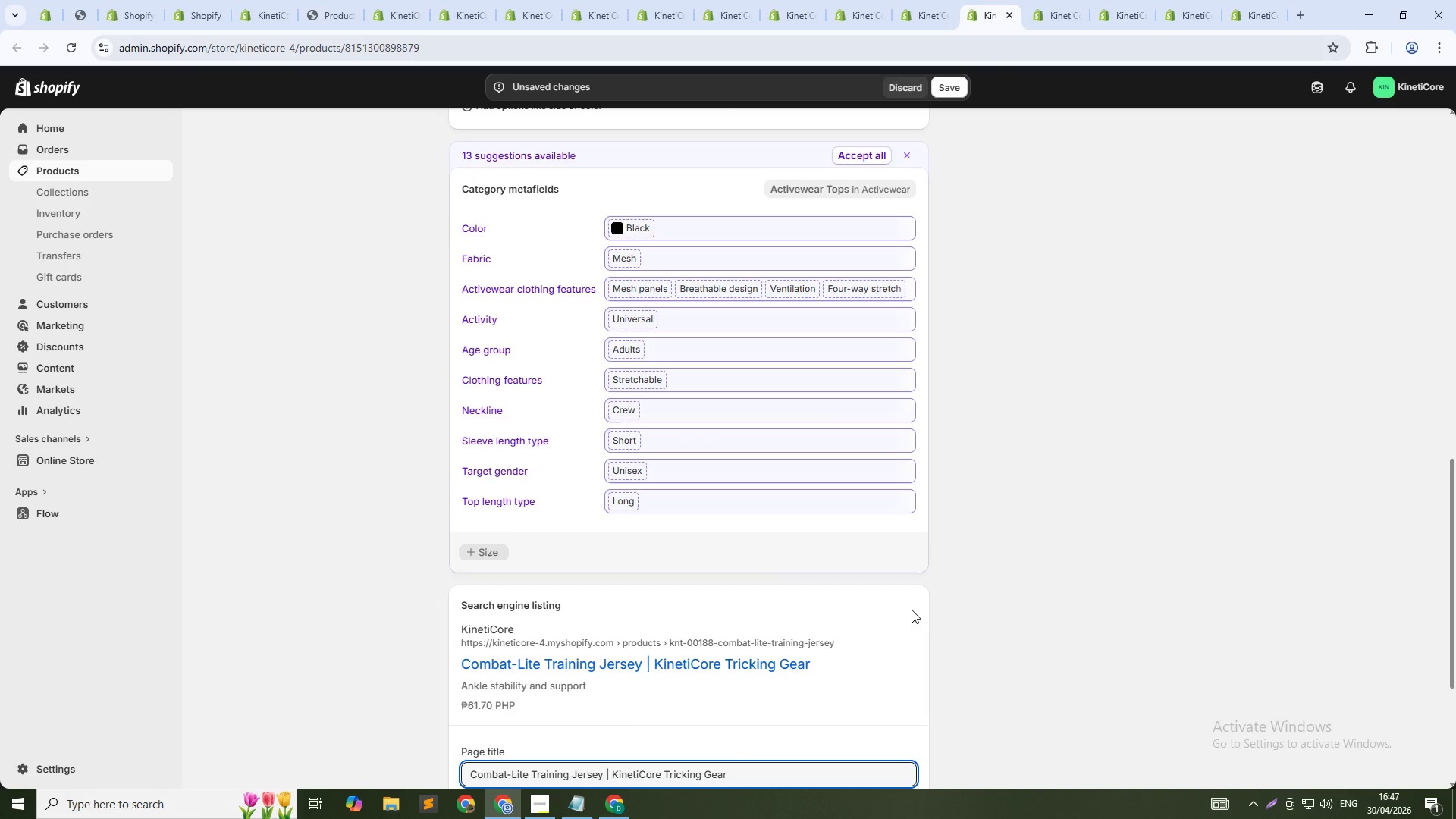 
scroll: coordinate [872, 620], scroll_direction: down, amount: 6.0
 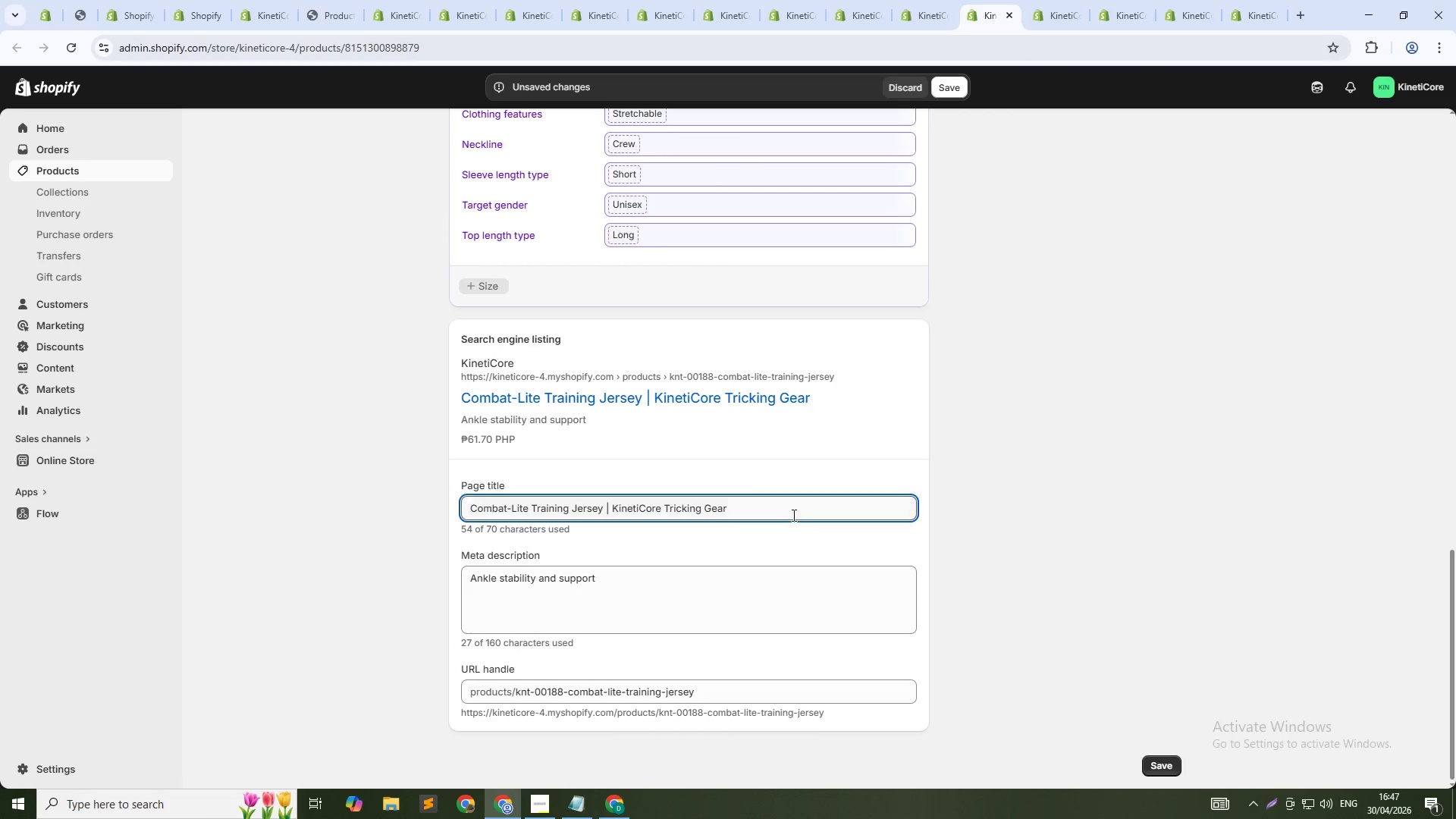 
left_click([794, 510])
 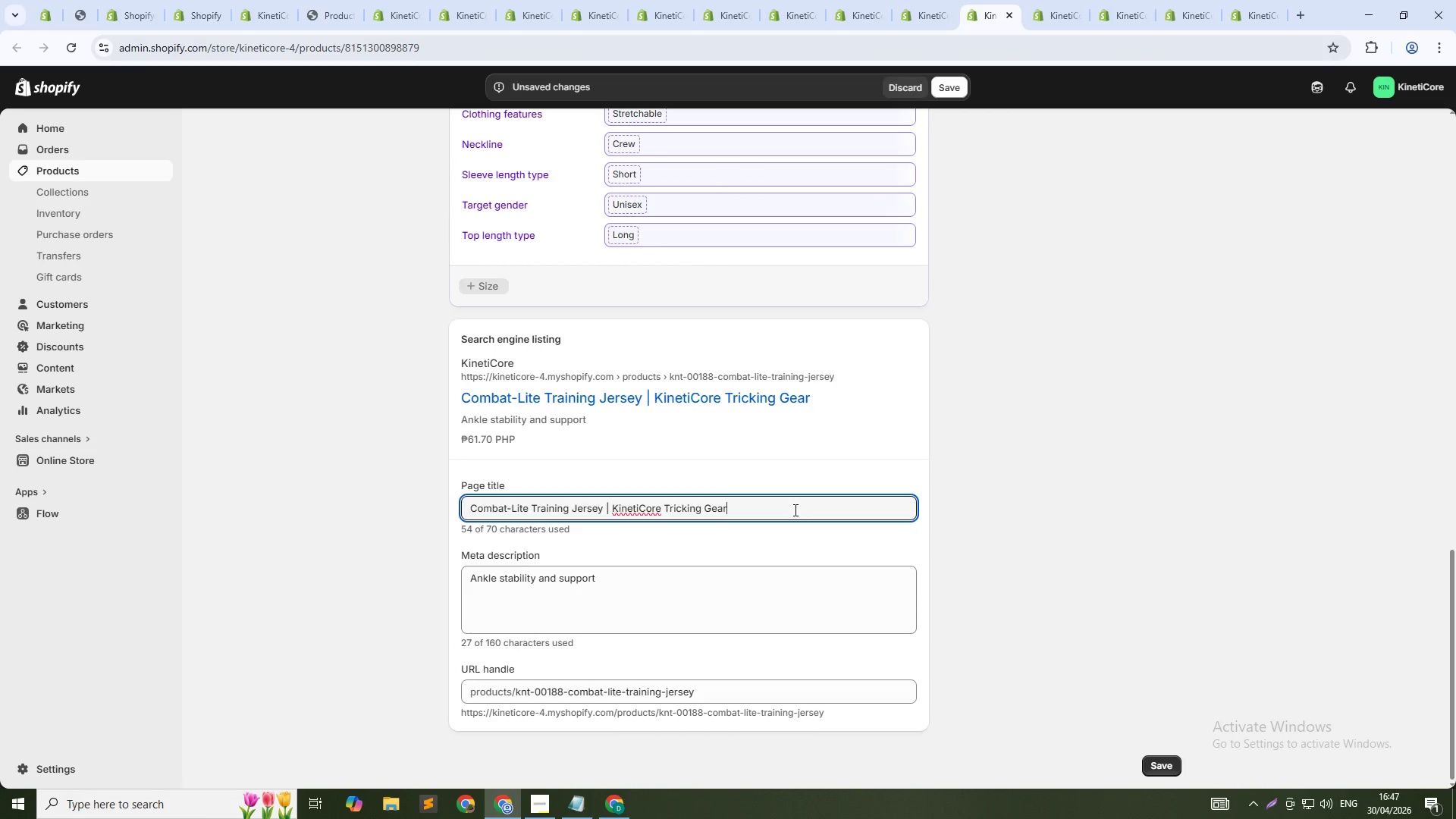 
key(Control+Shift+ArrowLeft)
 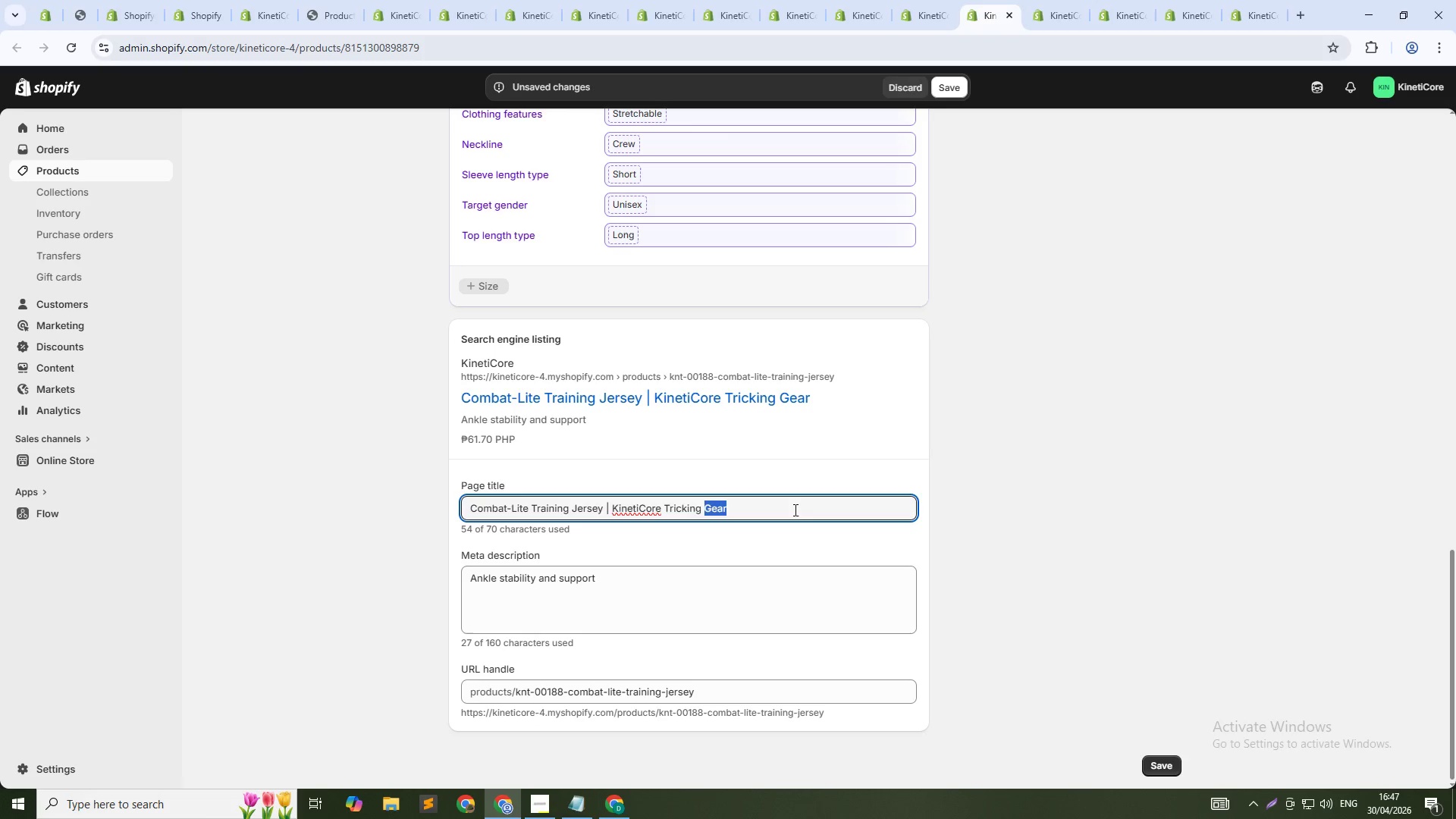 
key(Control+Shift+ArrowLeft)
 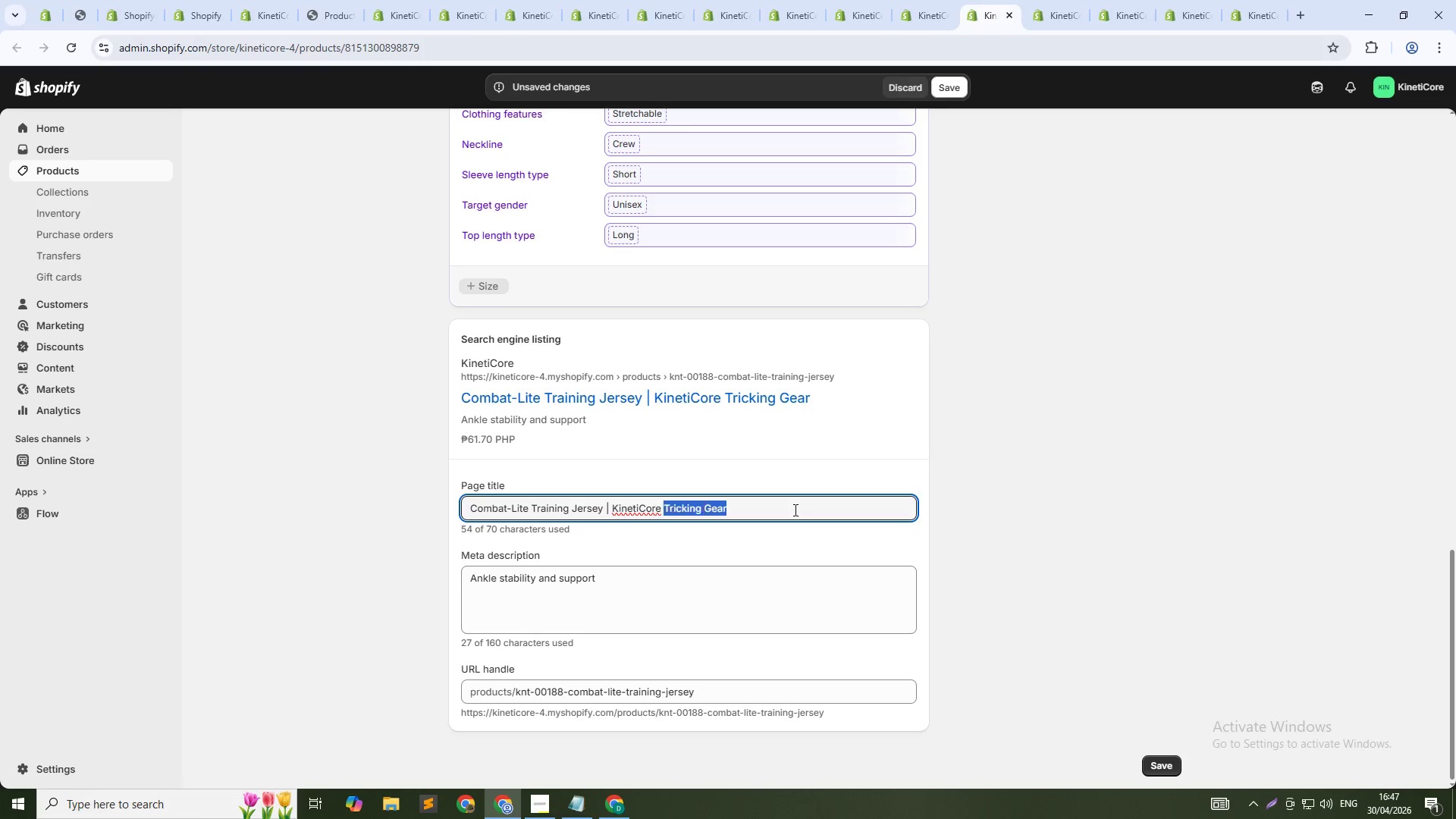 
key(Control+Shift+ArrowLeft)
 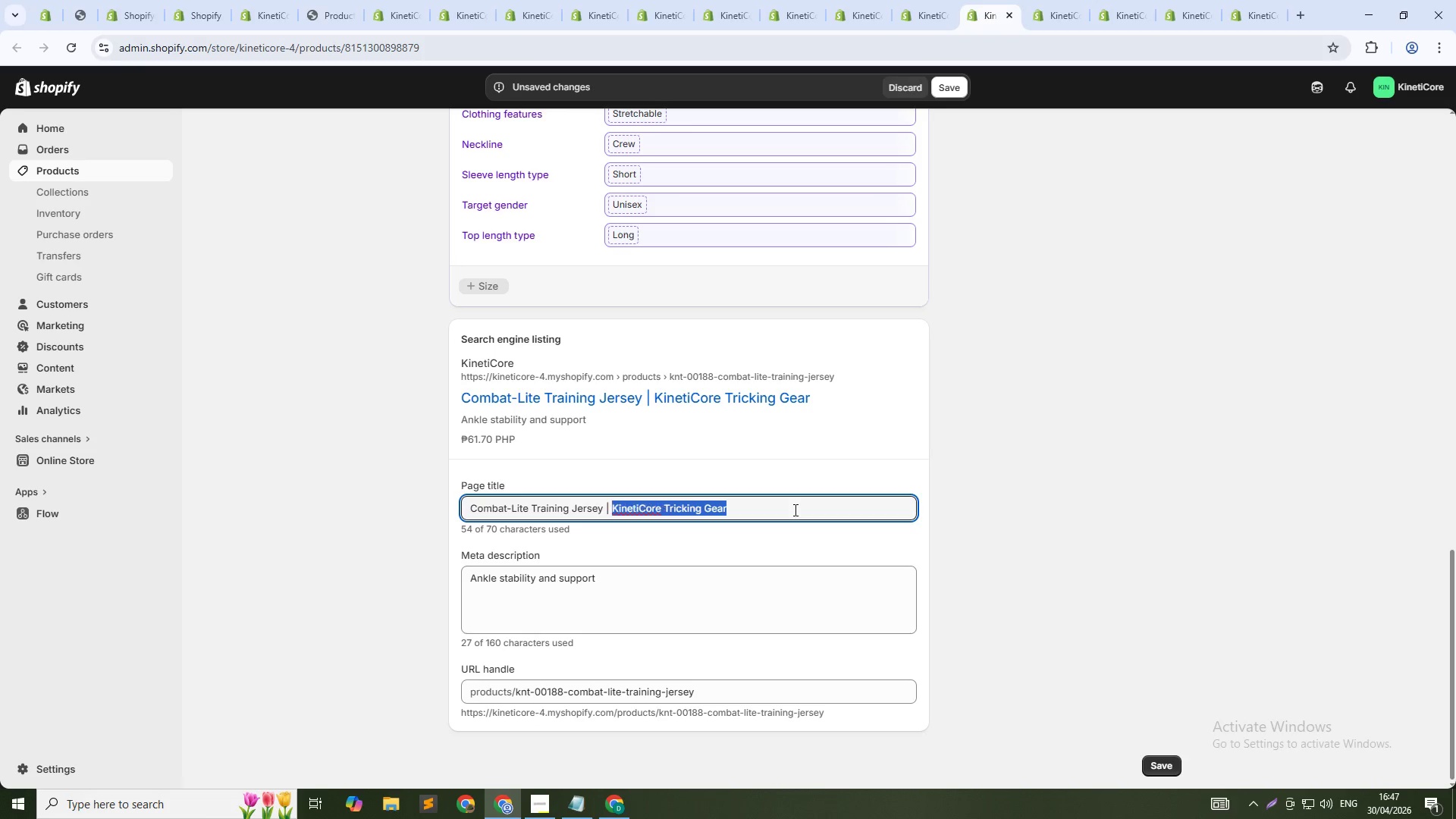 
key(Control+Shift+ArrowLeft)
 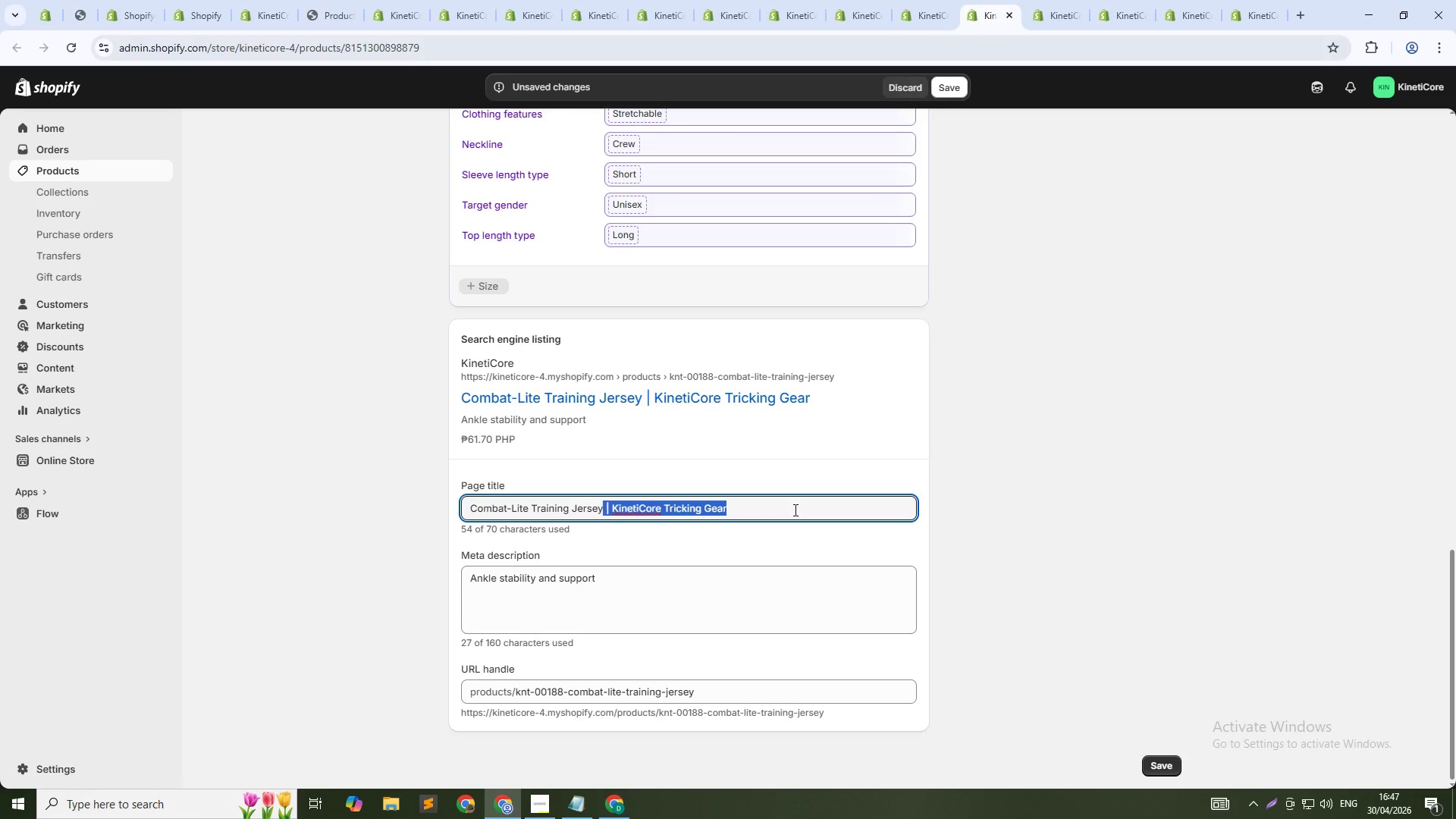 
key(Shift+ArrowLeft)
 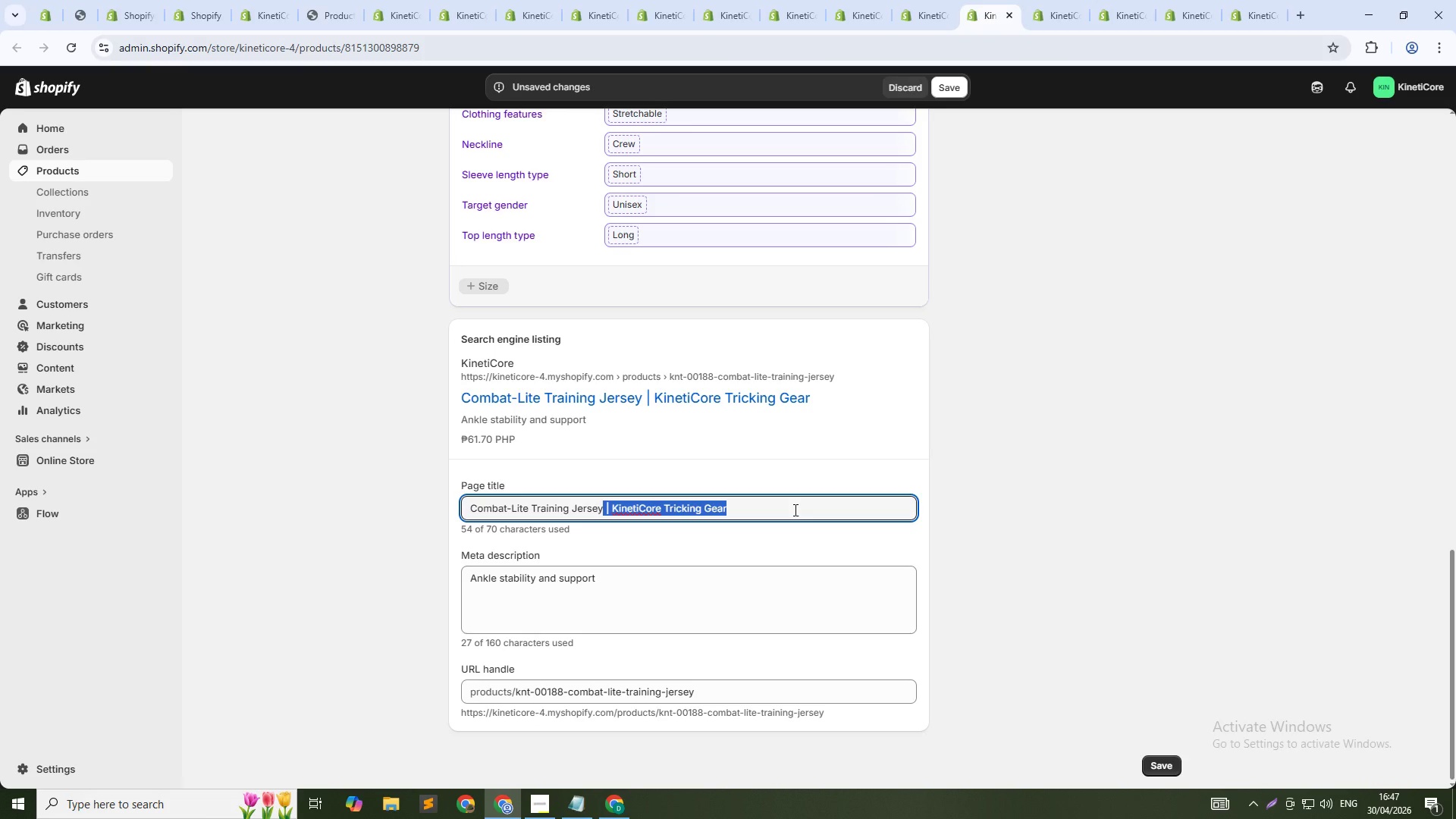 
key(Backspace)
 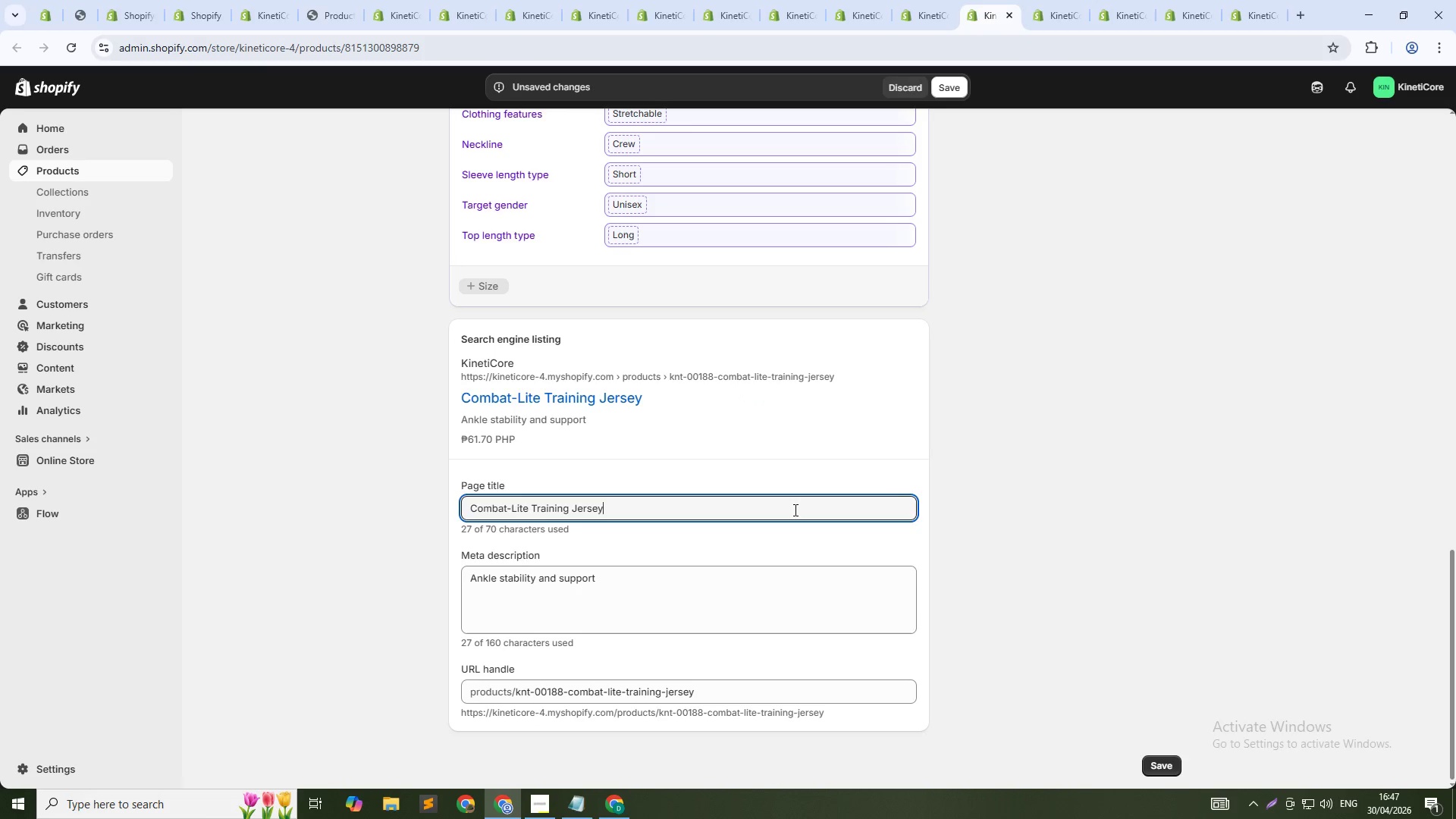 
key(Tab)
 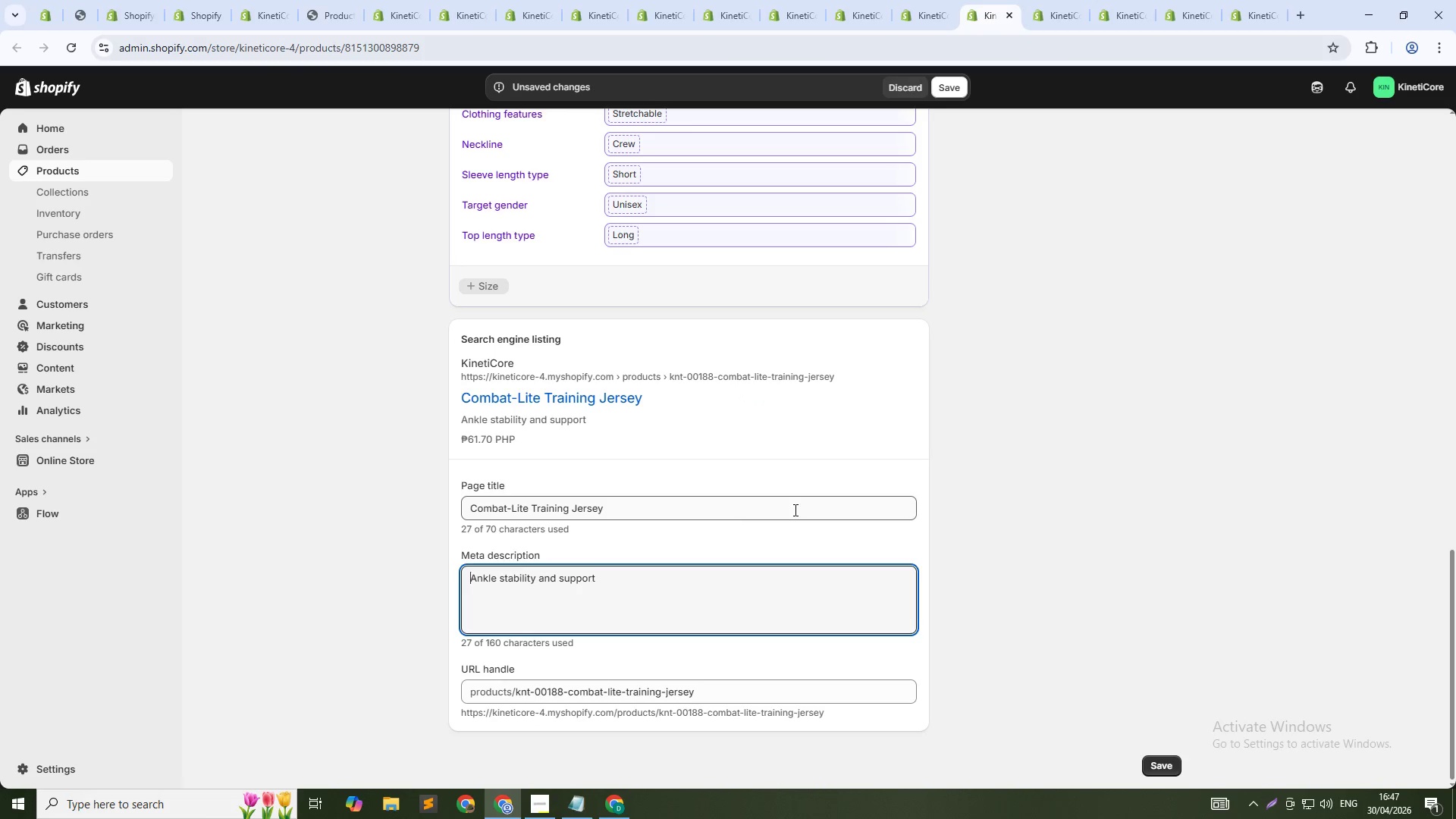 
key(Tab)
 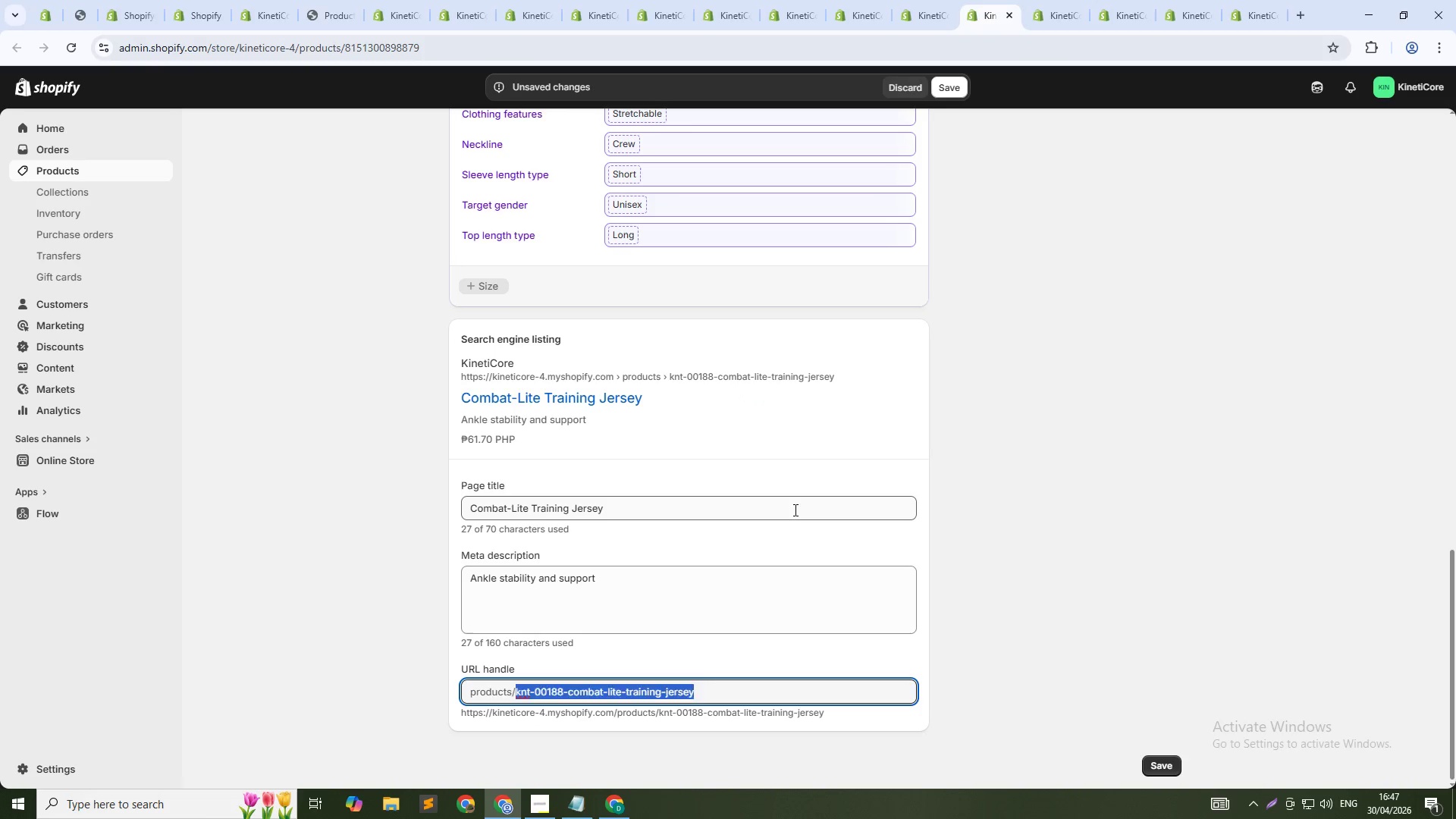 
key(ArrowDown)
 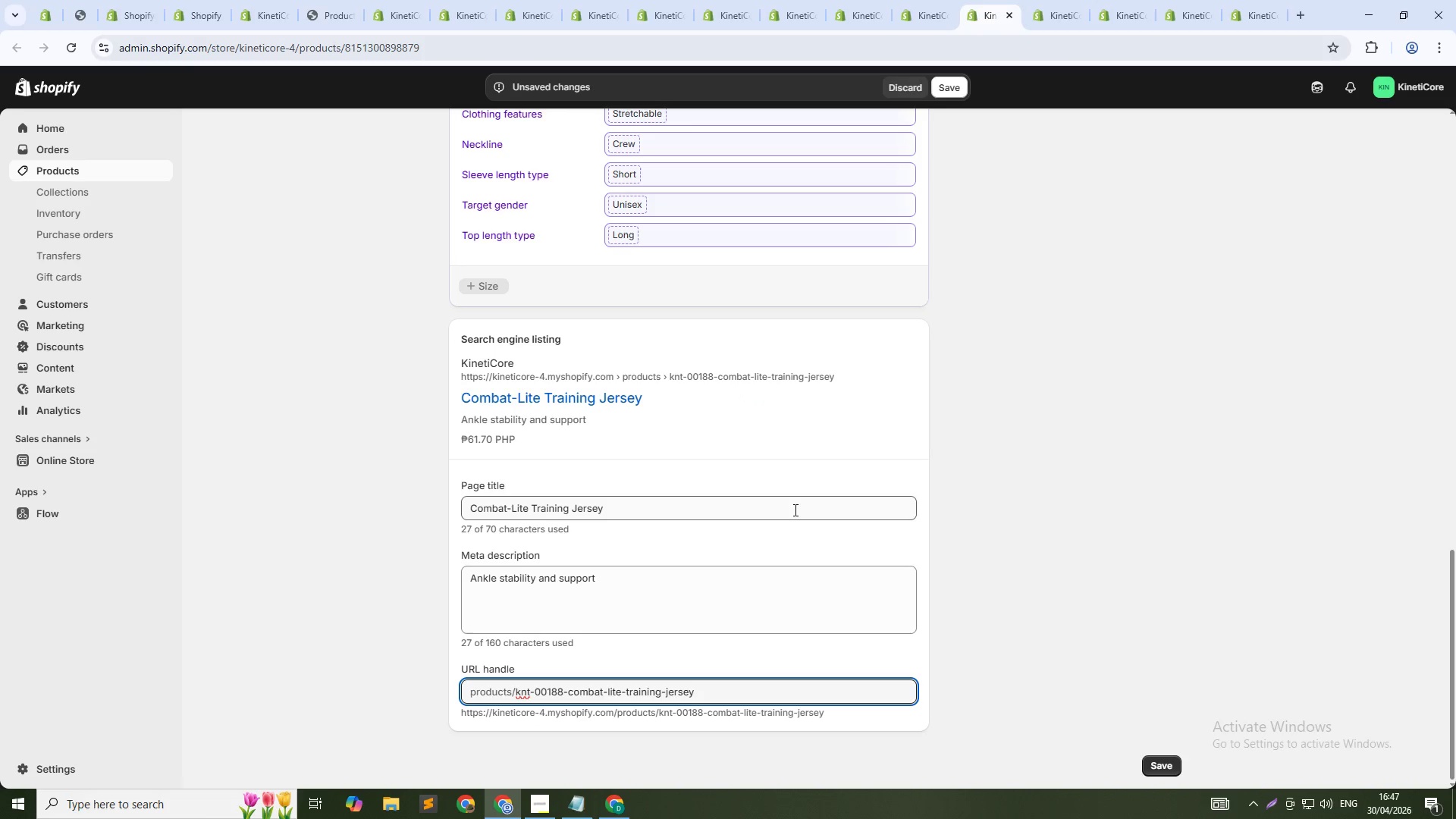 
key(NumpadSubtract)
 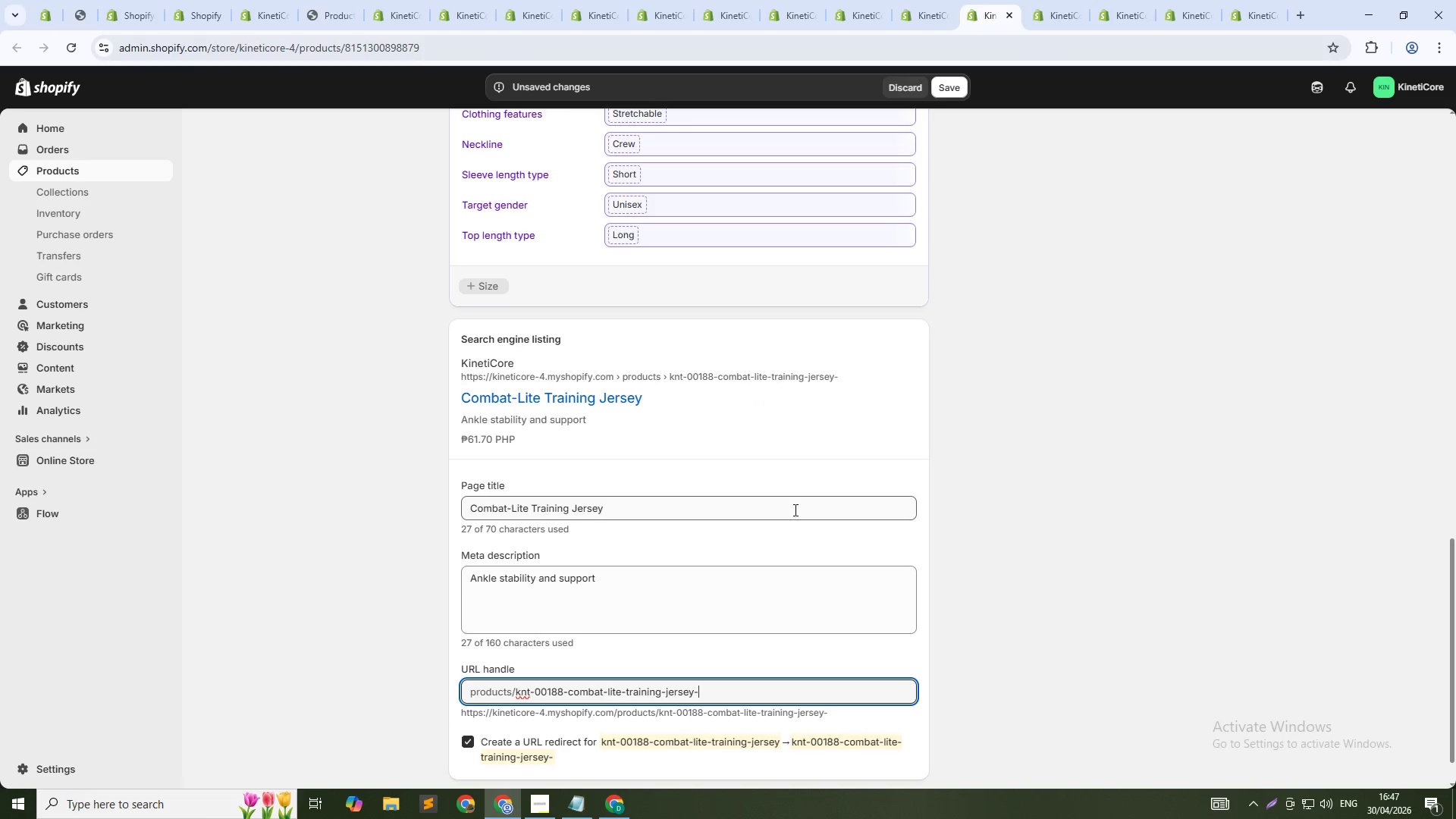 
key(Numpad1)
 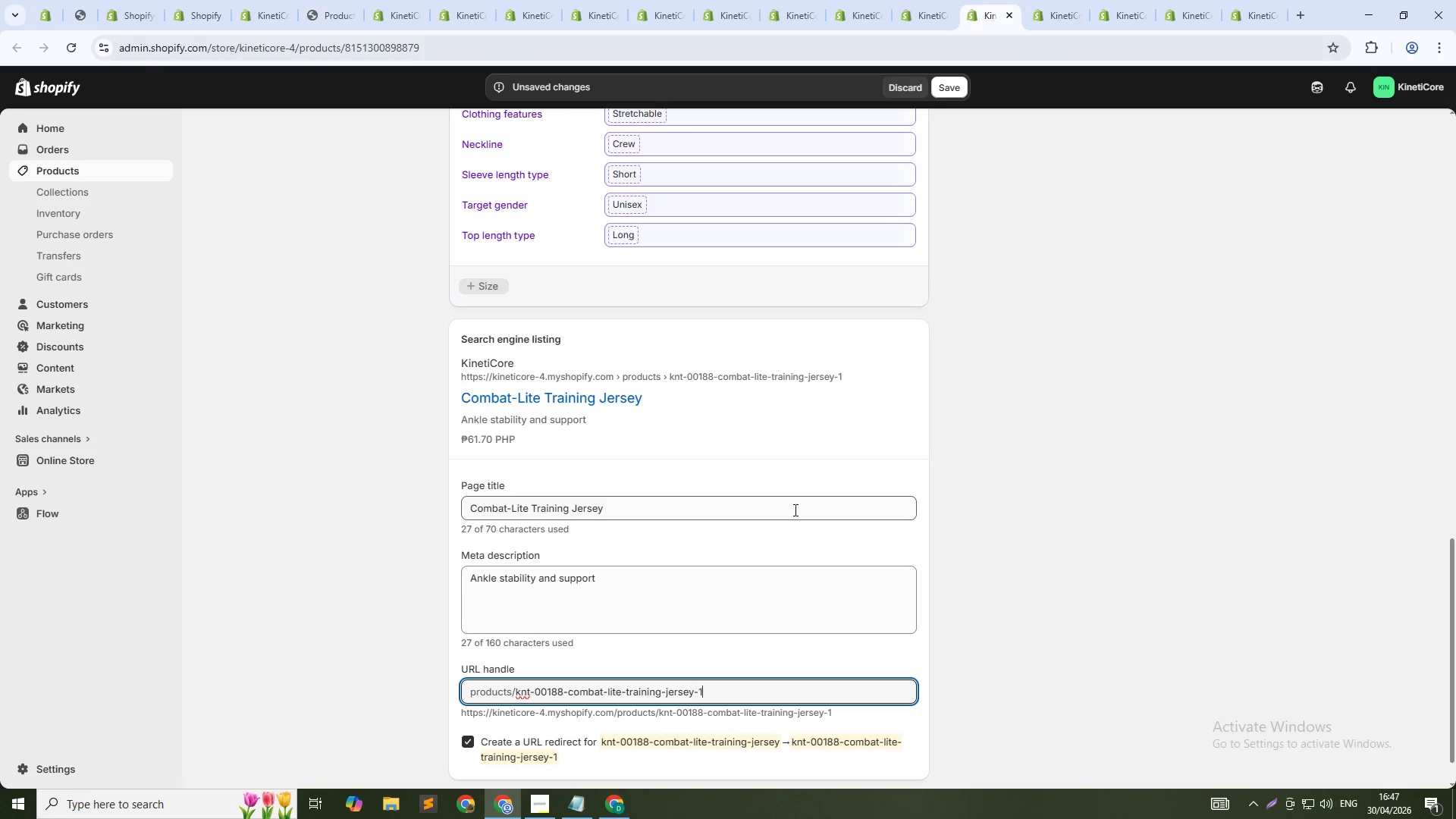 
key(Numpad8)
 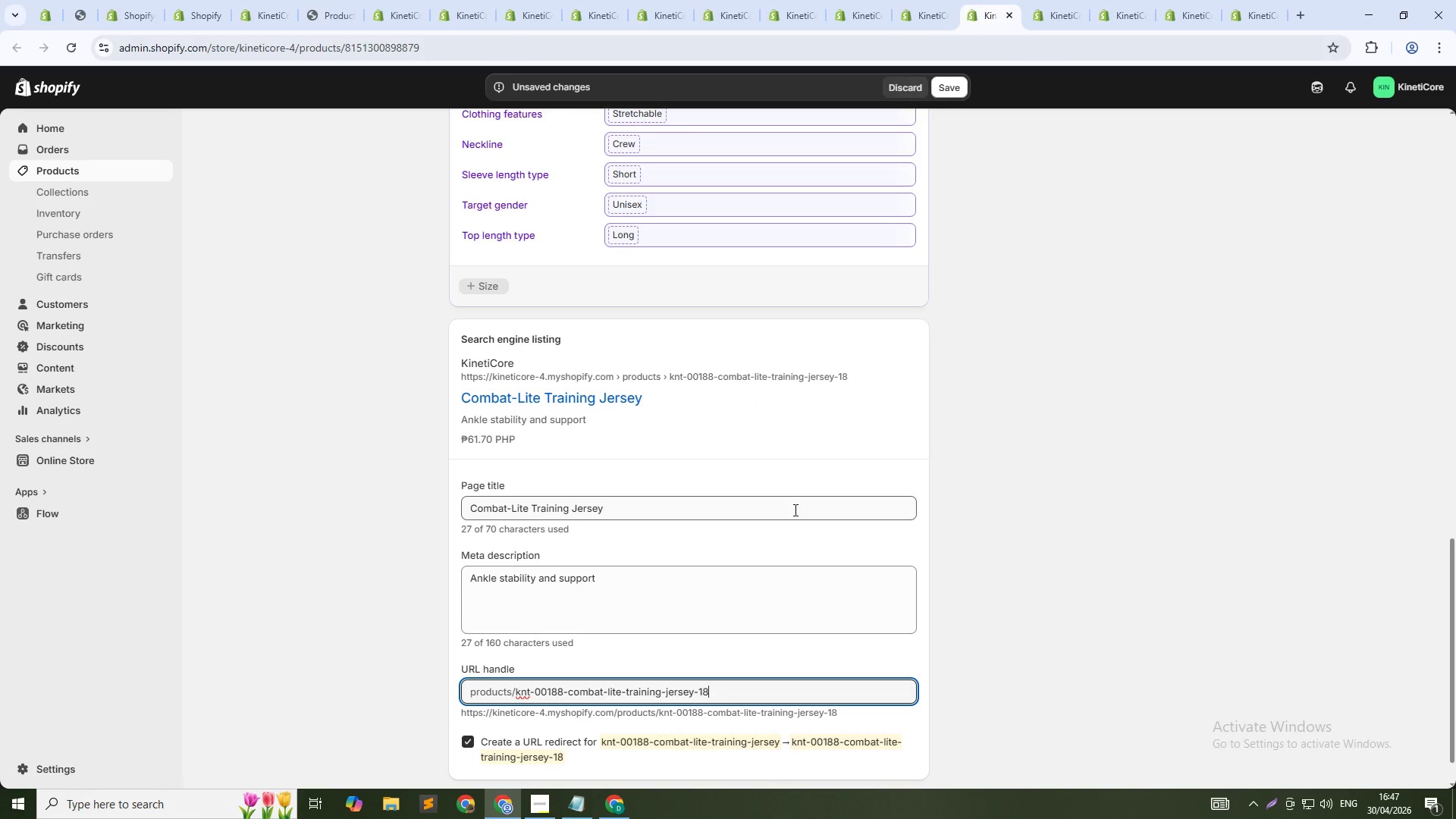 
key(Numpad8)
 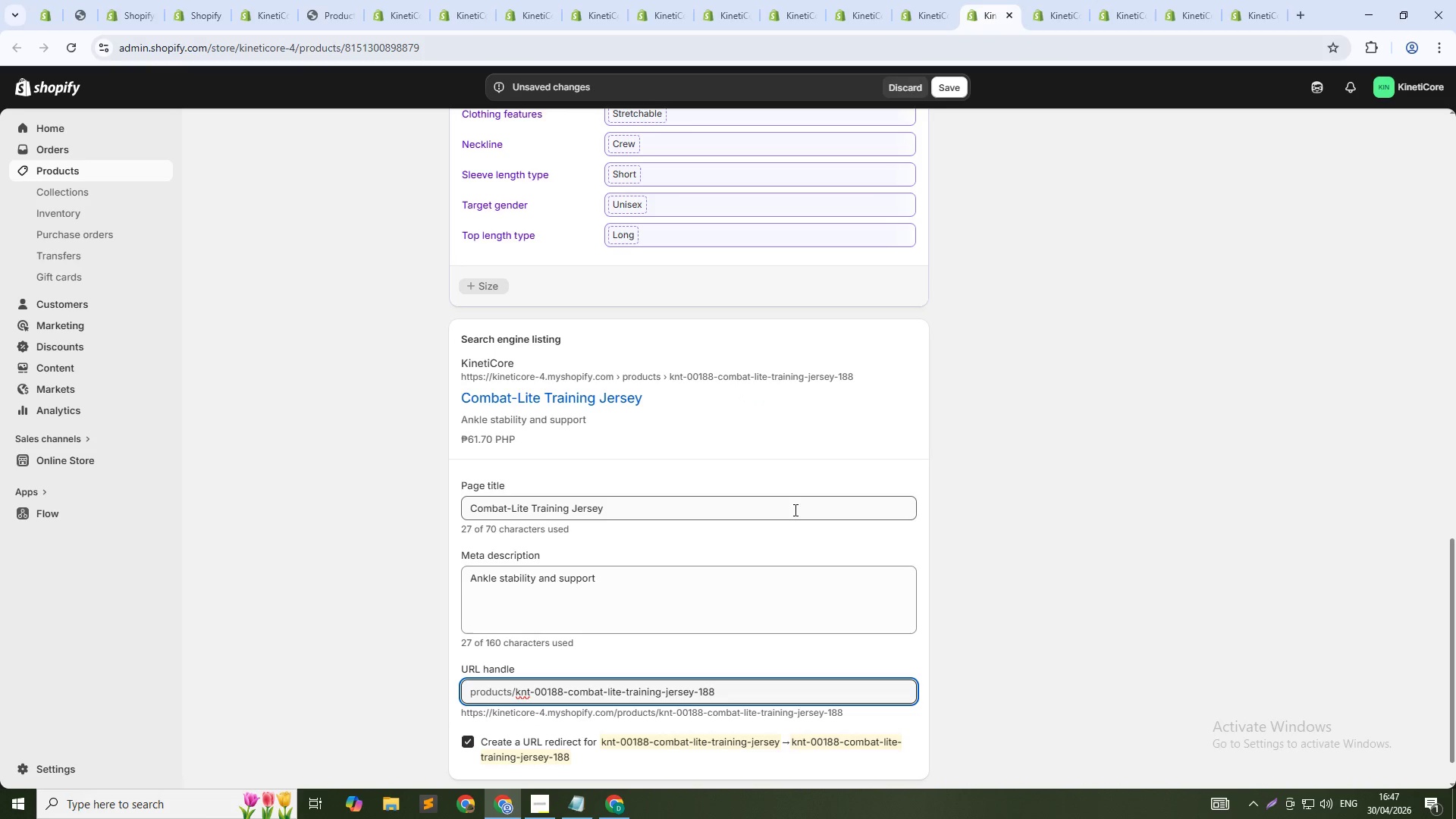 
key(ArrowUp)
 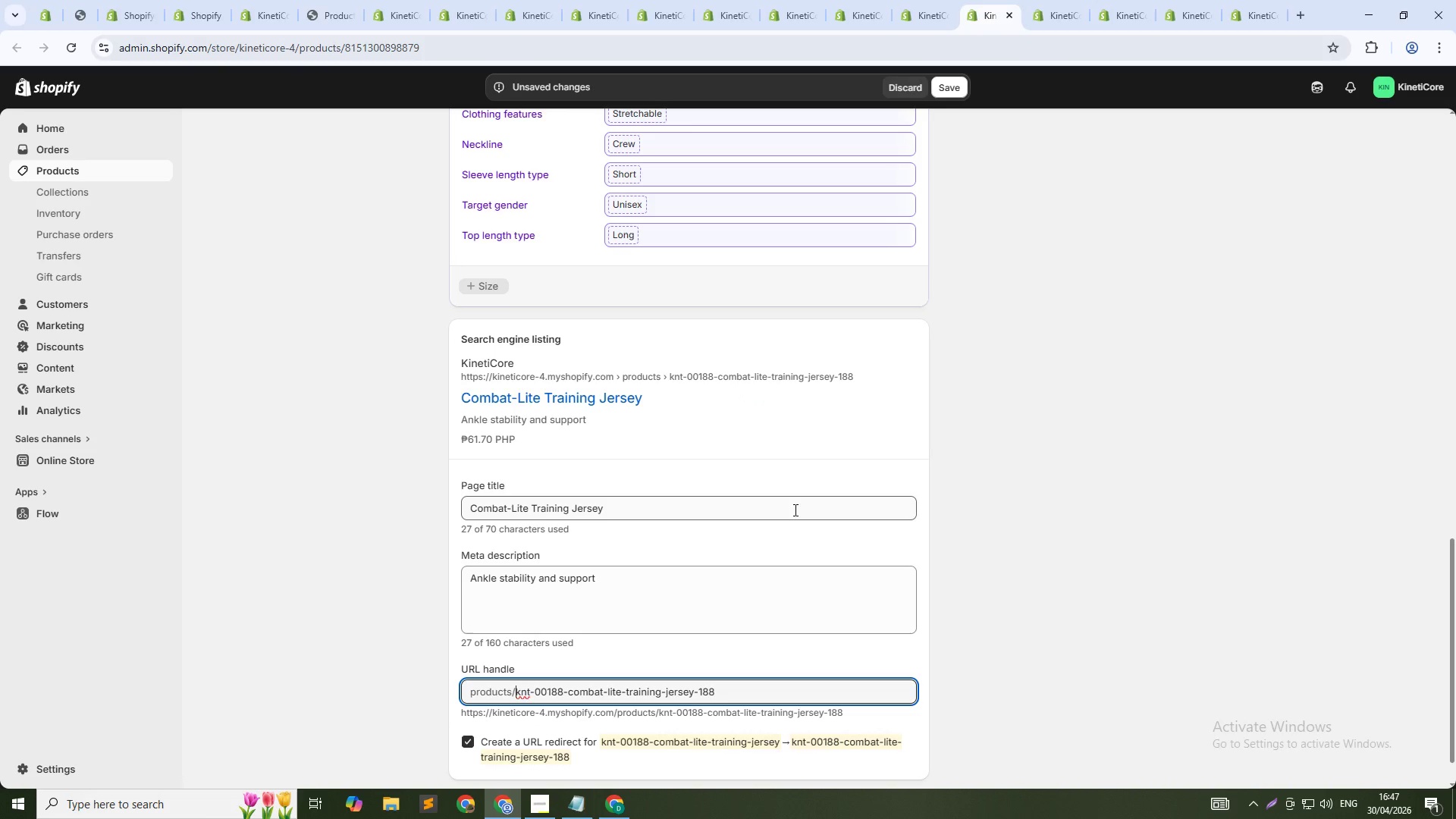 
key(Control+Shift+ArrowRight)
 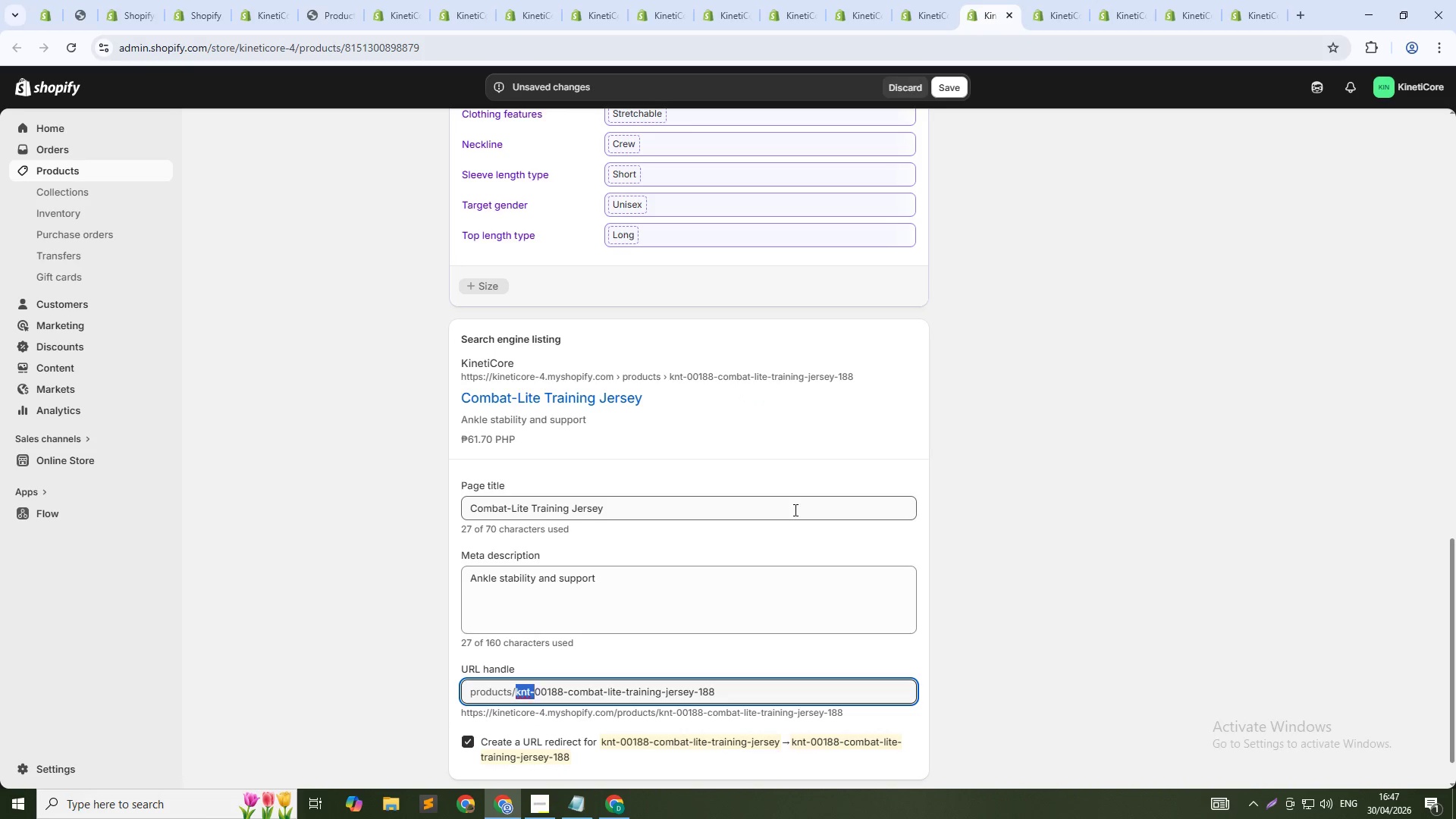 
key(Control+Shift+ArrowRight)
 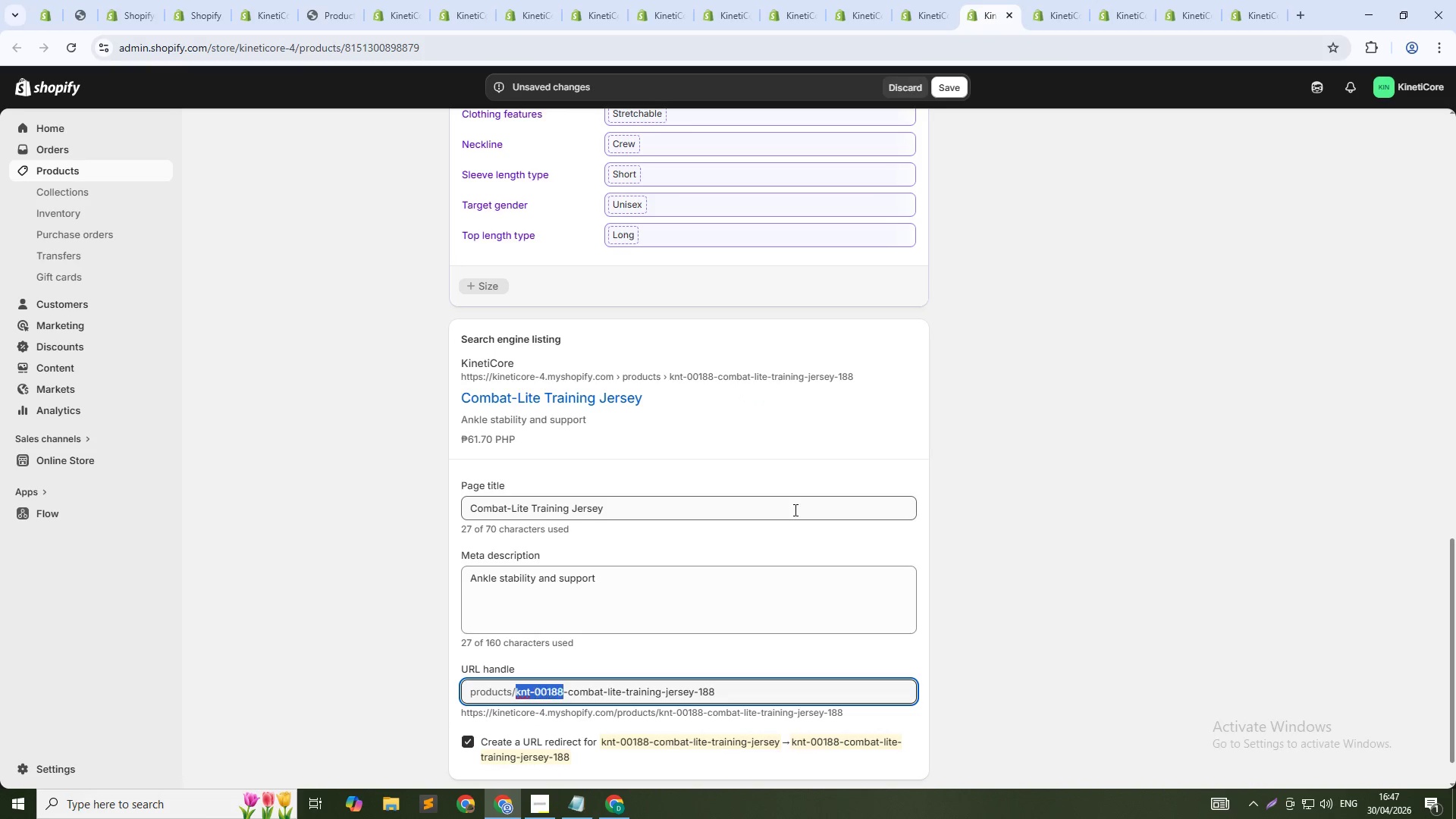 
key(Control+Shift+ArrowRight)
 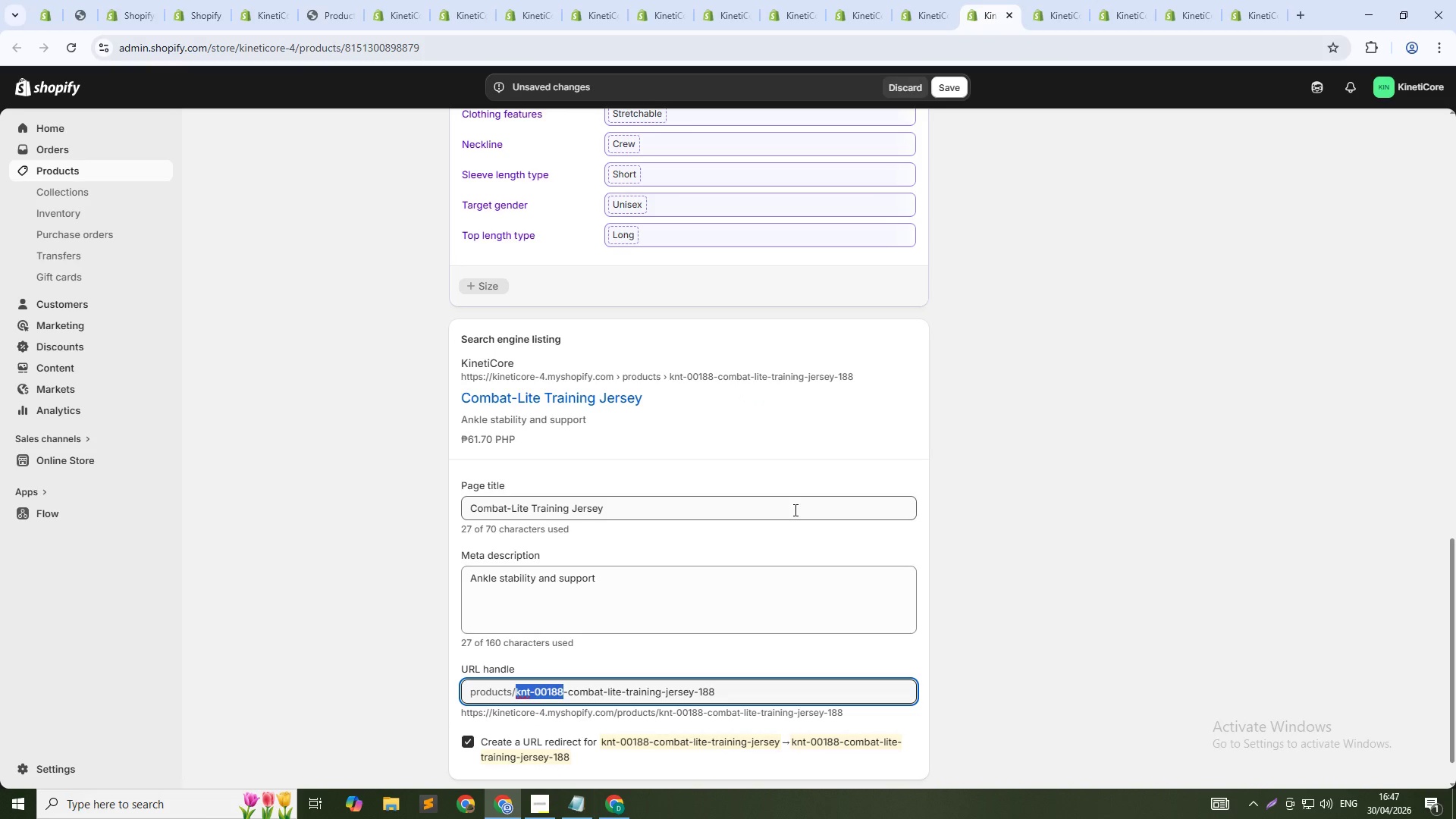 
key(Shift+ArrowRight)
 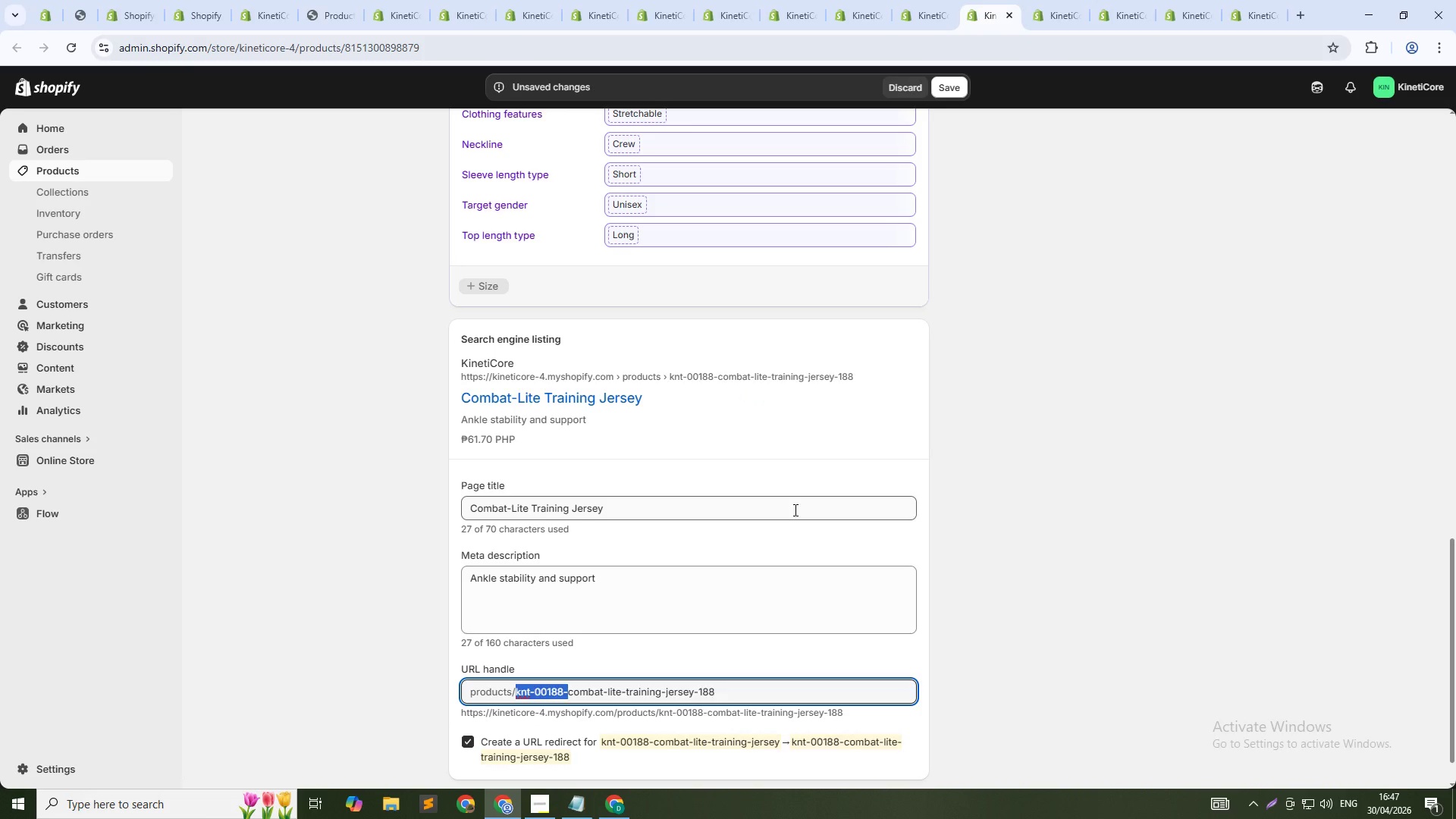 
key(Backspace)
 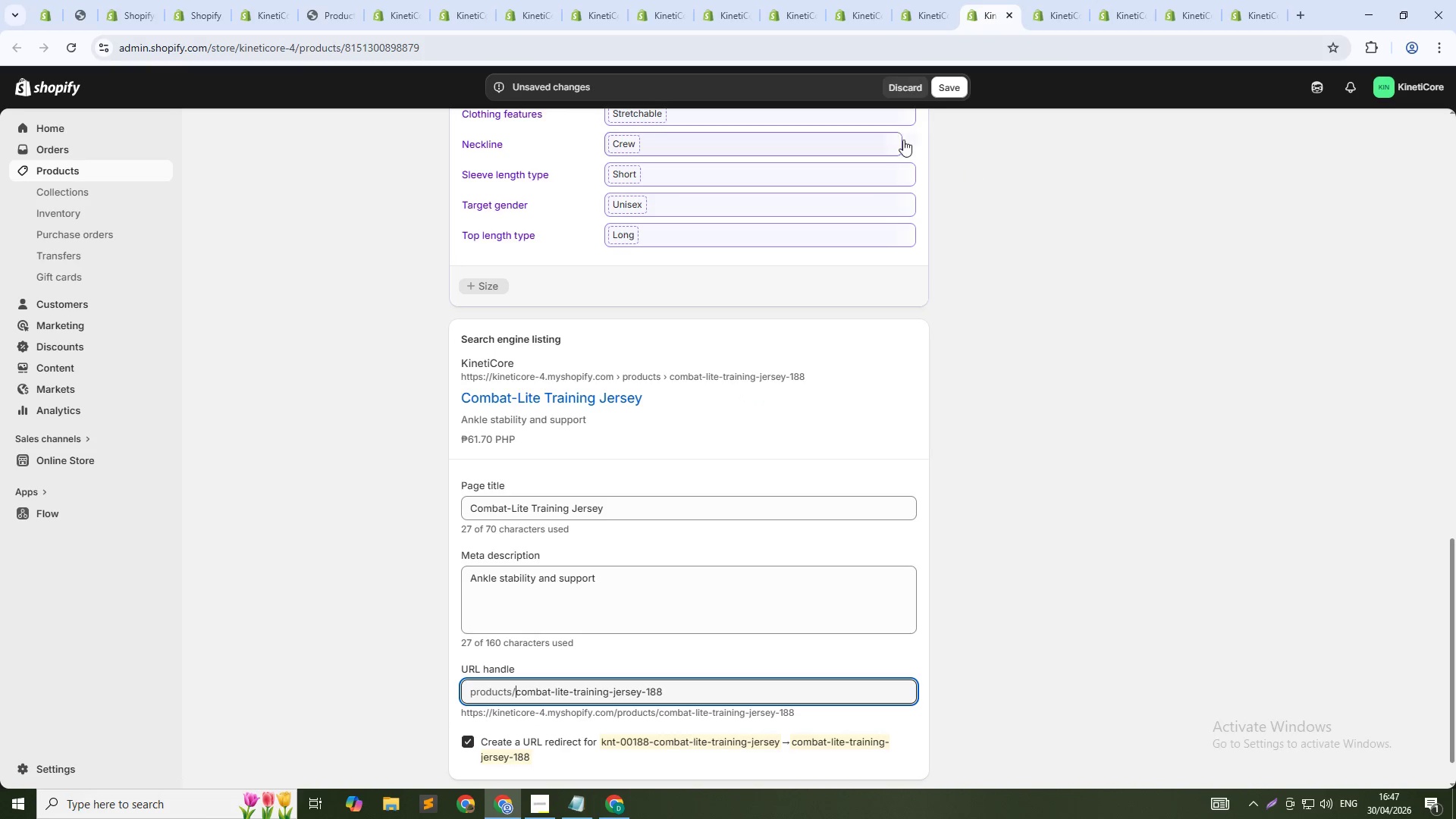 
left_click([939, 88])
 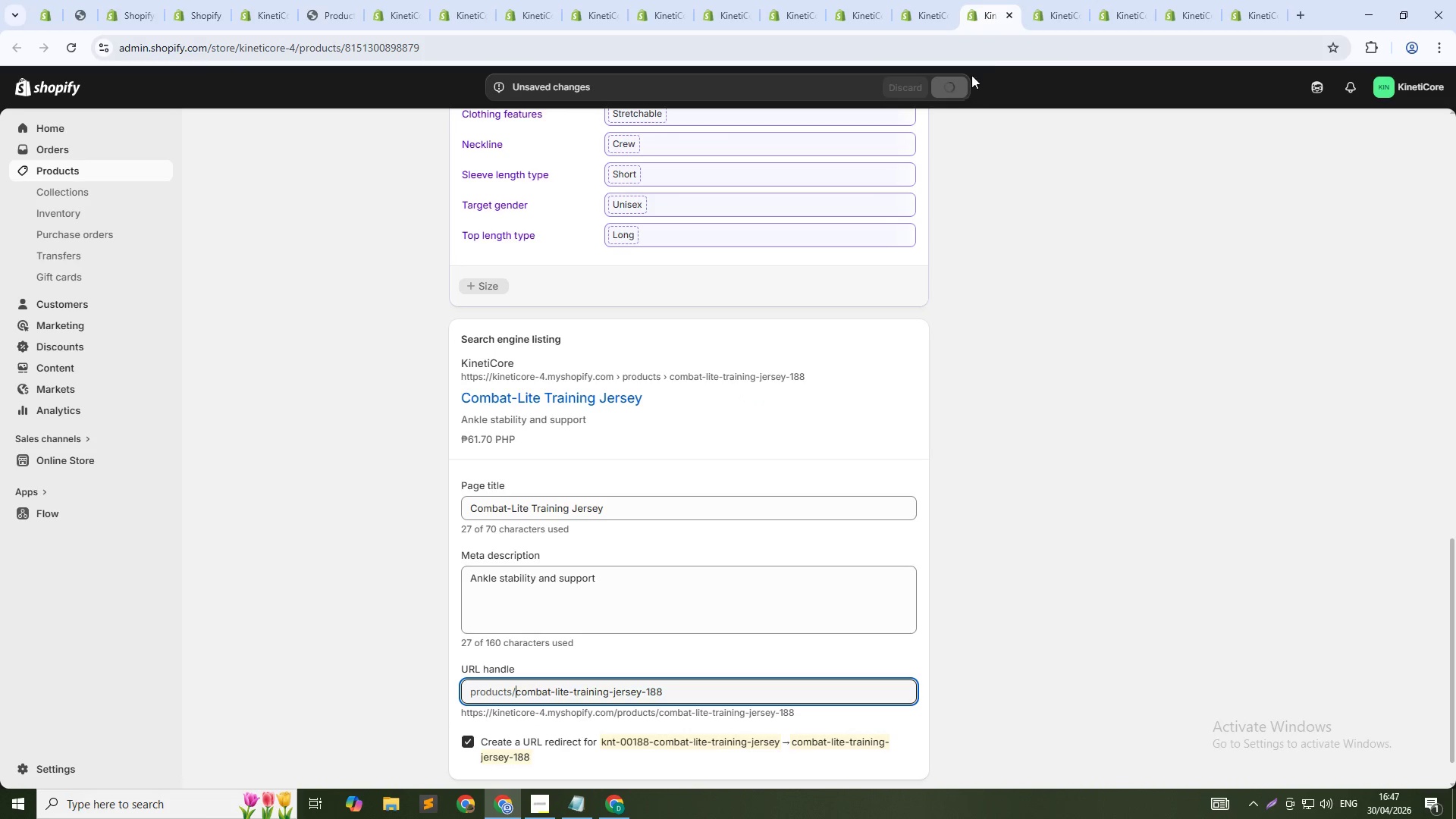 
mouse_move([1047, 17])
 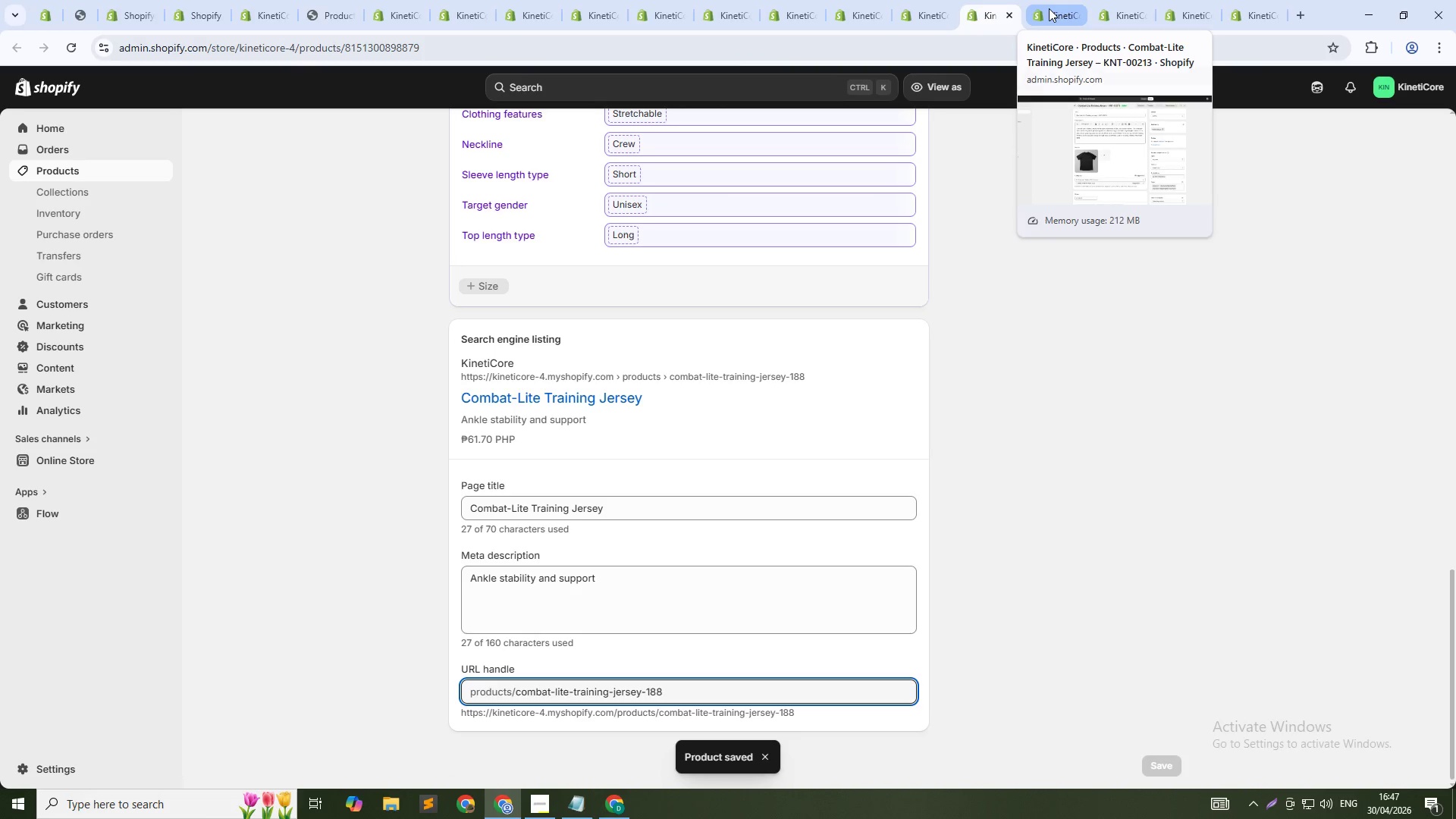 
left_click([1049, 8])
 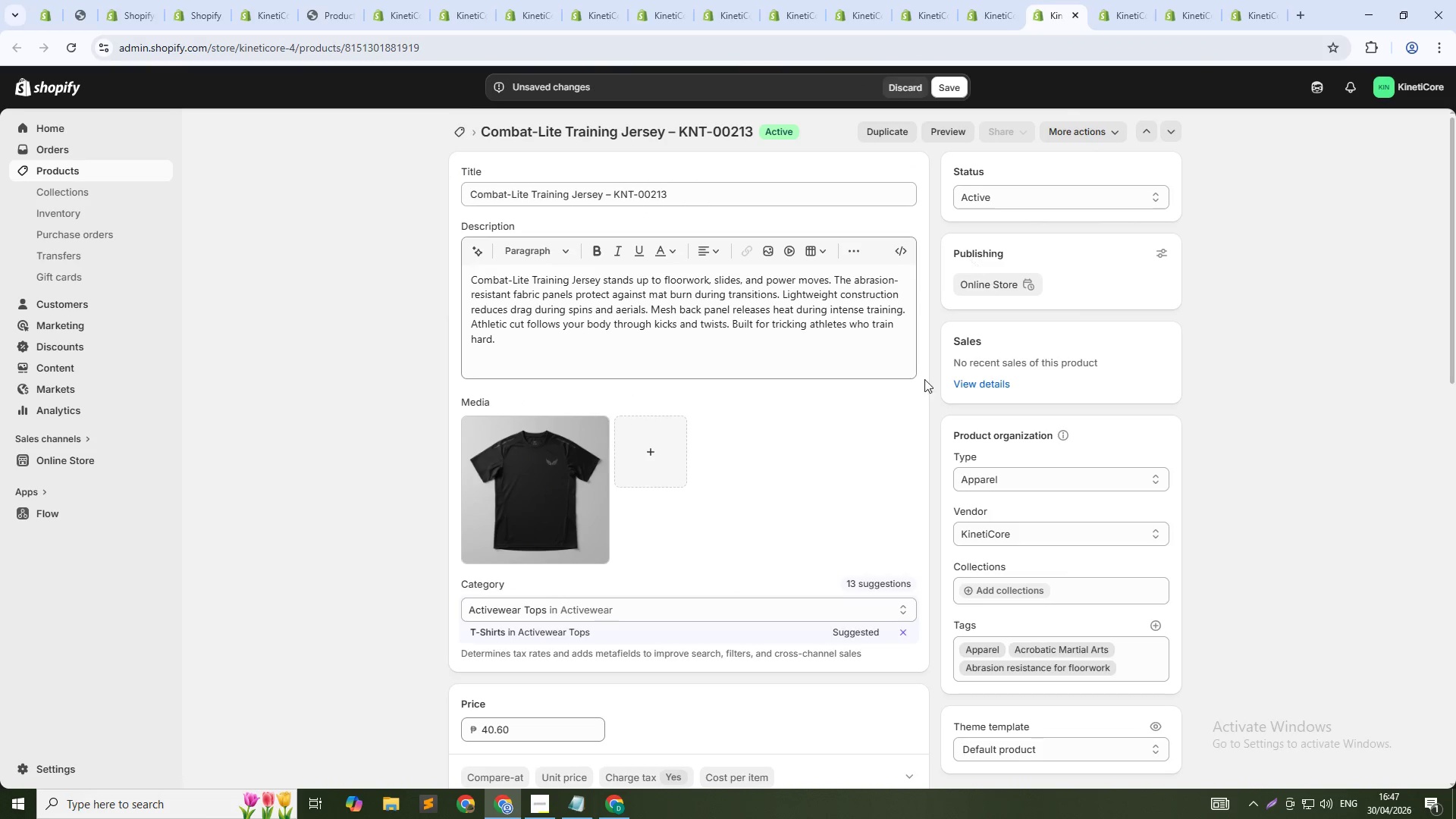 
scroll: coordinate [814, 562], scroll_direction: down, amount: 24.0
 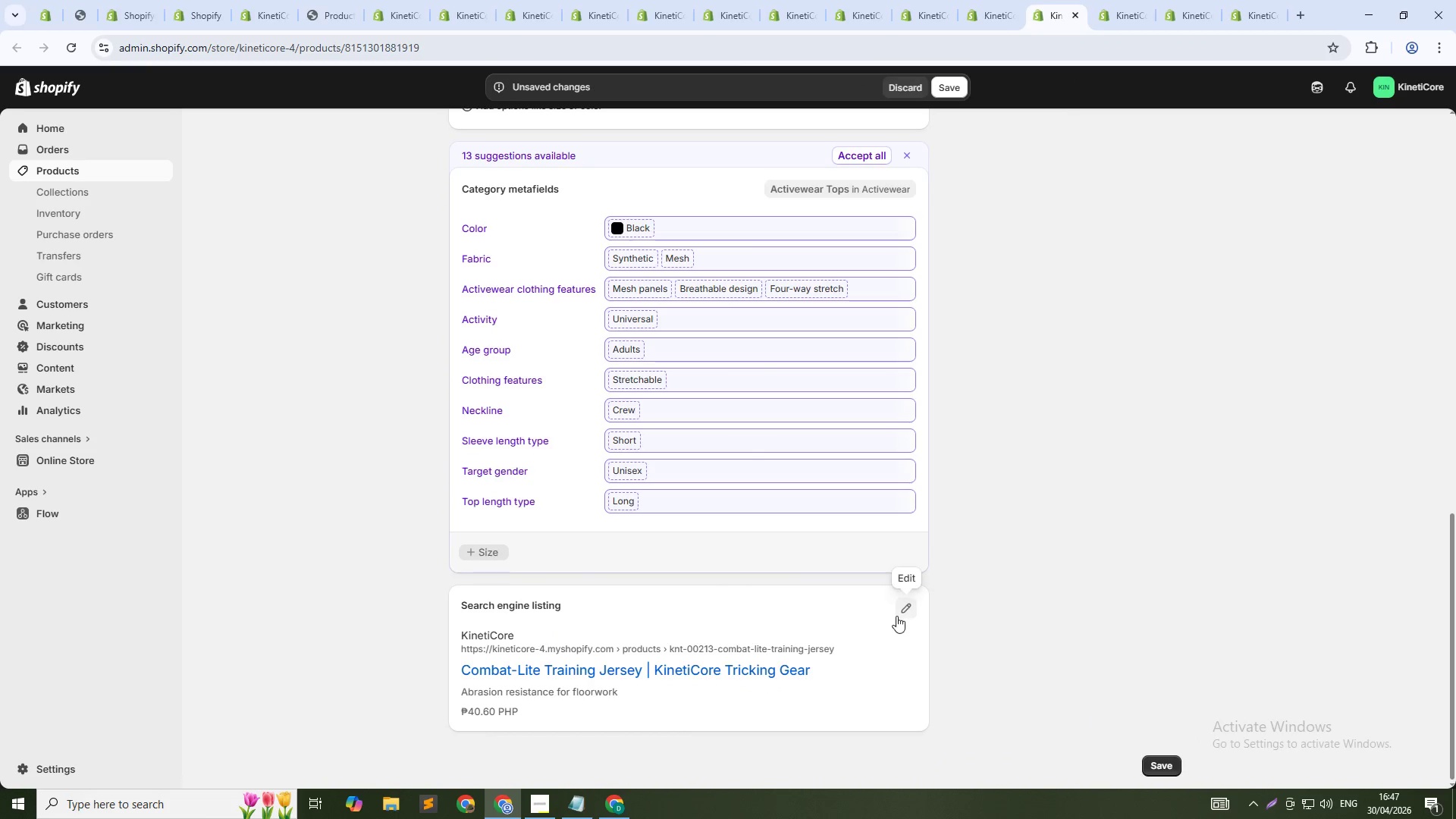 
left_click([904, 613])
 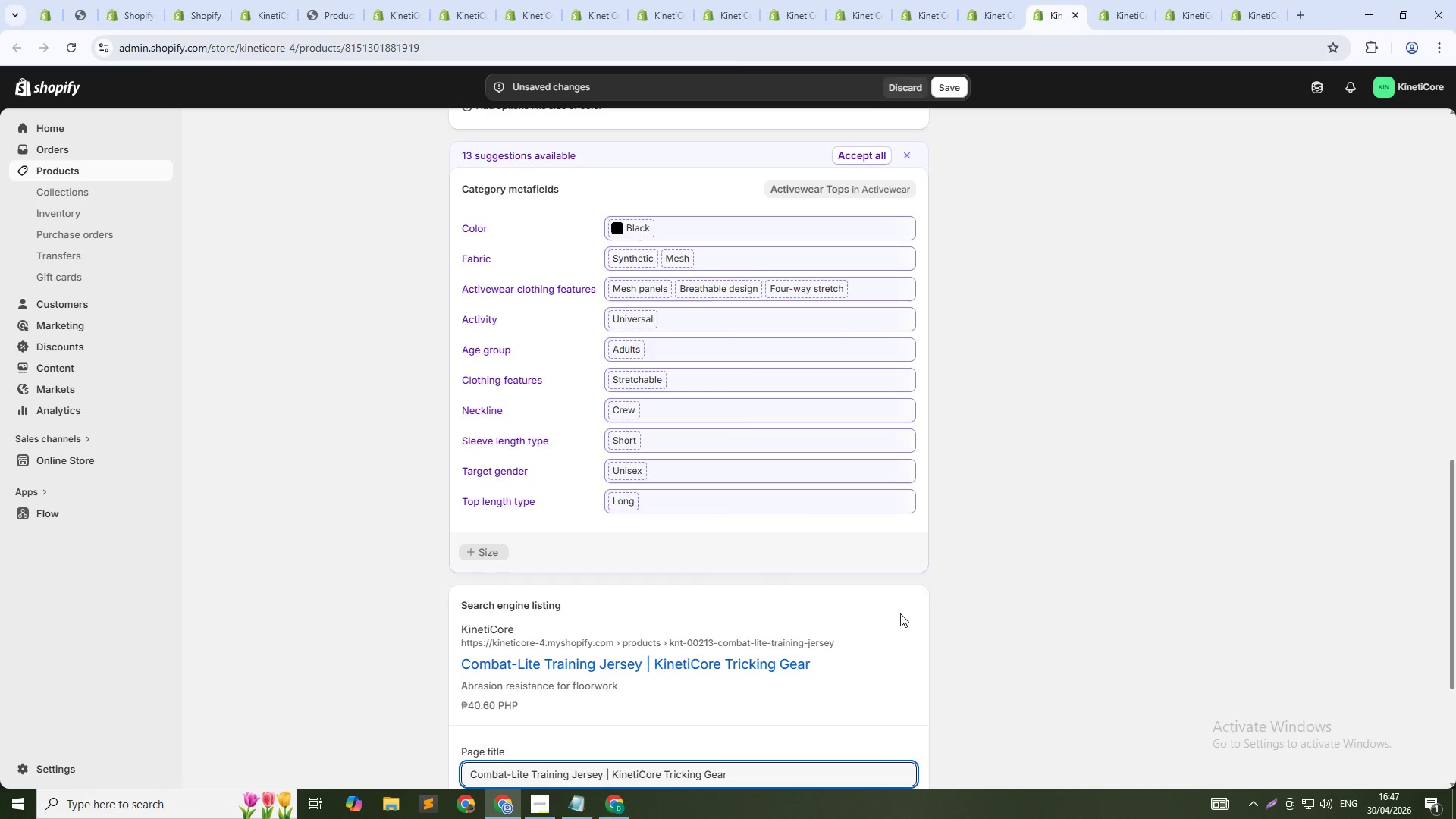 
scroll: coordinate [858, 637], scroll_direction: down, amount: 6.0
 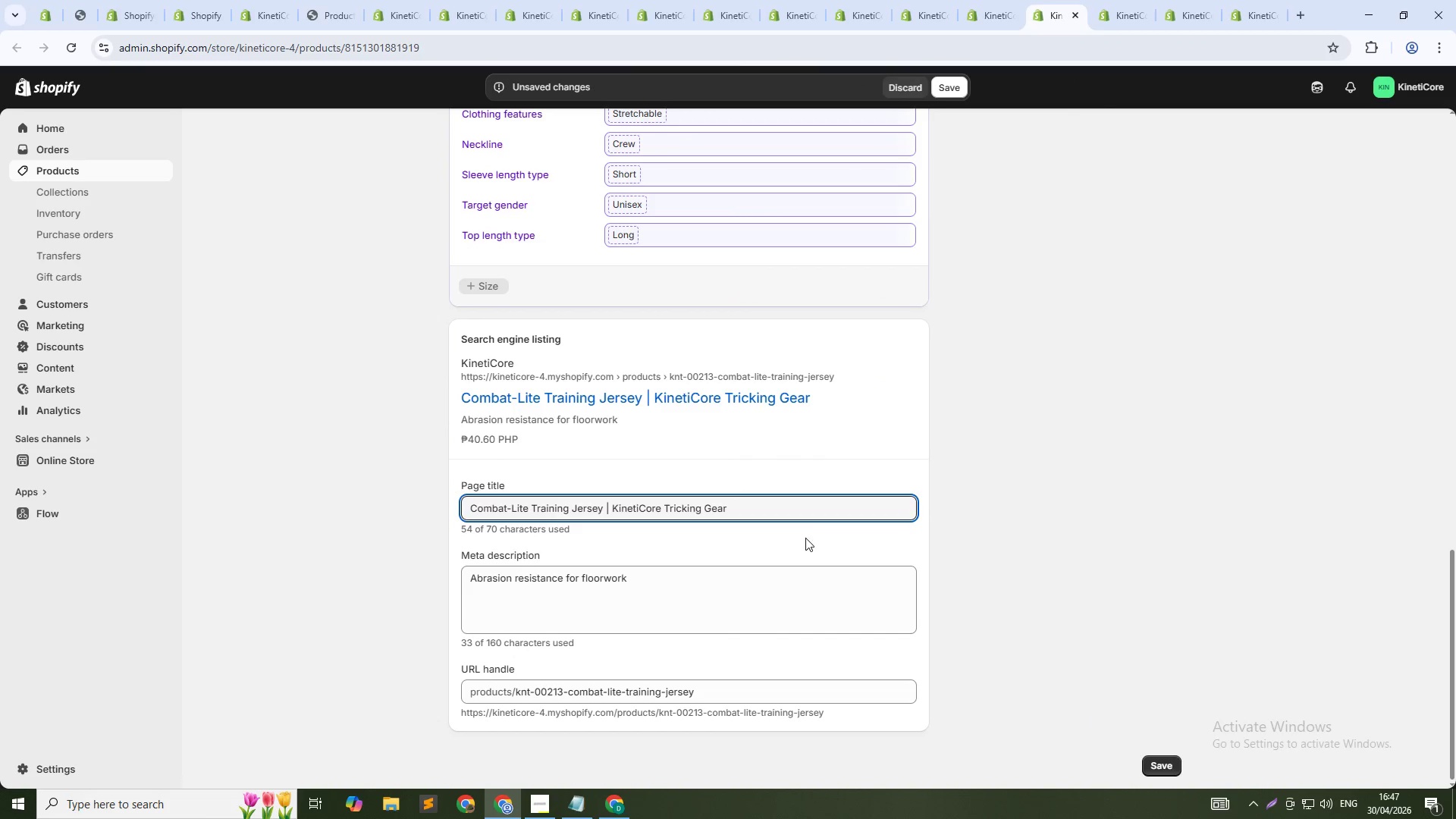 
left_click([805, 510])
 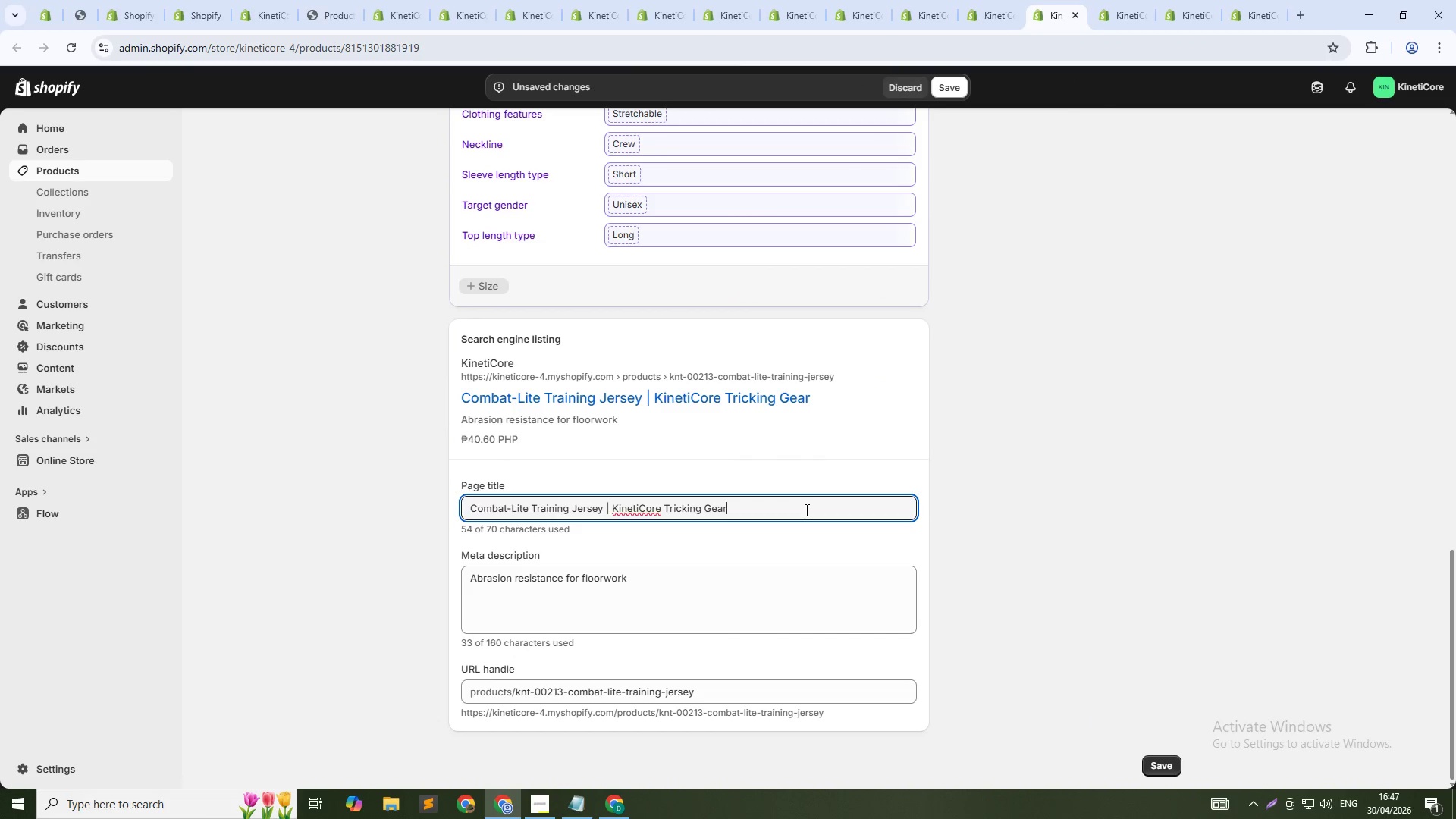 
key(Control+Shift+ArrowLeft)
 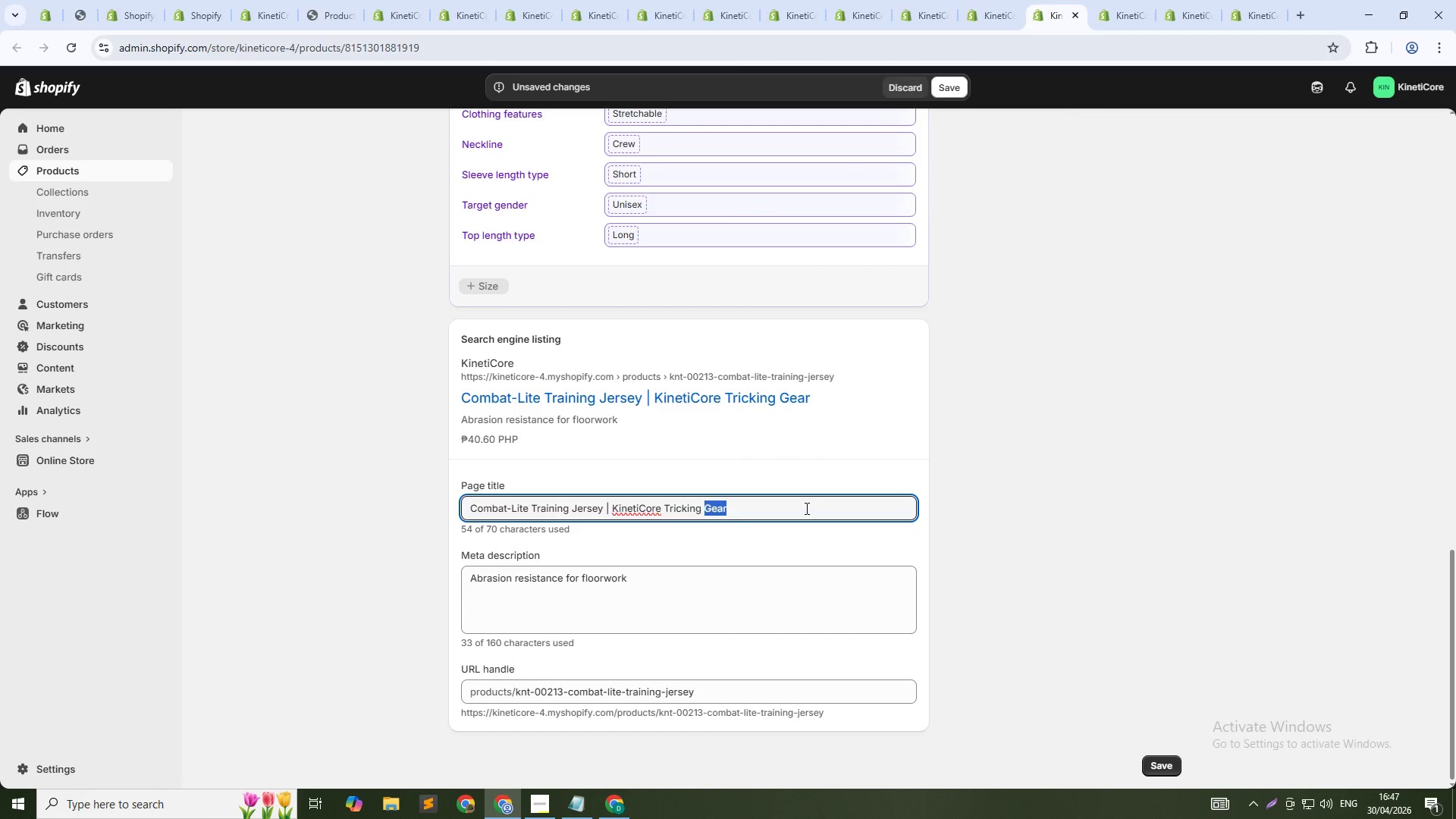 
key(Control+Shift+ArrowLeft)
 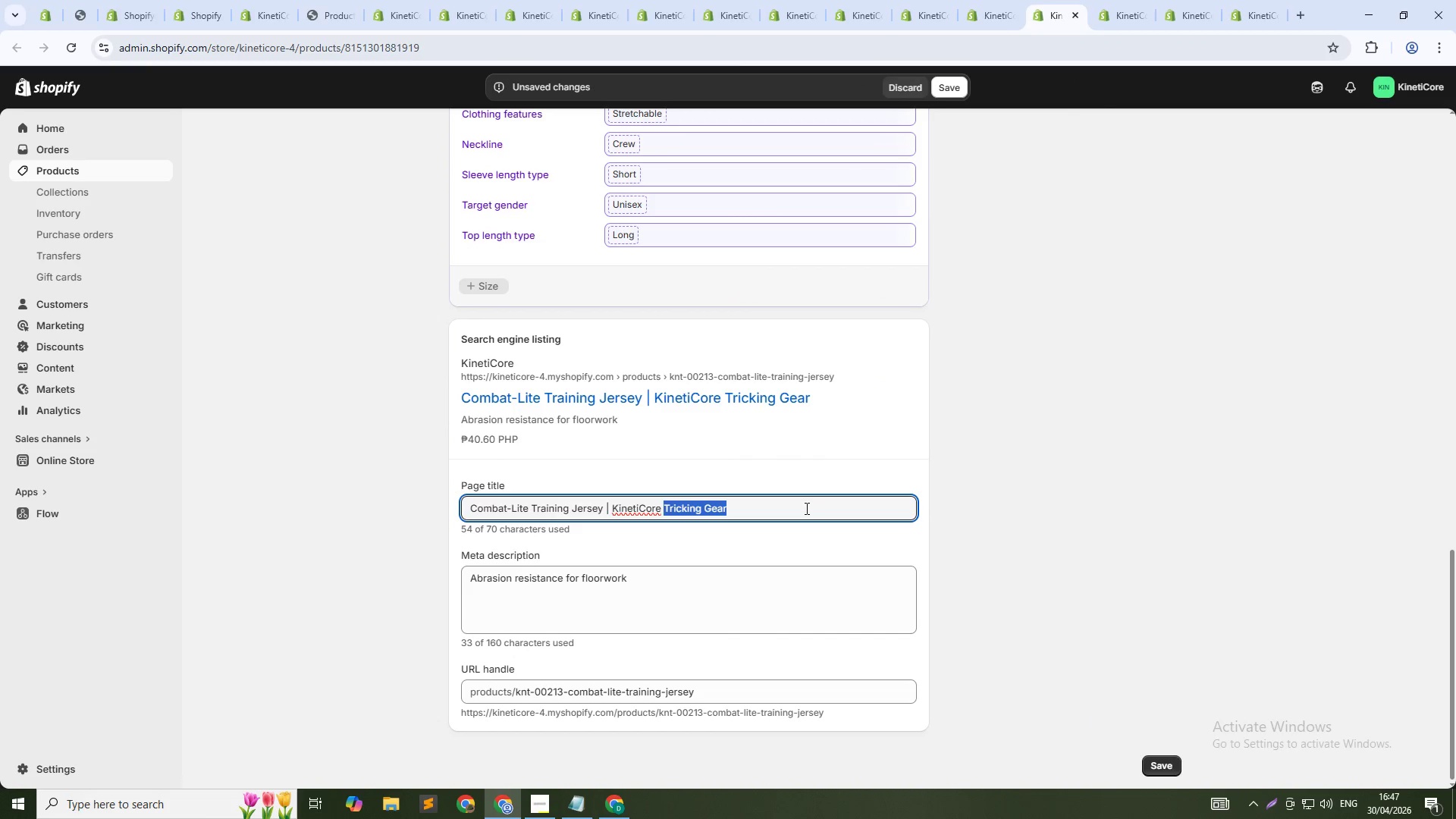 
key(Control+Shift+ArrowLeft)
 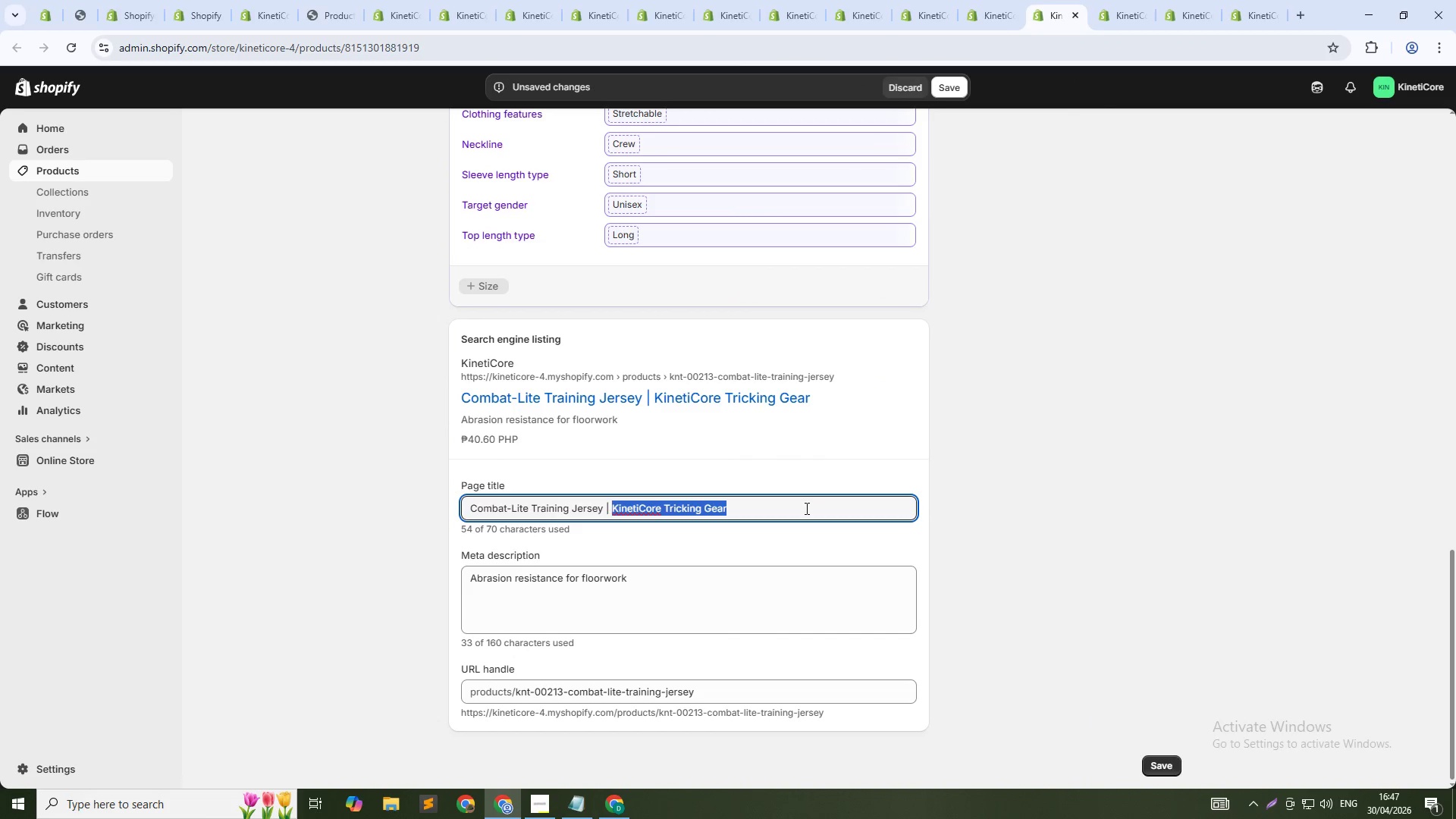 
key(Control+Shift+ArrowLeft)
 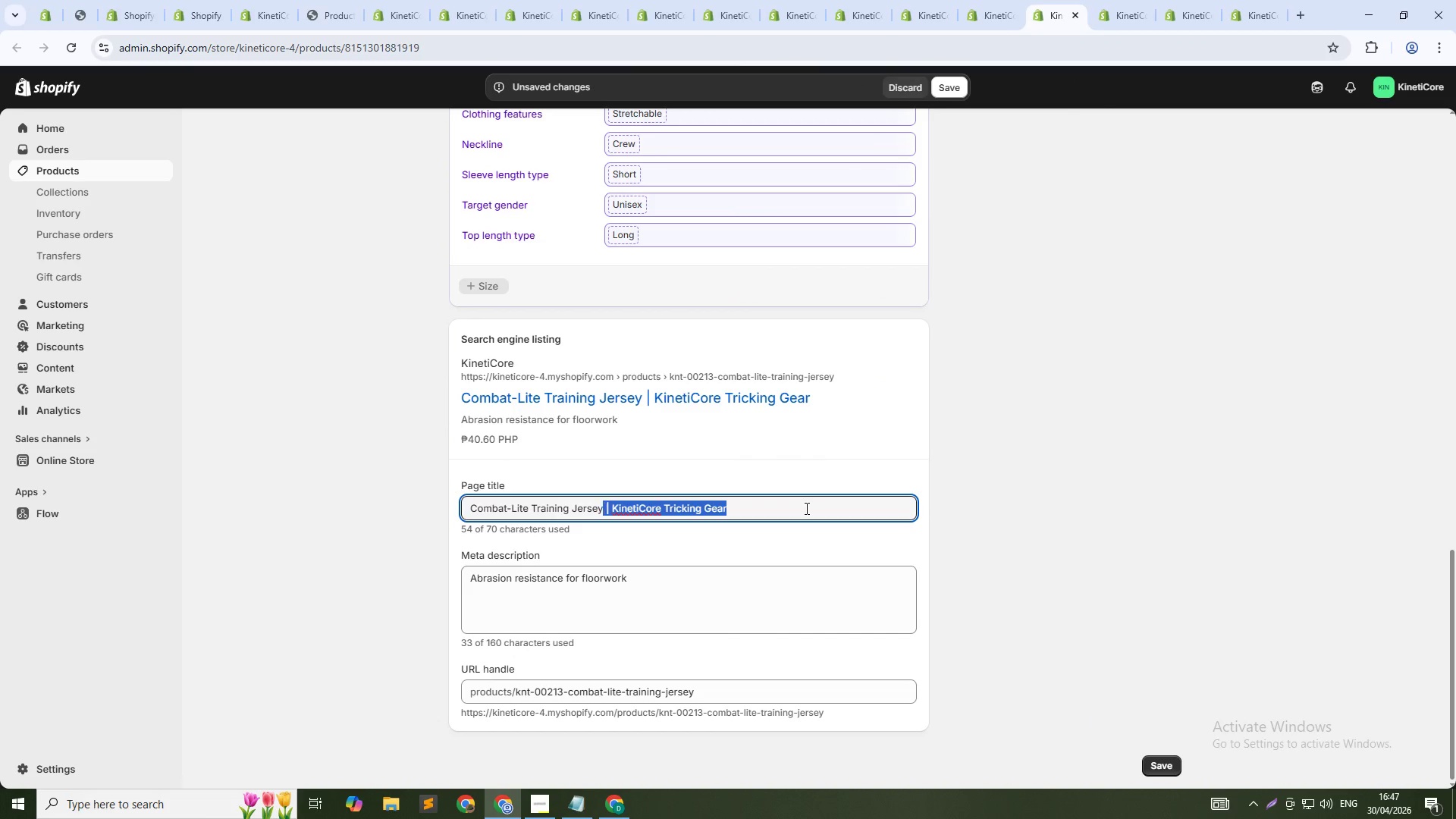 
key(Shift+ArrowLeft)
 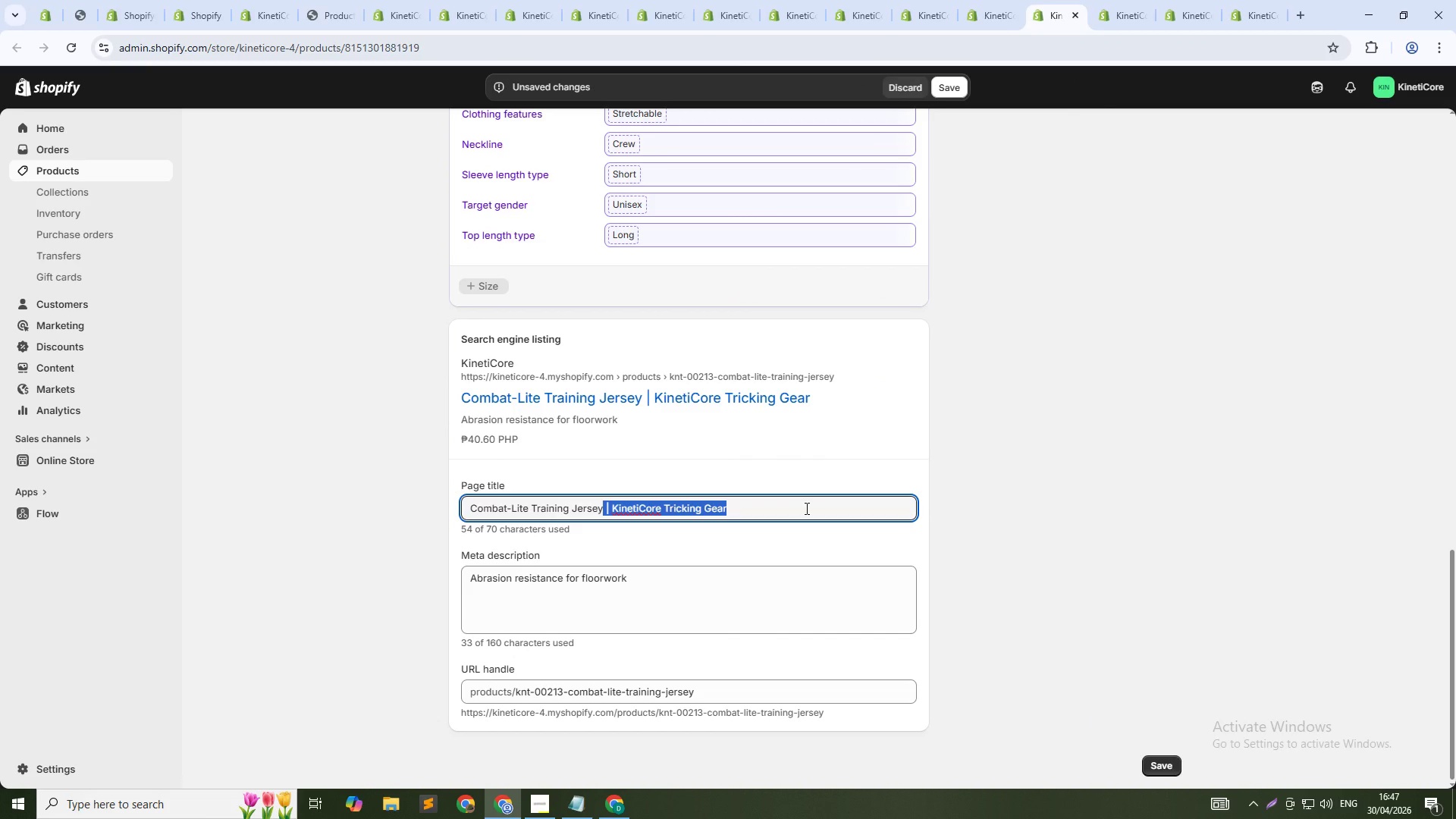 
key(Backspace)
 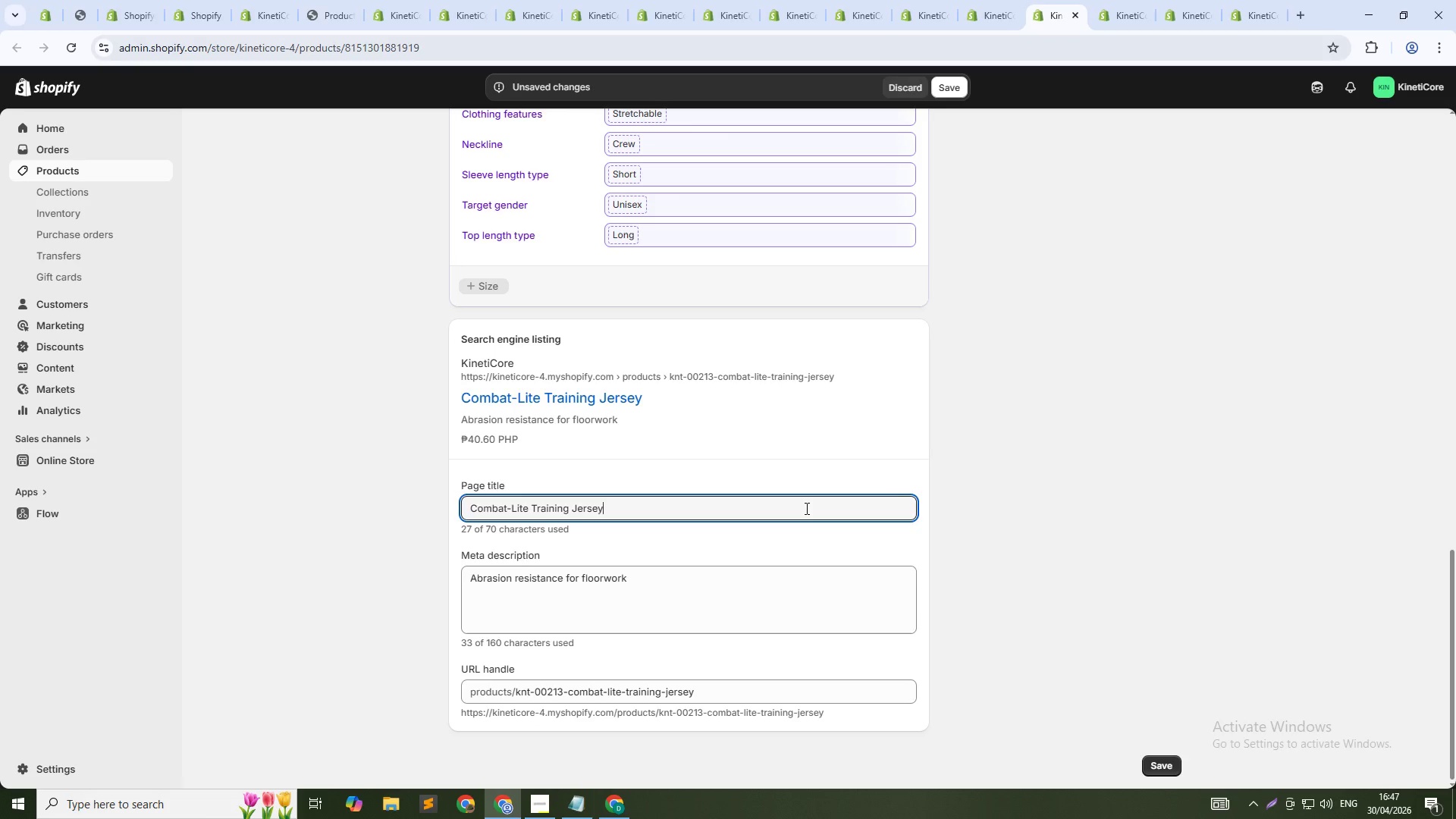 
key(Tab)
 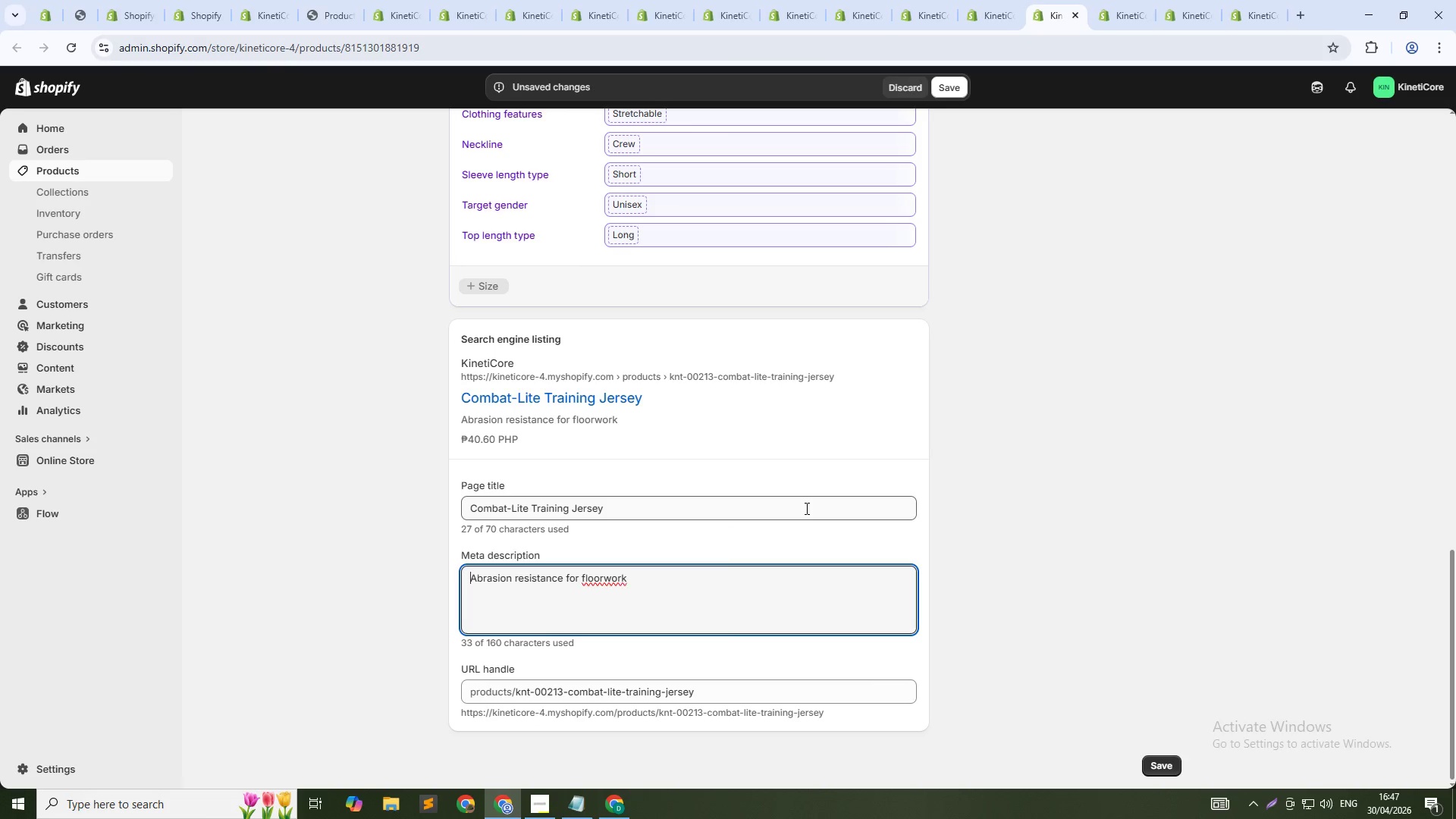 
key(Tab)
 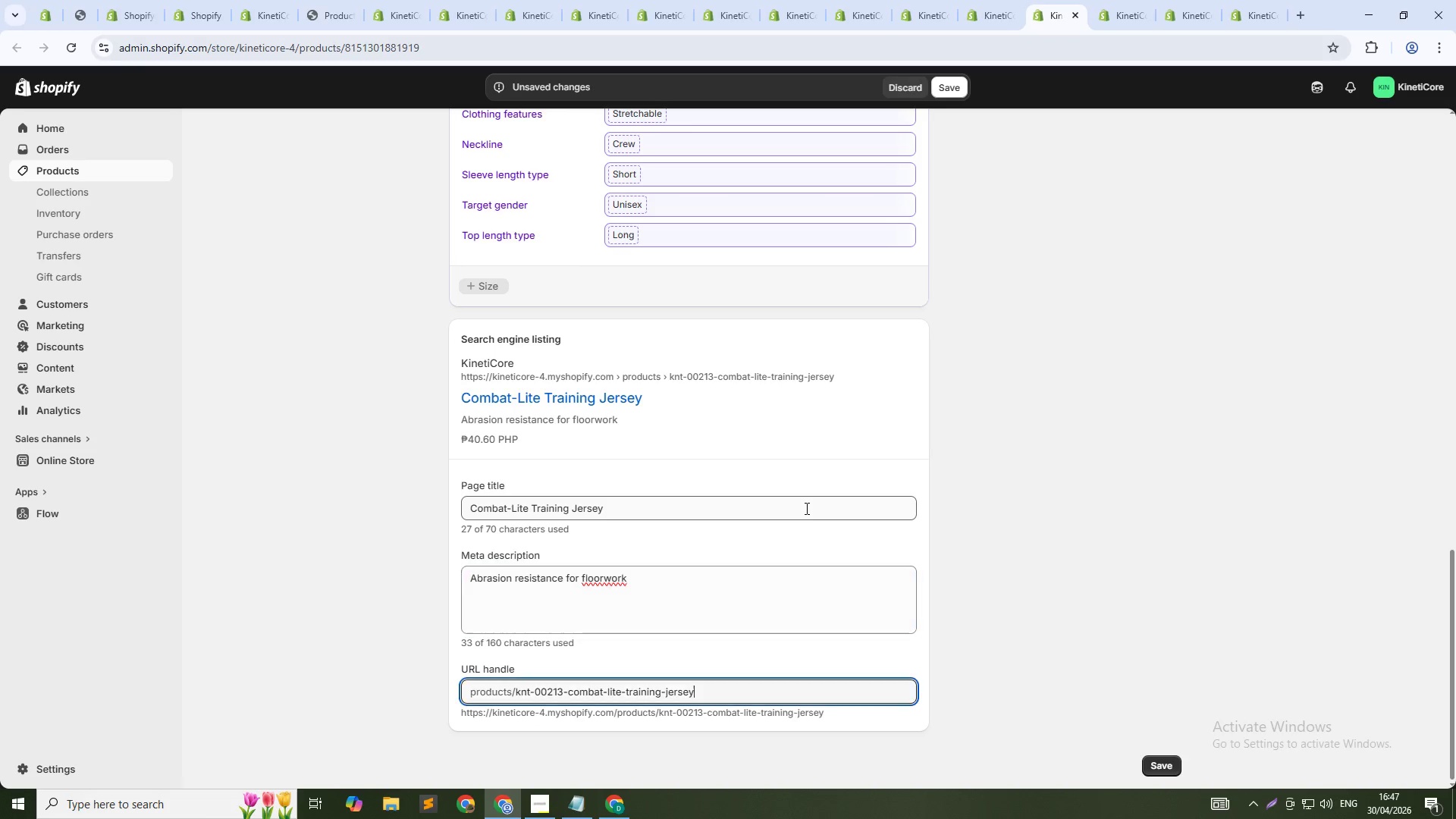 
key(ArrowDown)
 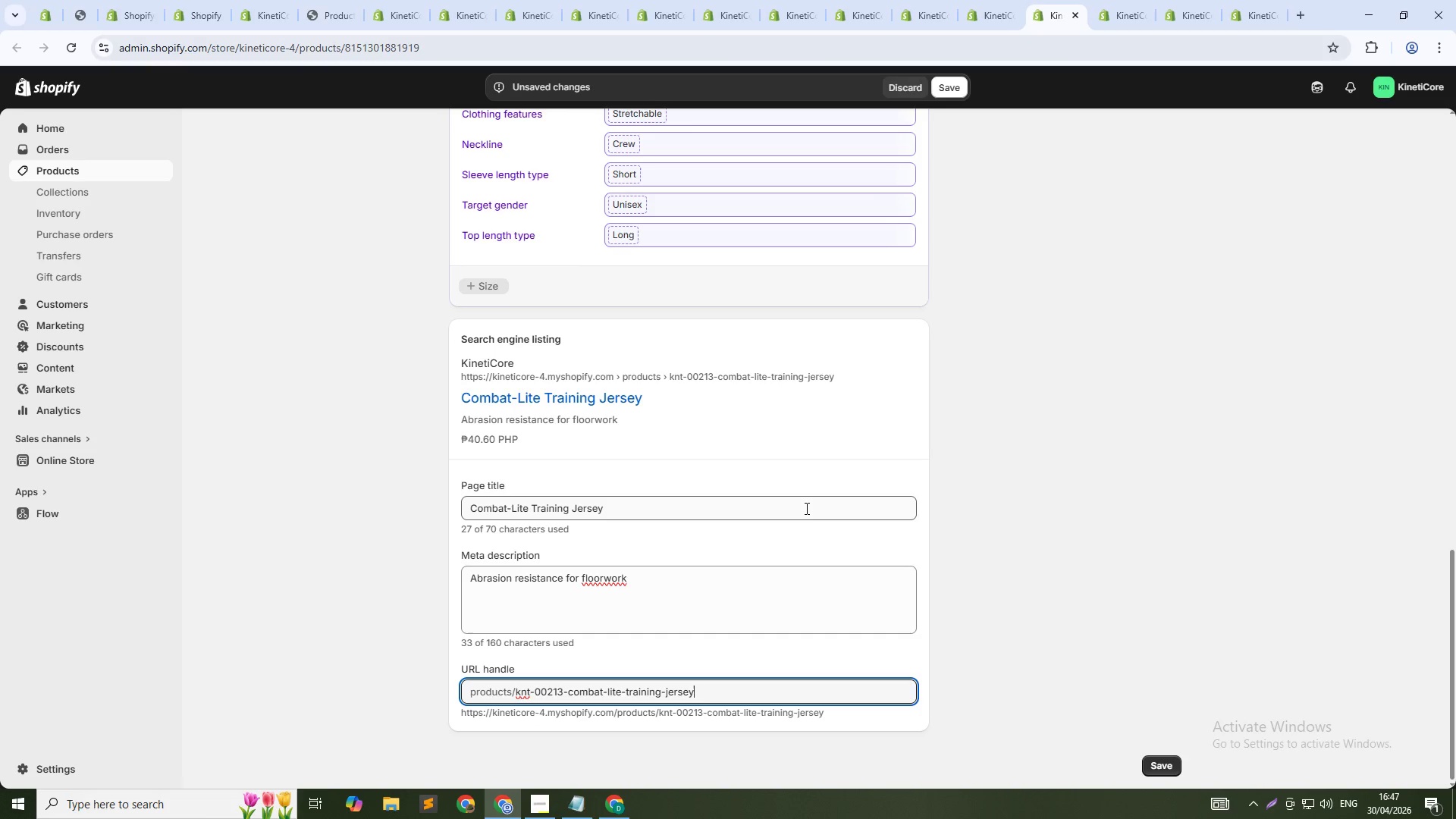 
key(NumpadSubtract)
 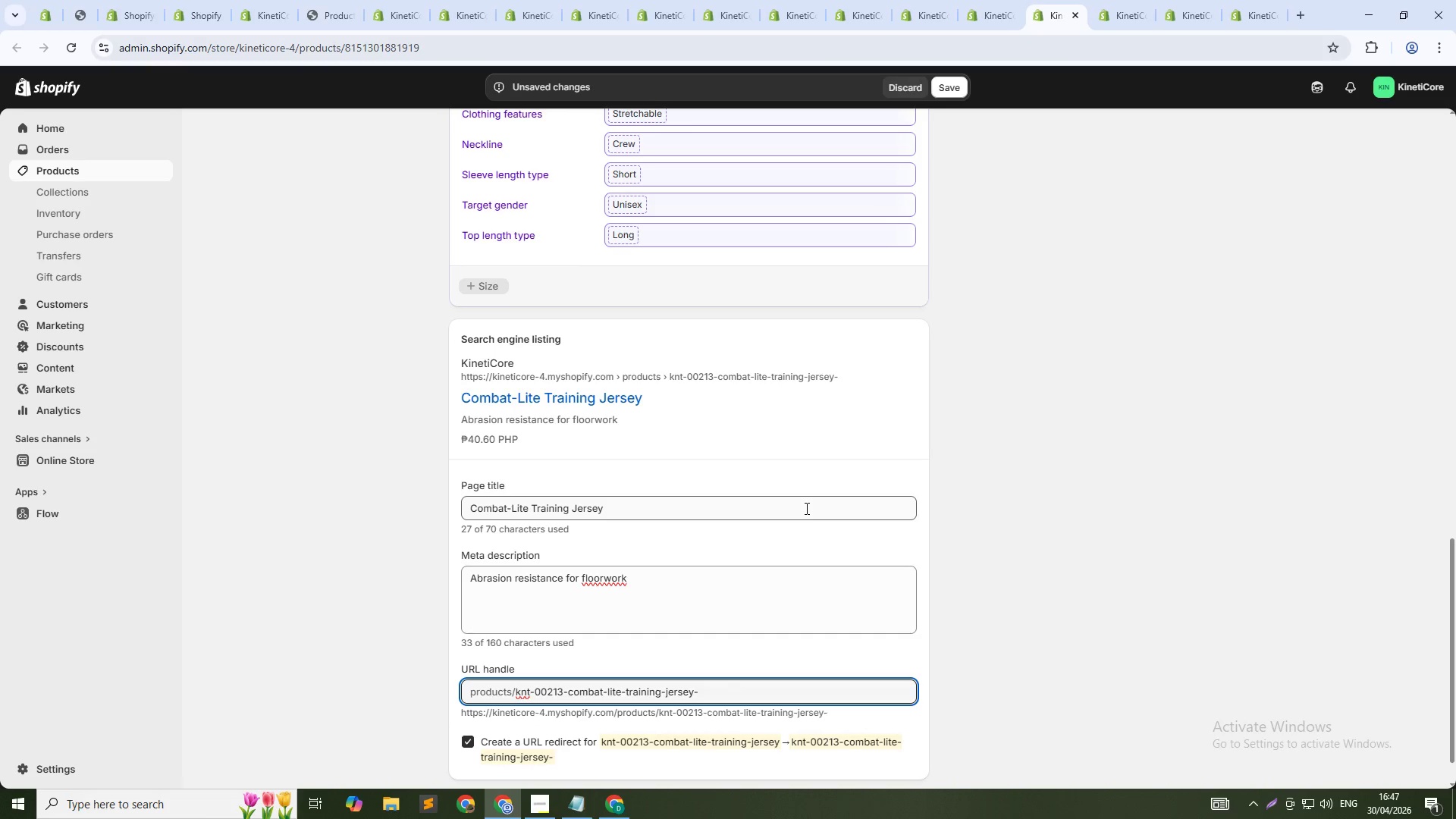 
key(Numpad2)
 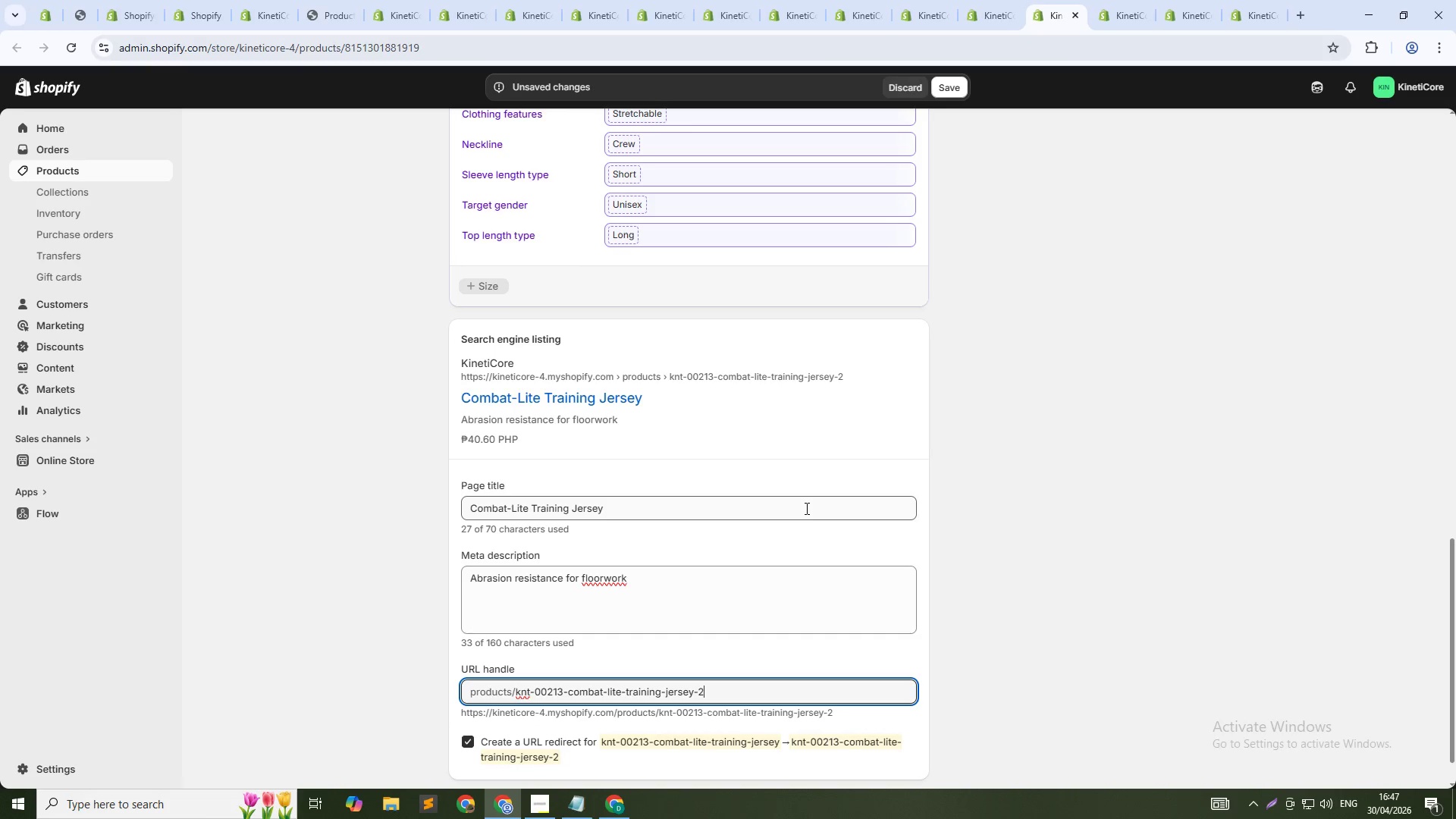 
key(Numpad1)
 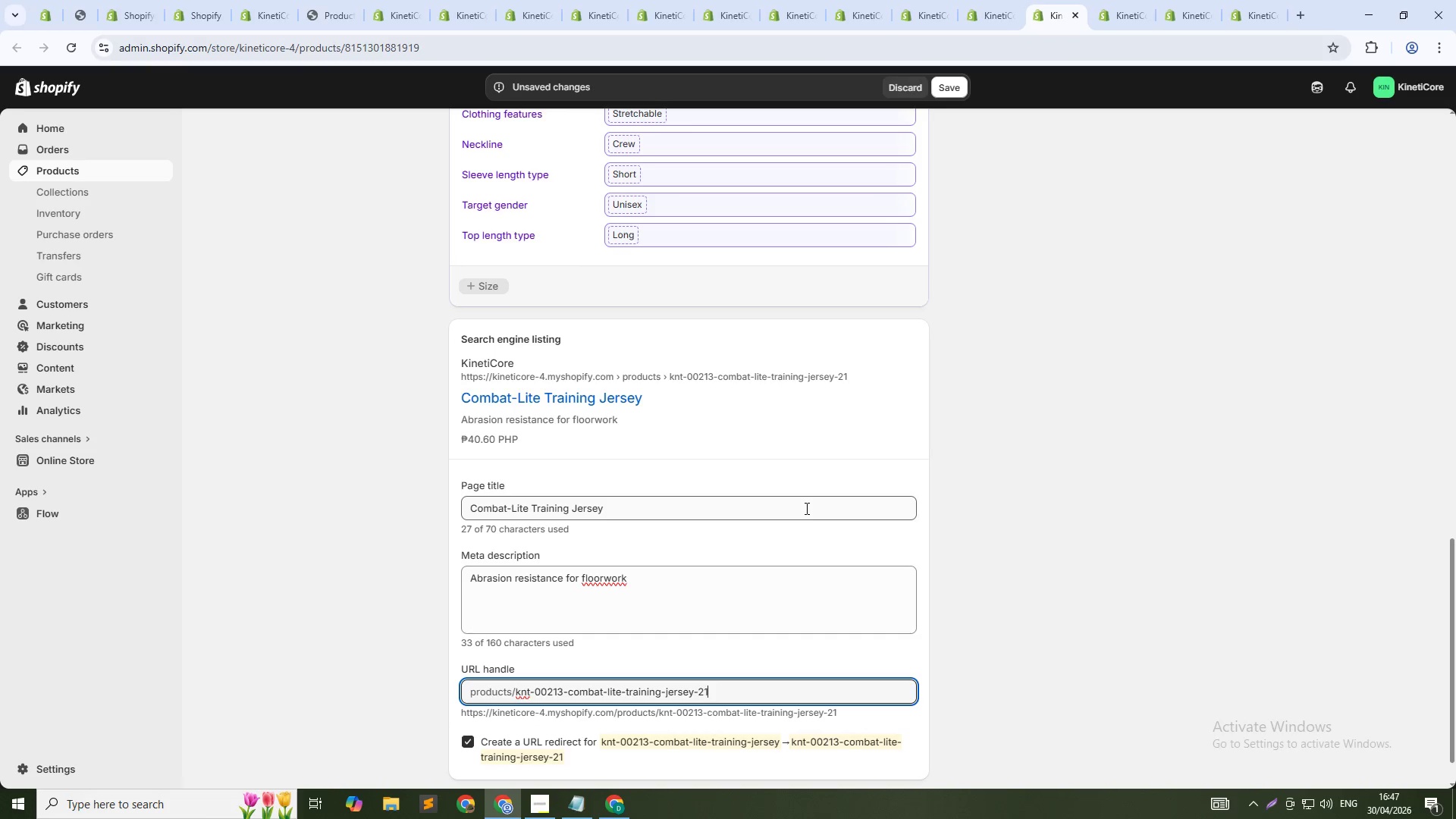 
key(Numpad3)
 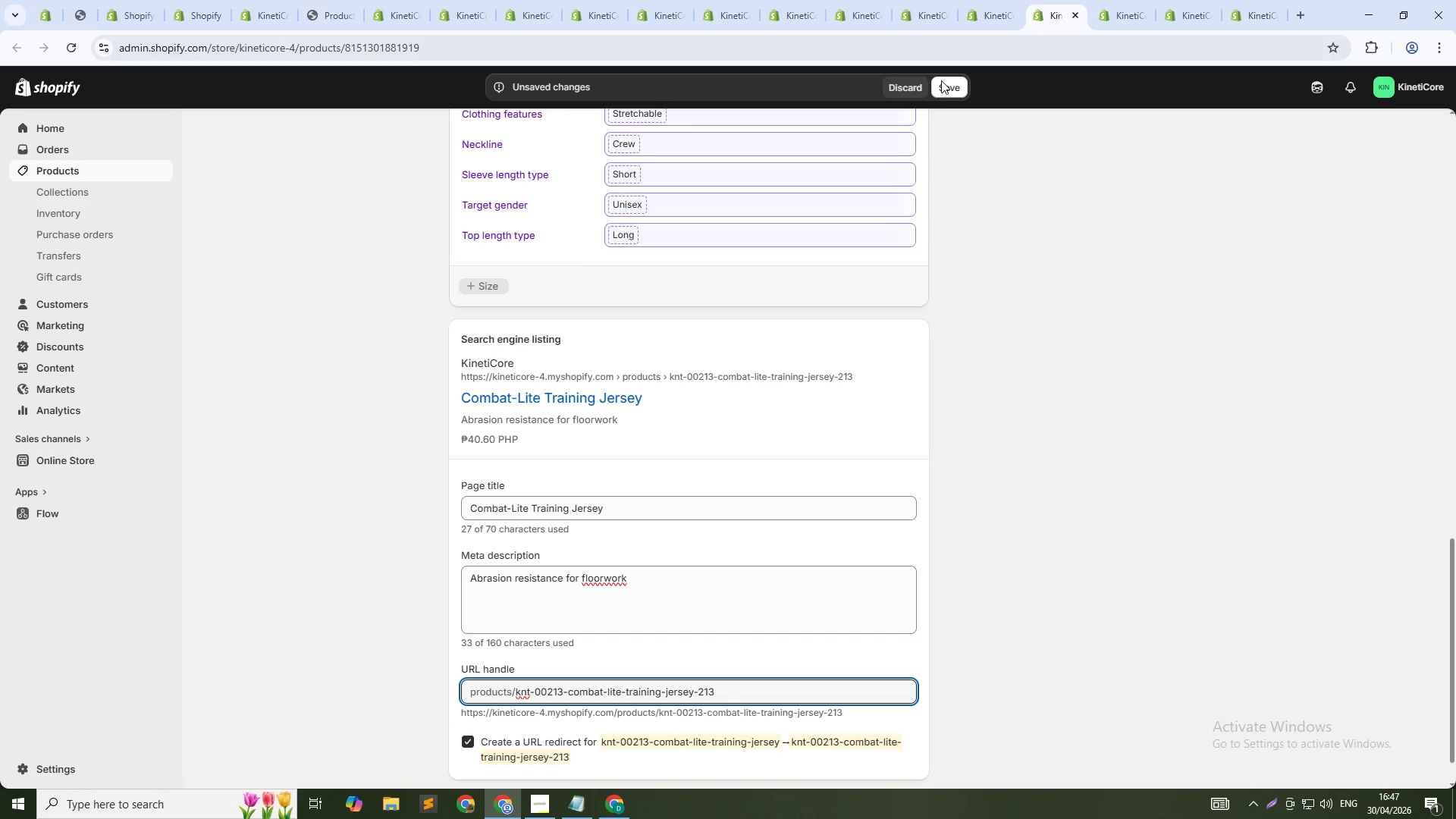 
left_click([952, 93])
 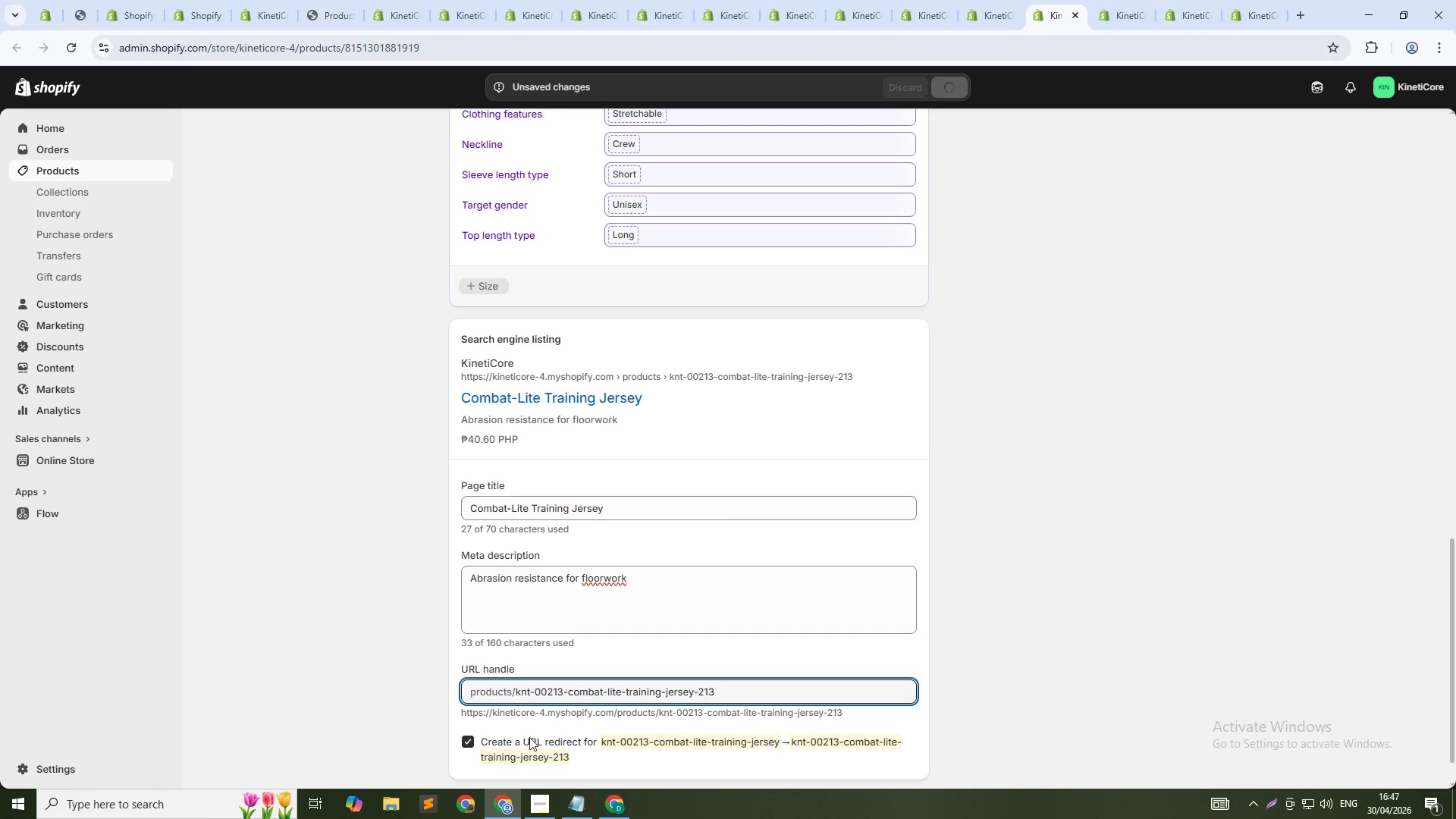 
left_click([571, 692])
 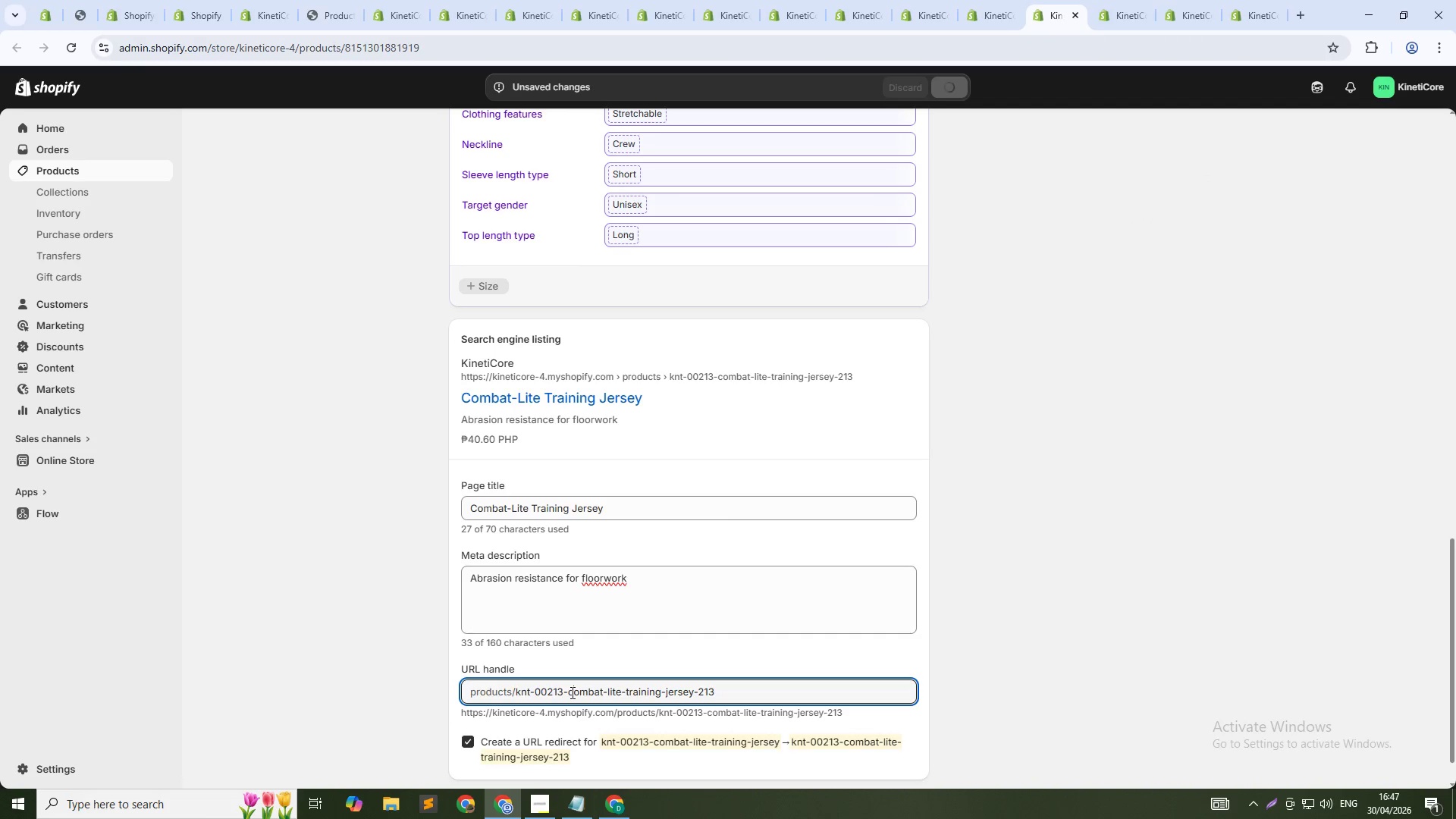 
key(ArrowLeft)
 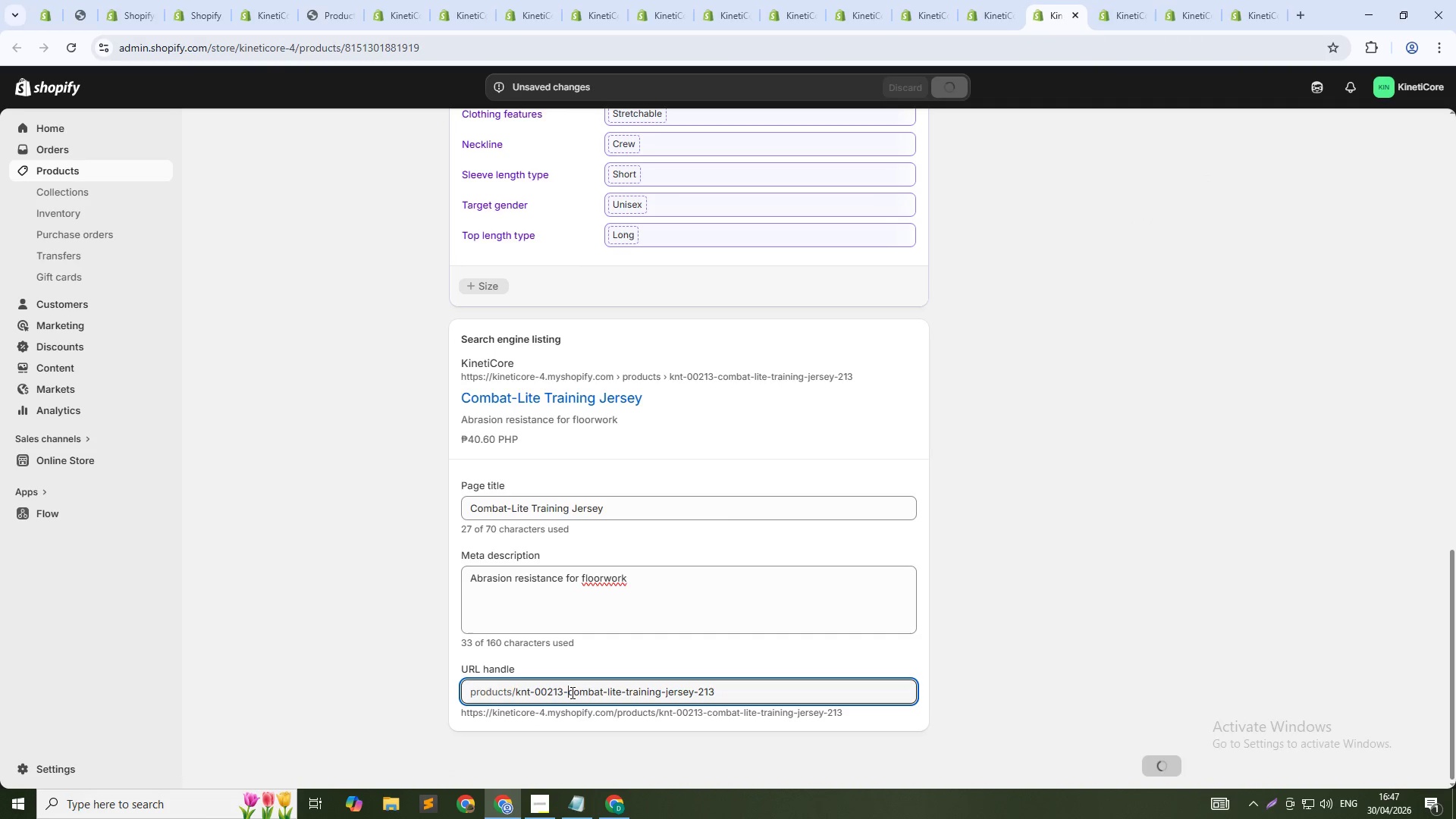 
key(Control+Shift+ArrowUp)
 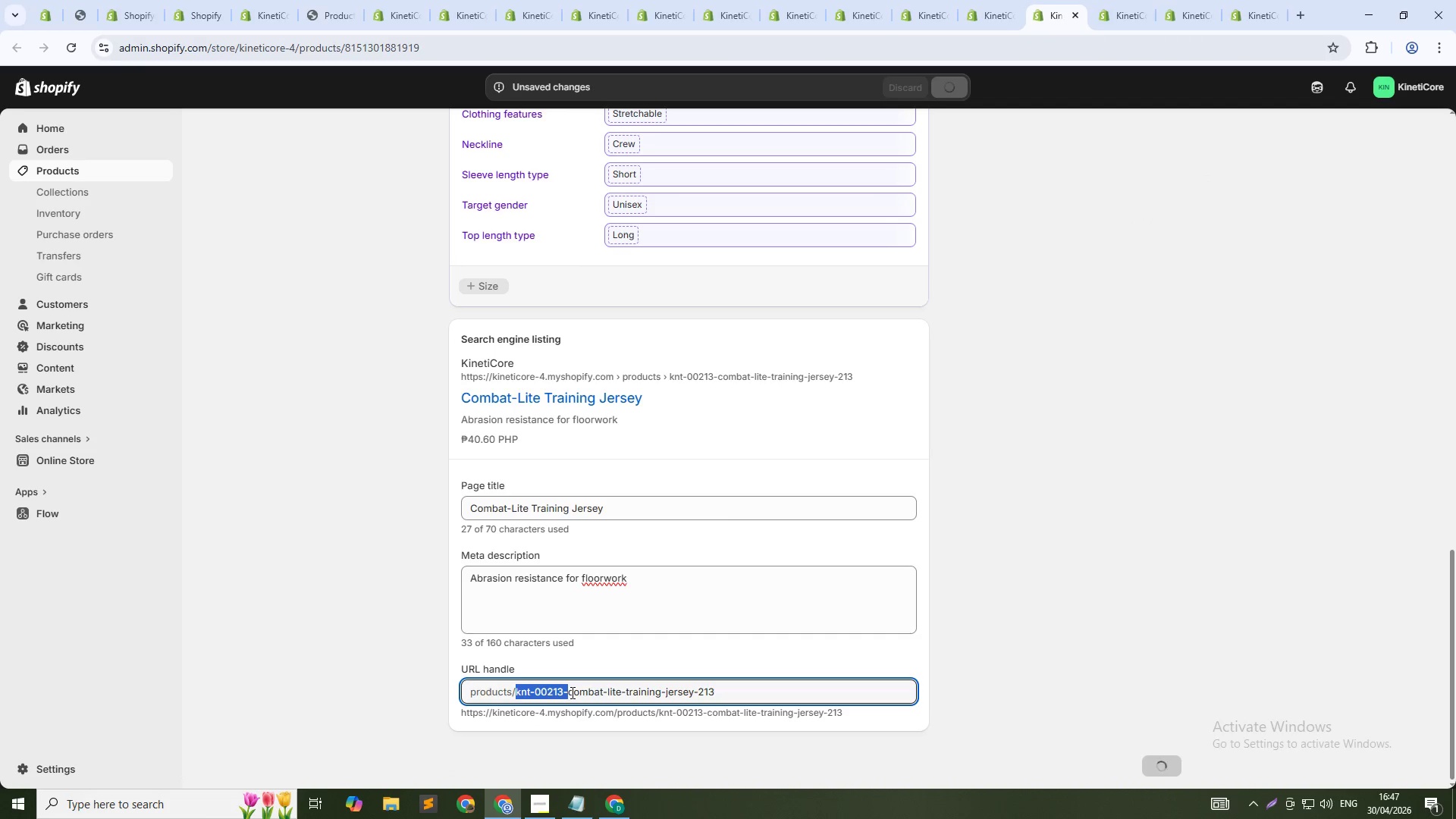 
key(Backspace)
 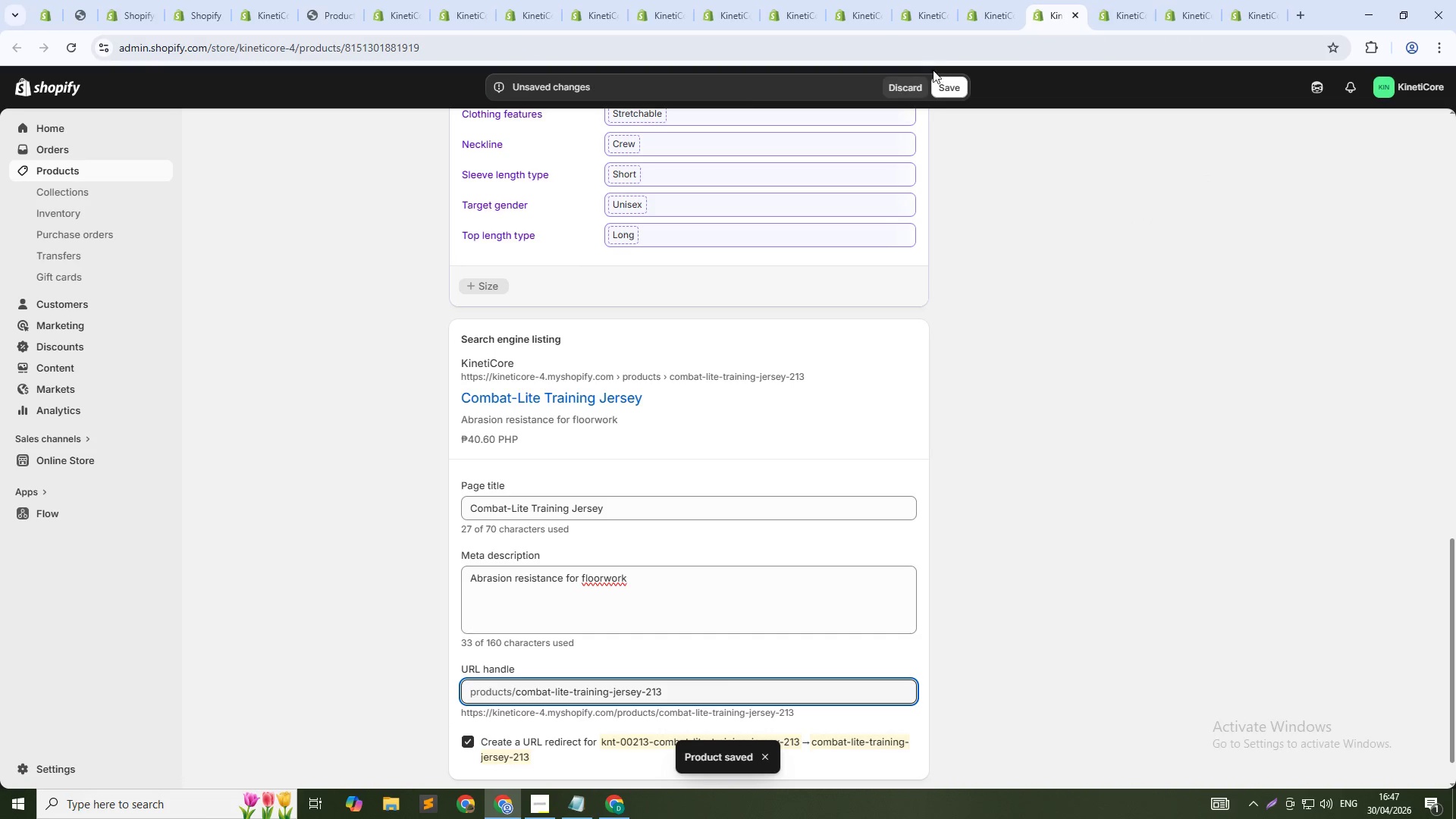 
left_click([952, 89])
 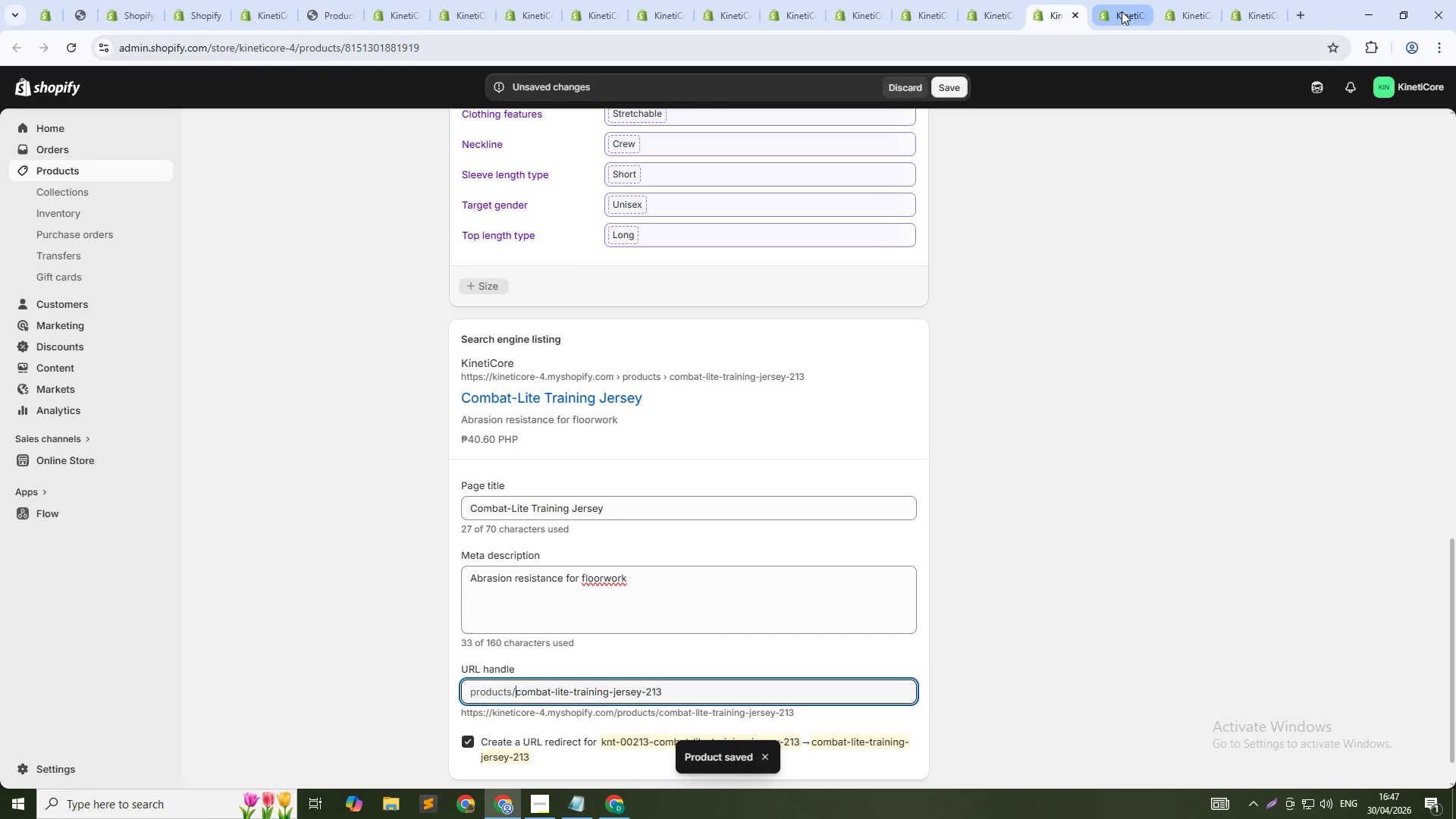 
left_click([1122, 11])
 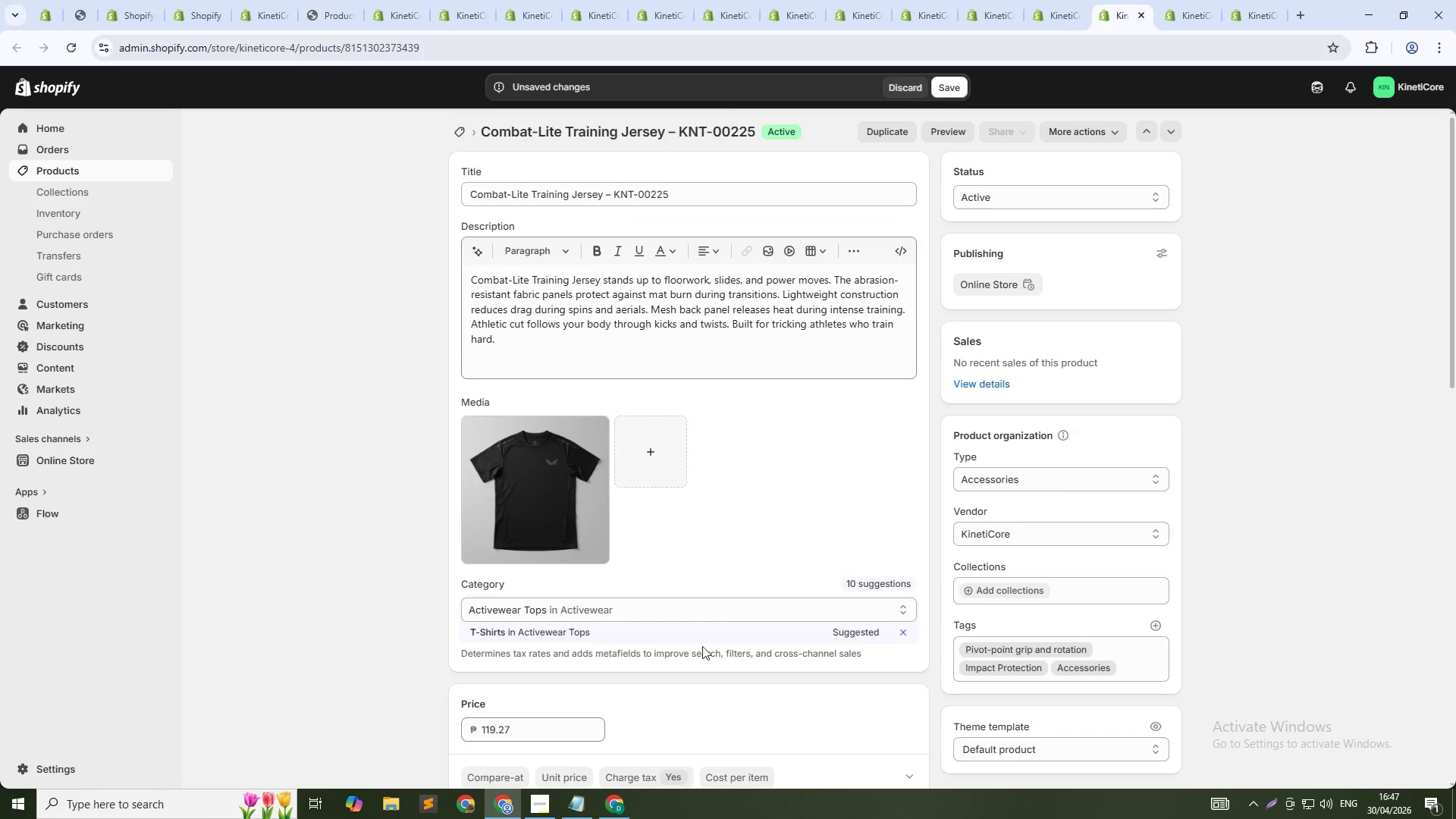 
scroll: coordinate [764, 638], scroll_direction: down, amount: 19.0
 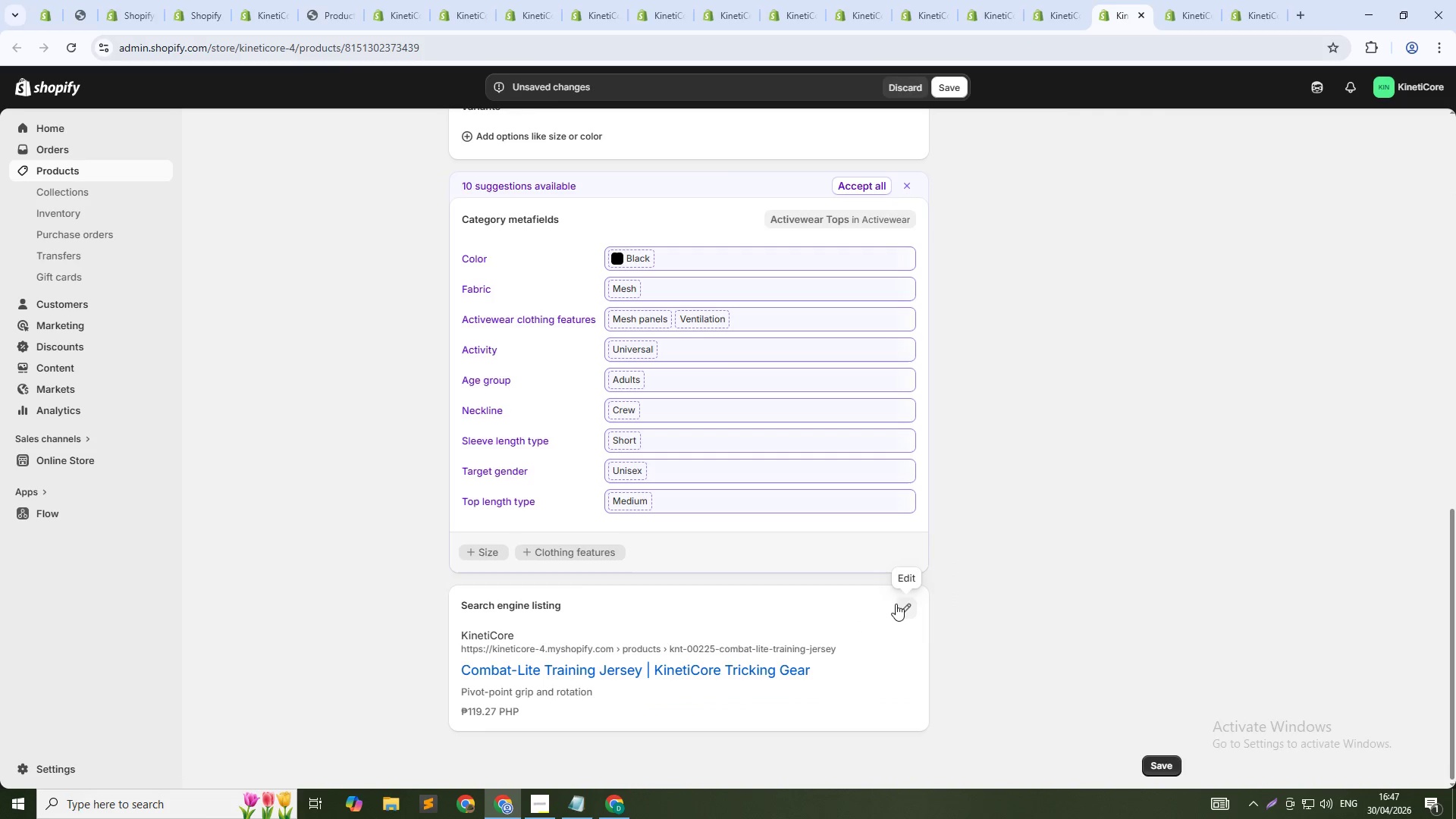 
left_click([900, 604])
 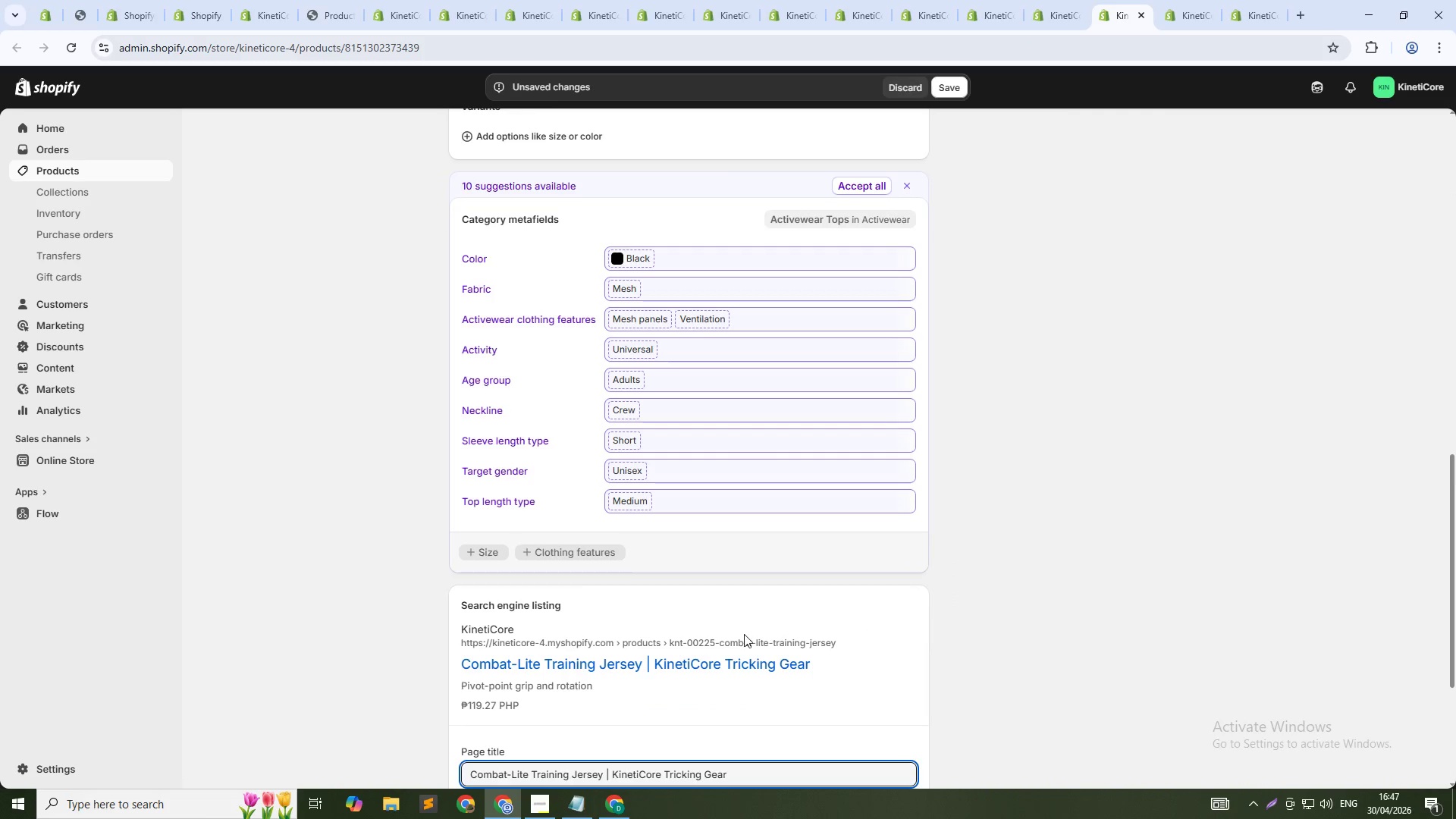 
scroll: coordinate [739, 635], scroll_direction: down, amount: 5.0
 